 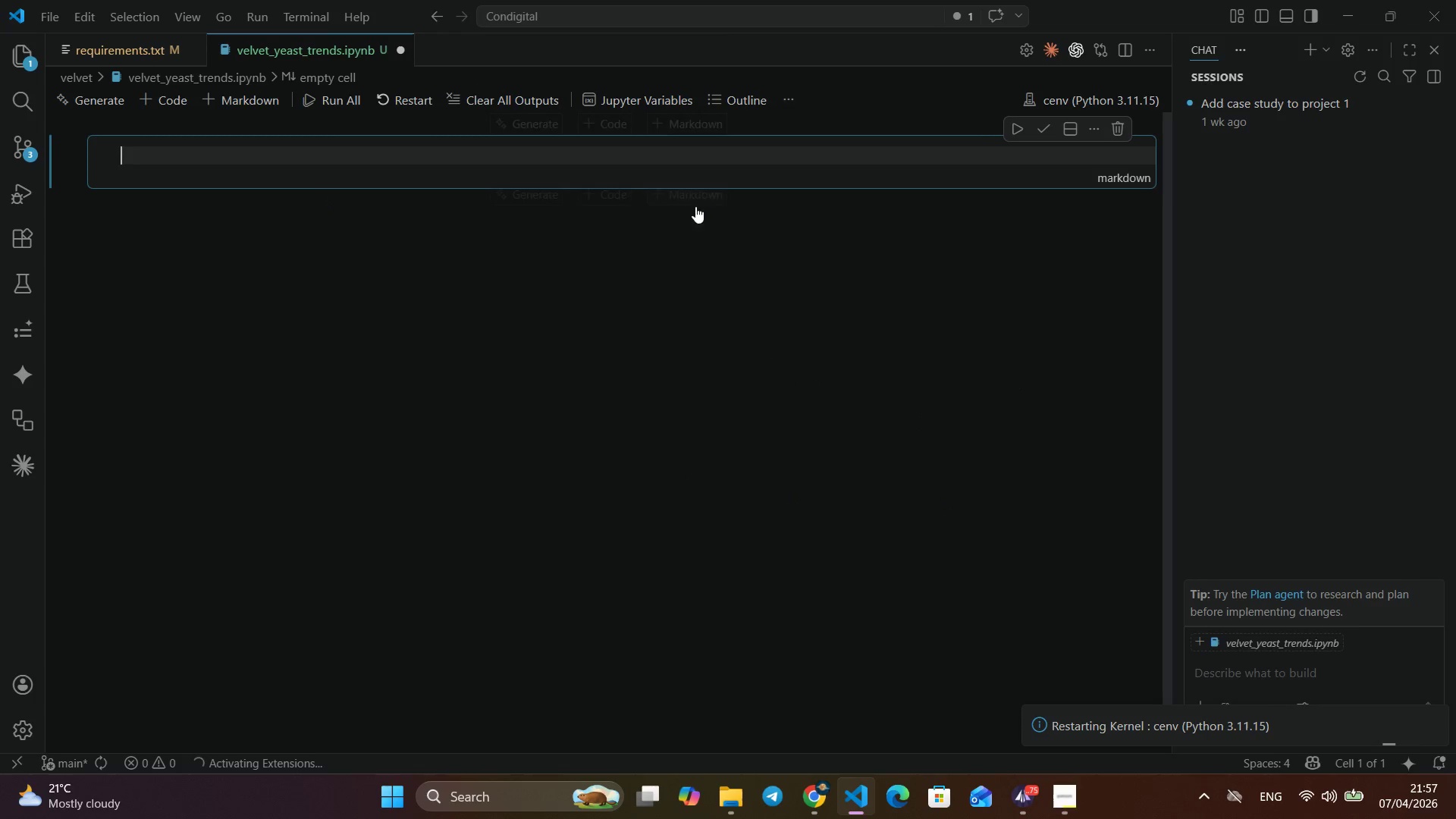 
type(# Velvet $)
key(Backspace)
type(& Yeast Par)
key(Backspace)
type(tisserie )
key(Backspace)
type(, flao)
key(Backspace)
key(Backspace)
key(Backspace)
key(Backspace)
type(Flavor Tra)
key(Backspace)
type(end Dashbor)
key(Backspace)
type(ard)
 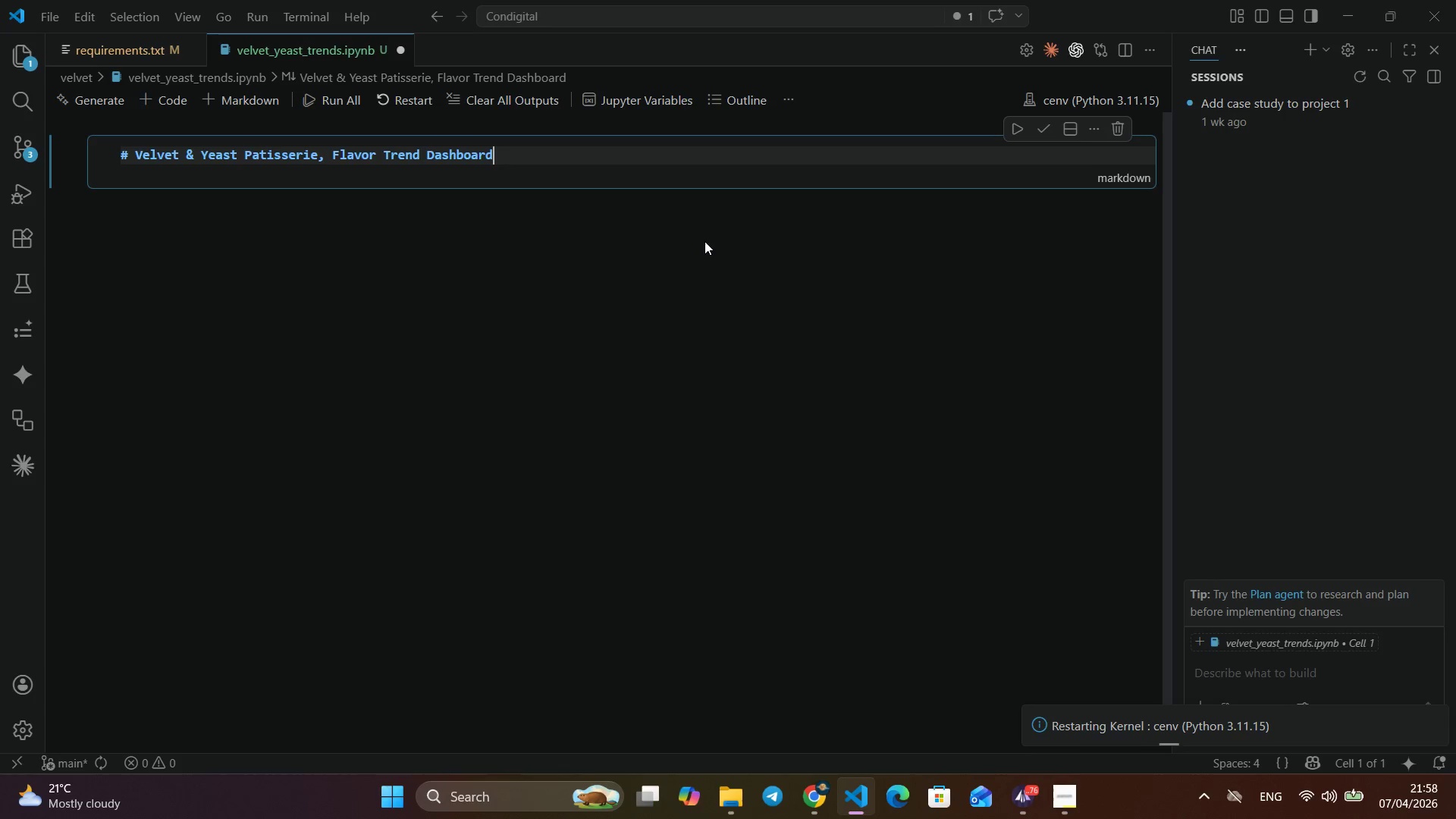 
key(Enter)
 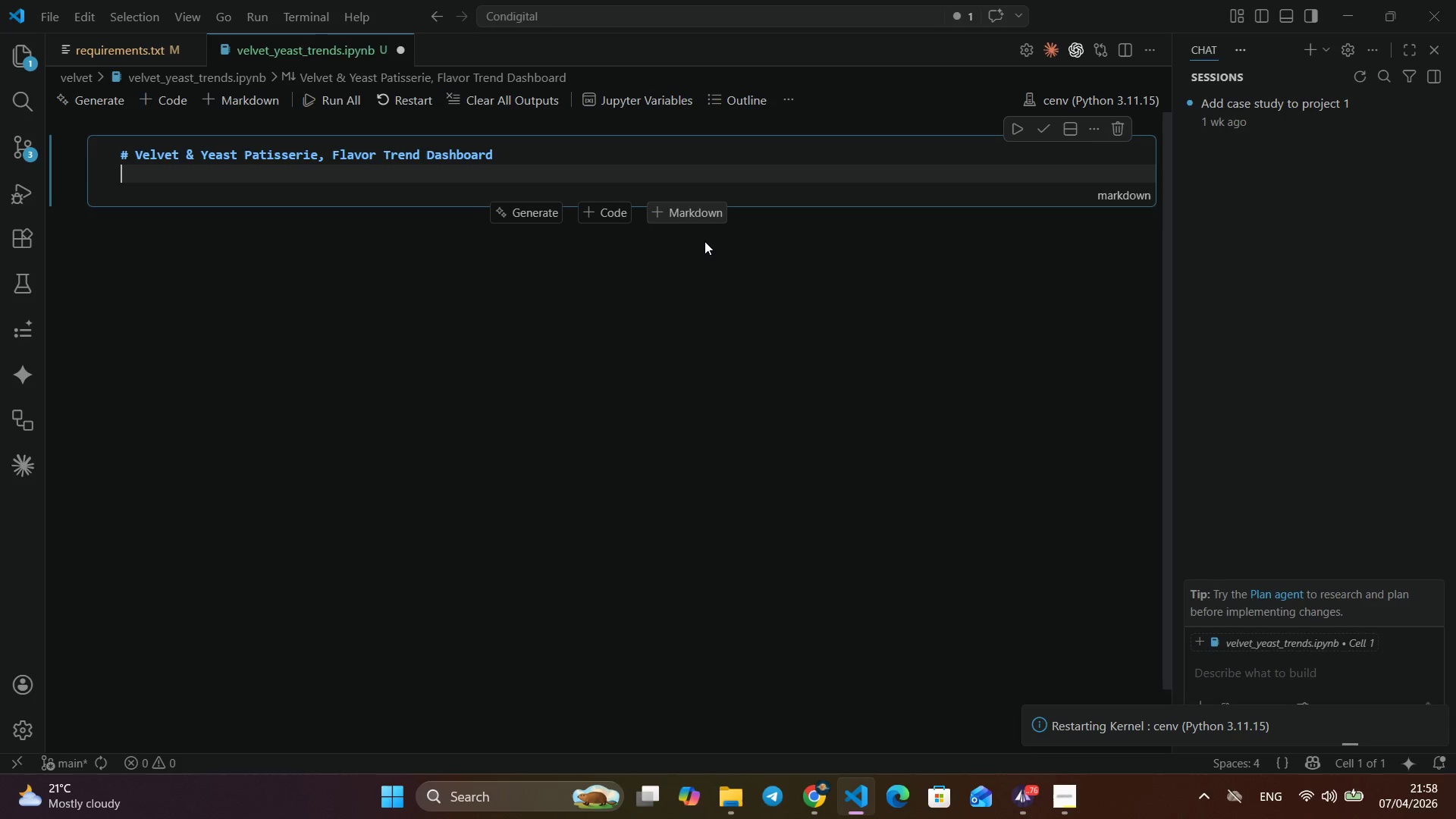 
key(Enter)
 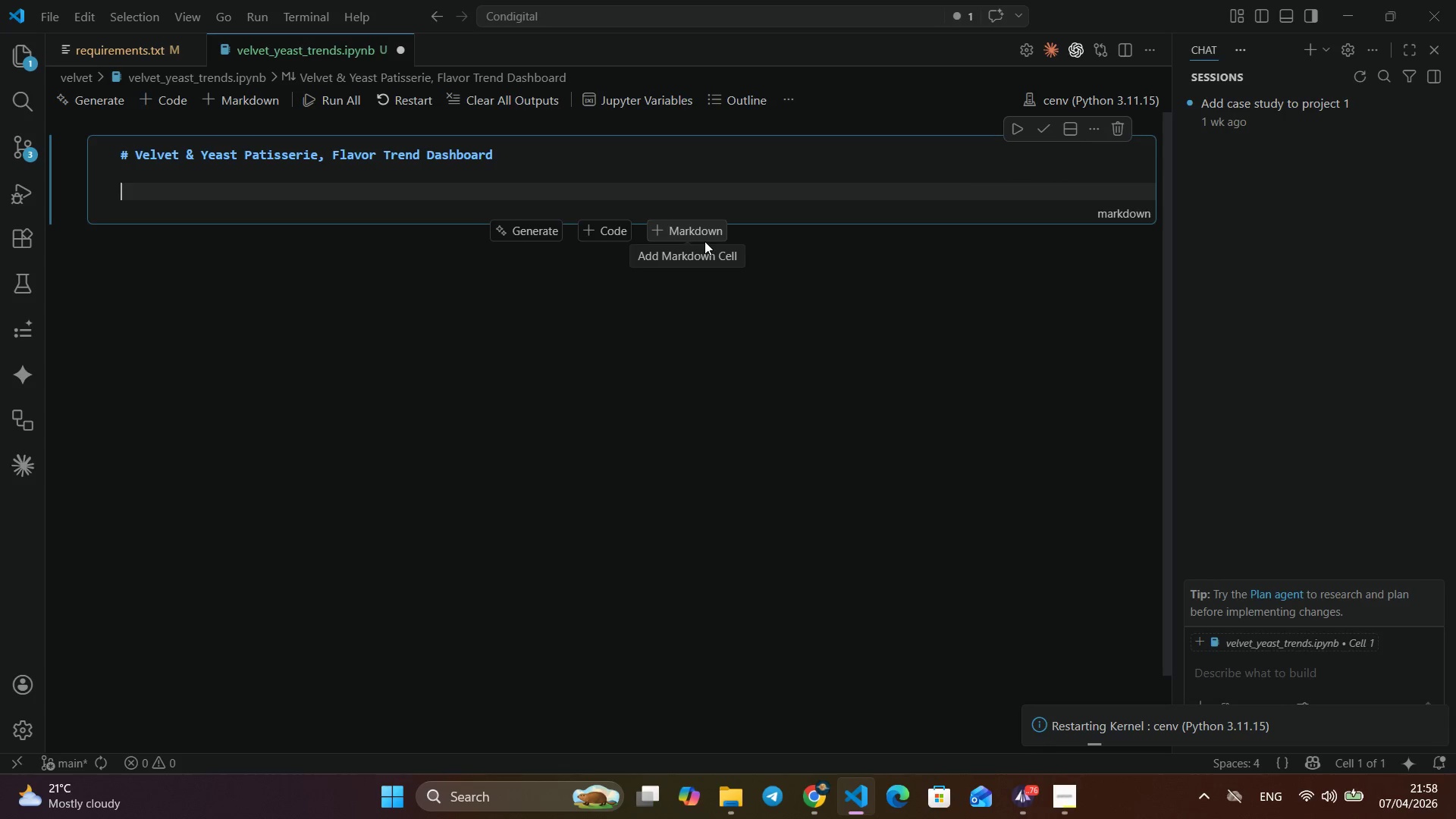 
type(**Limited Edition Production Calendar Analysis**)
 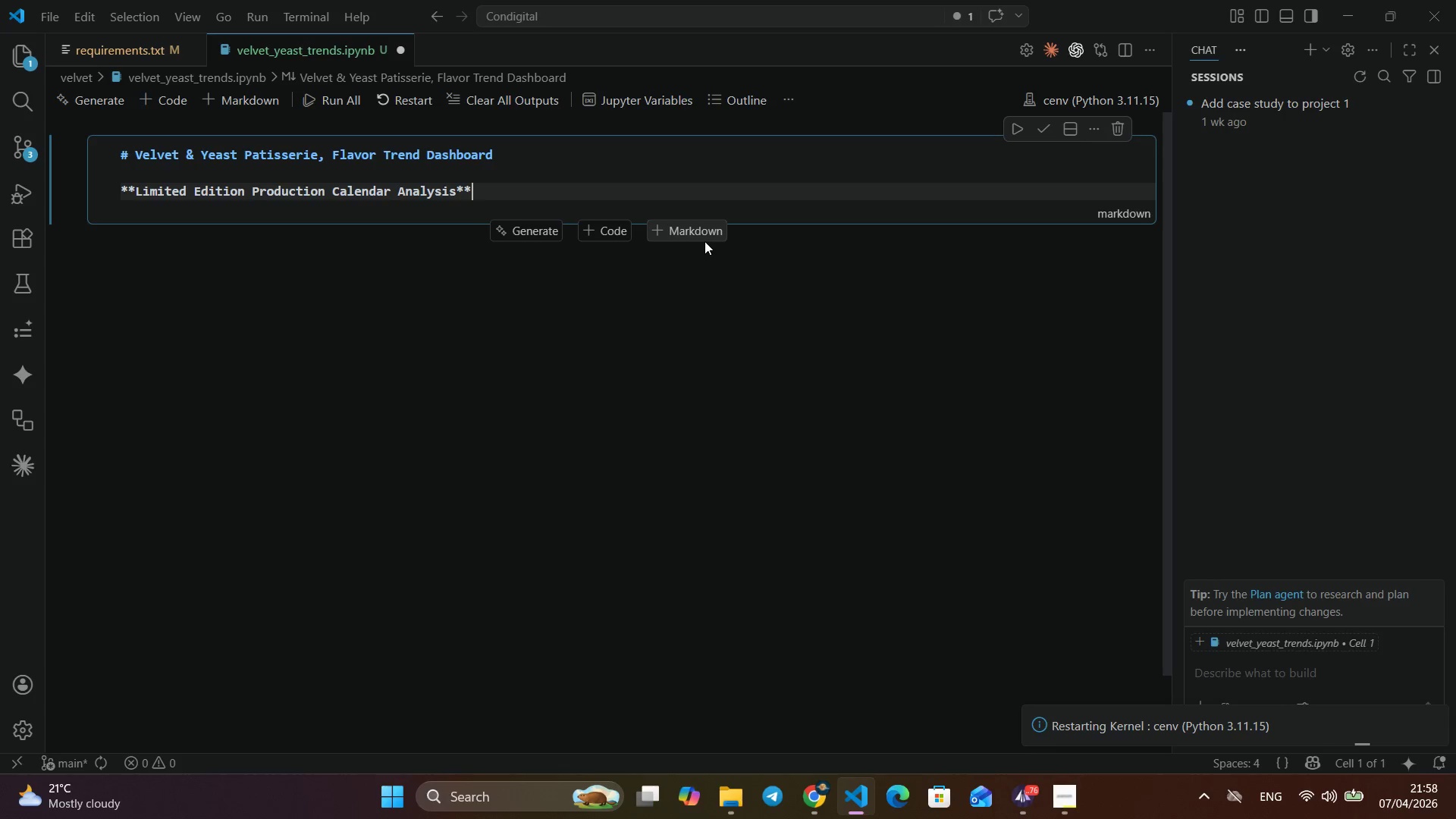 
 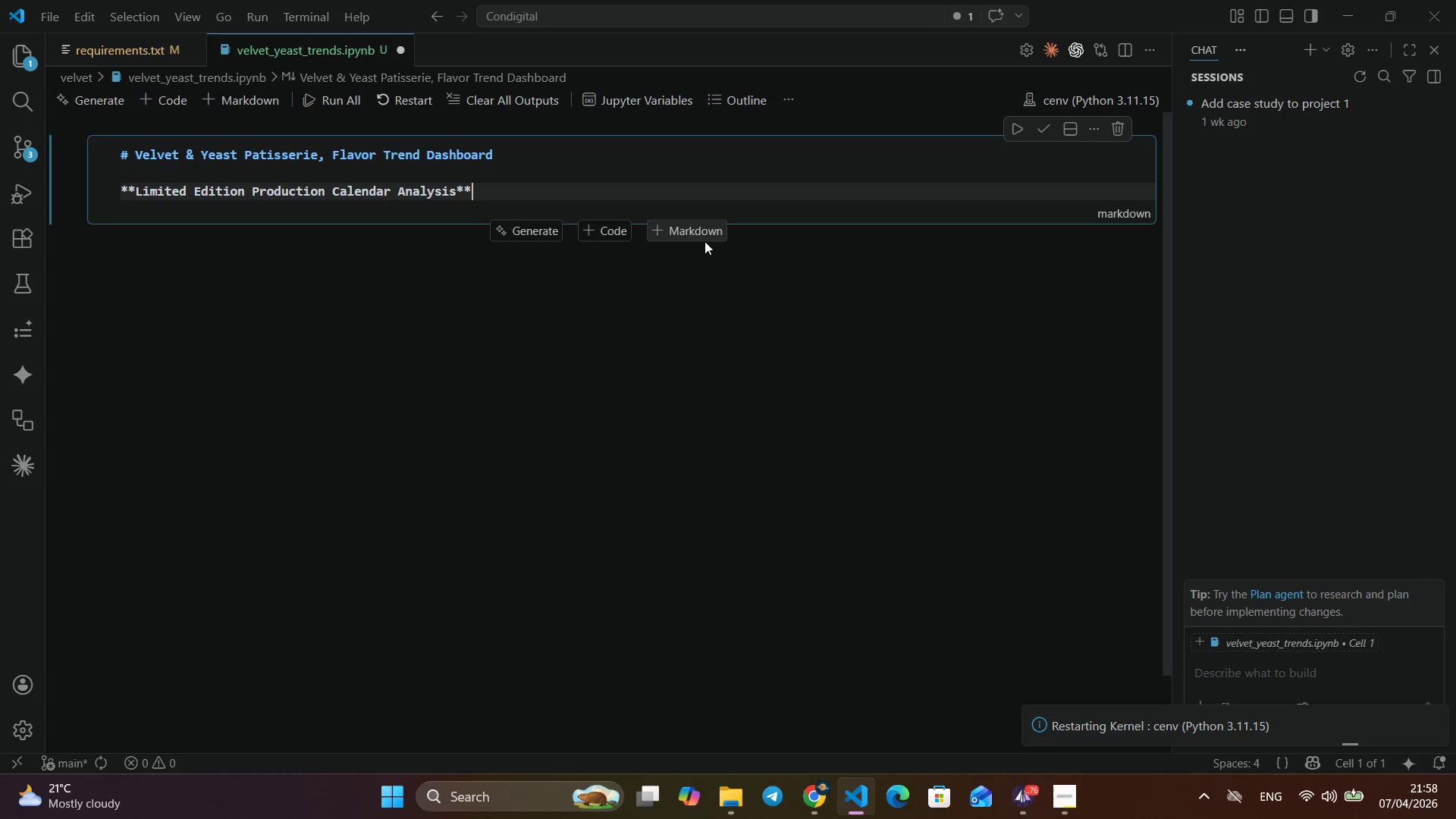 
key(Enter)
 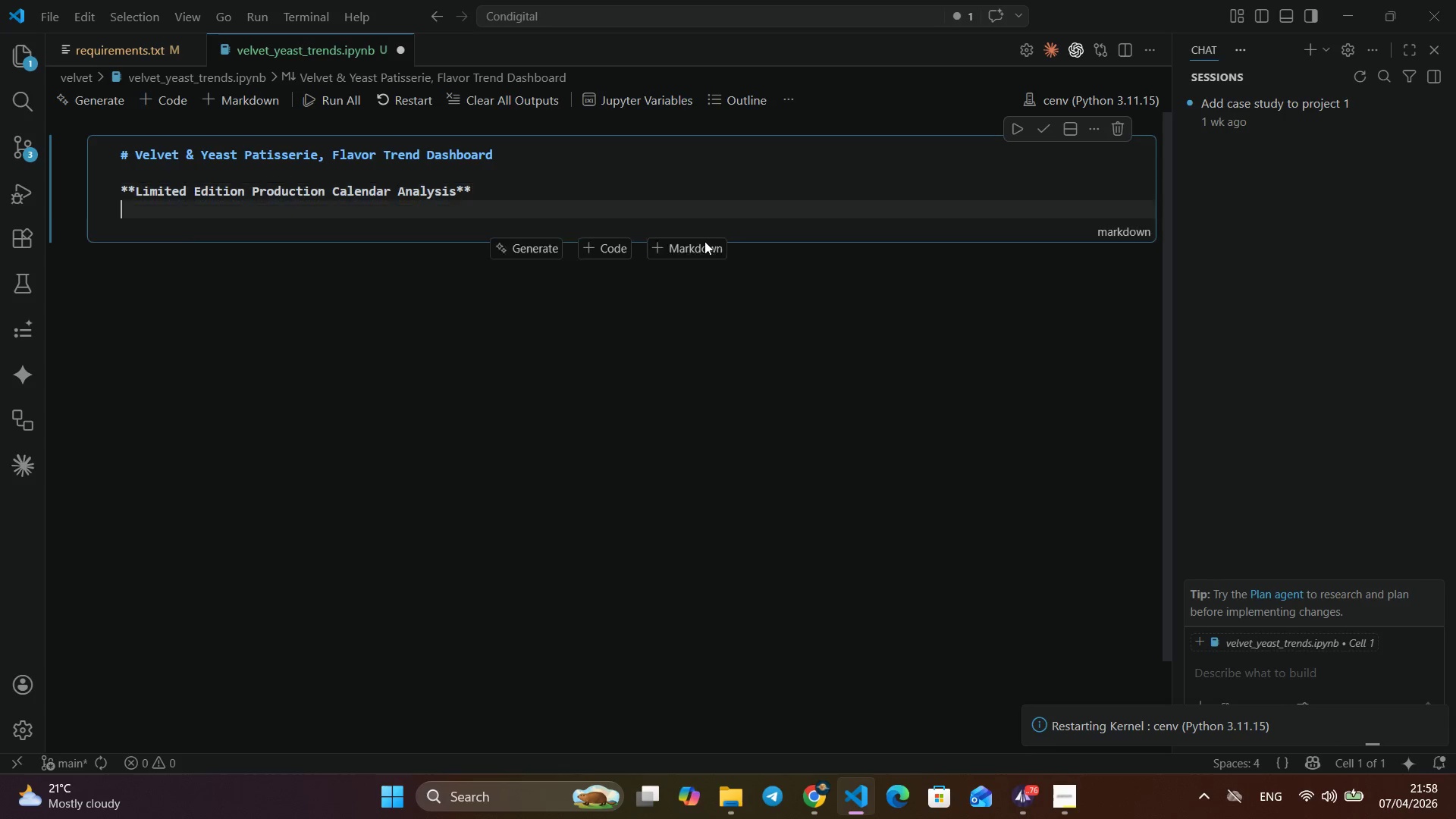 
key(Enter)
 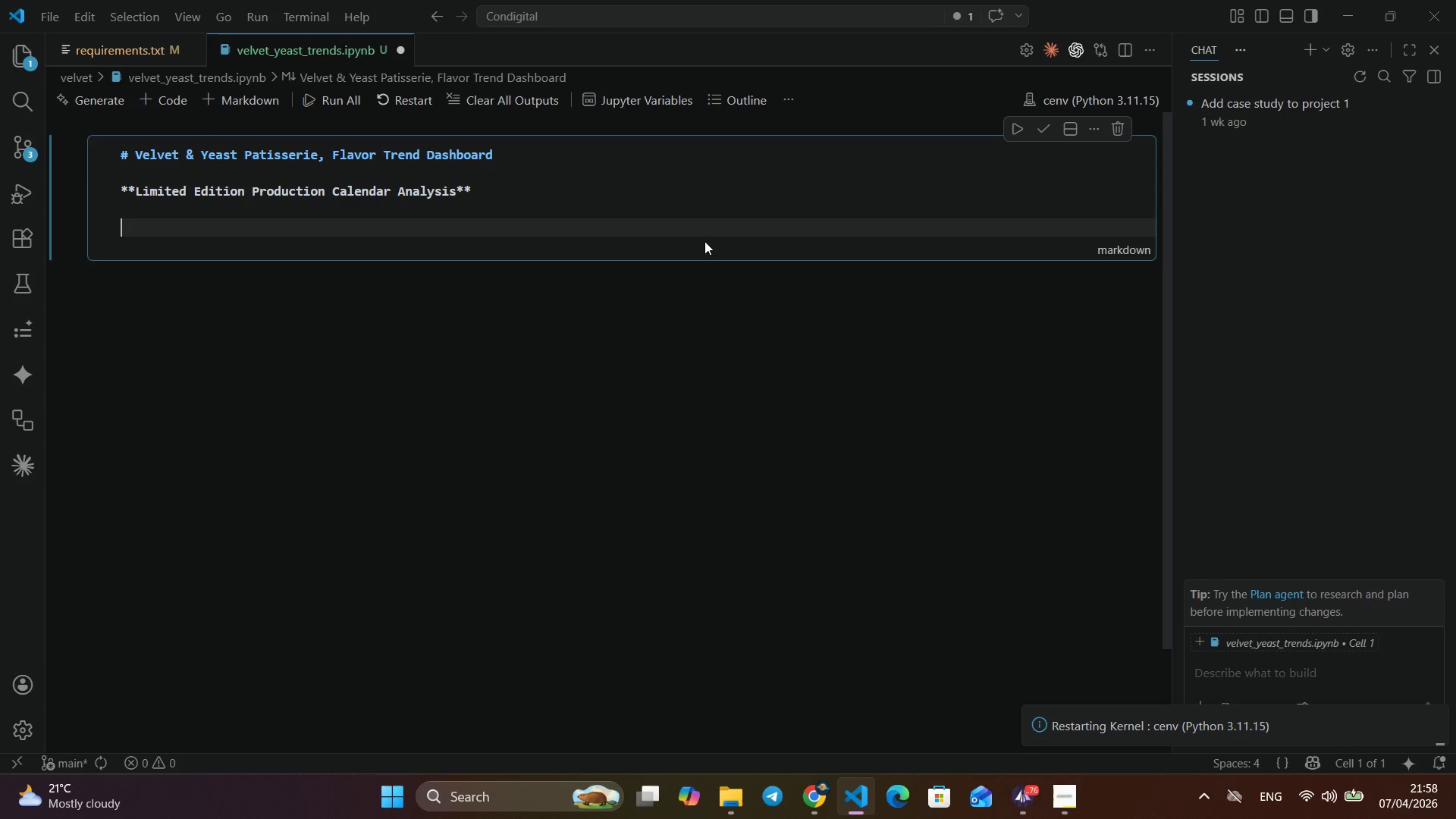 
type(This notebook i)
key(Backspace)
type(explores consumers flavor preference trends to help the product manager indetig)
key(Backspace)
type(fy which flao)
key(Backspace)
type(vour)
key(Backspace)
key(Backspace)
type(rs are growing and which are fading.)
 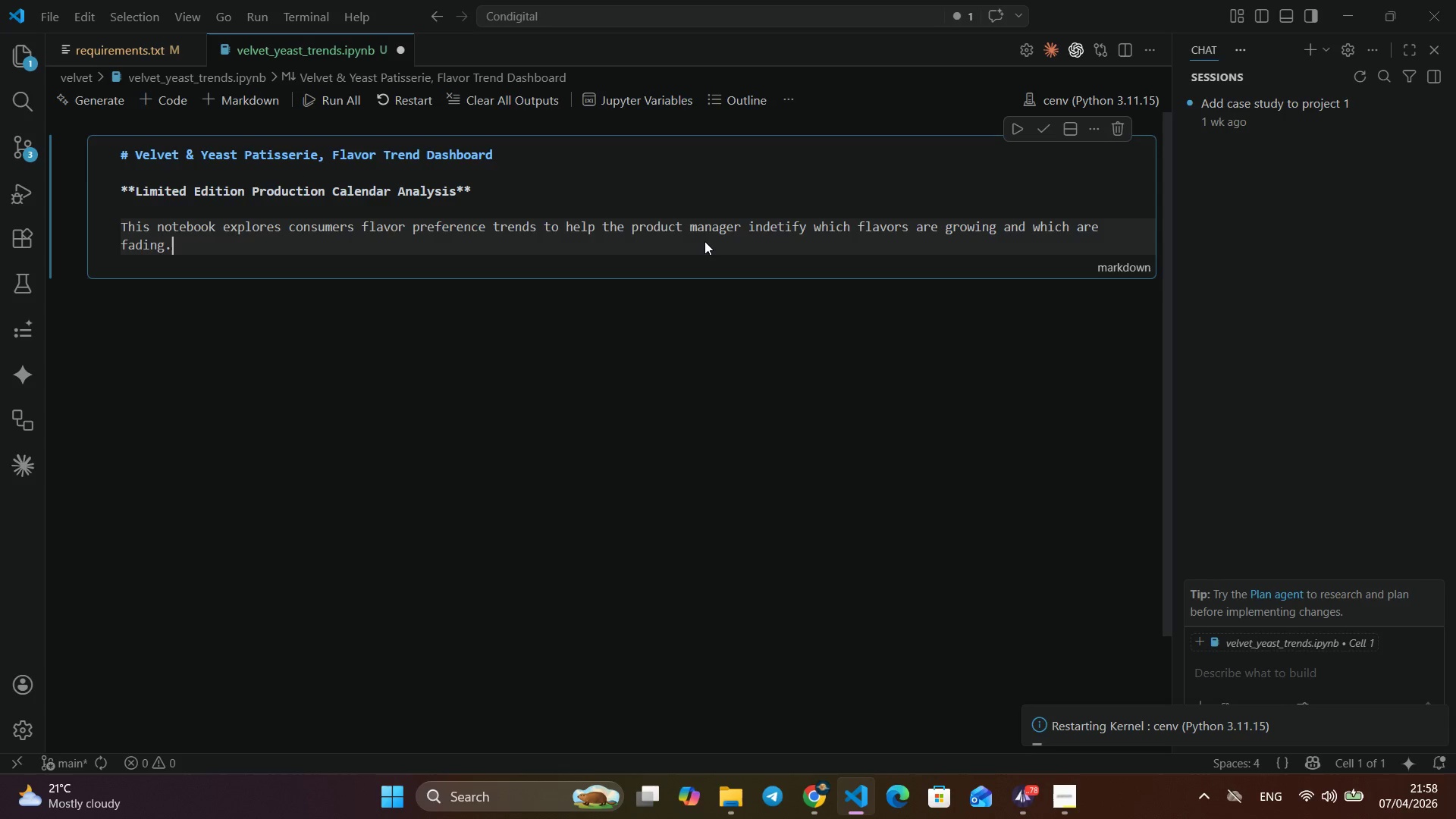 
key(Enter)
 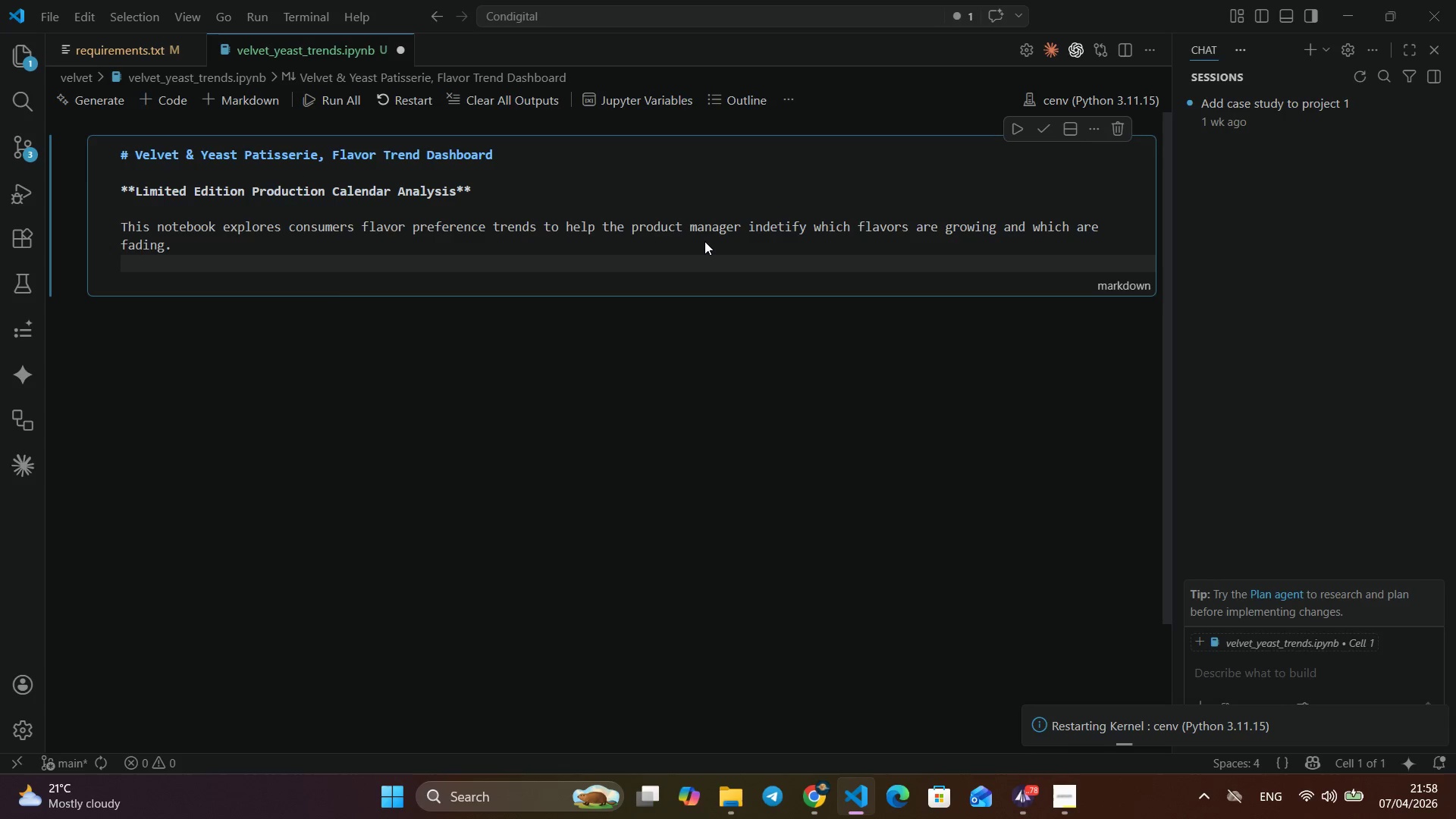 
key(Enter)
 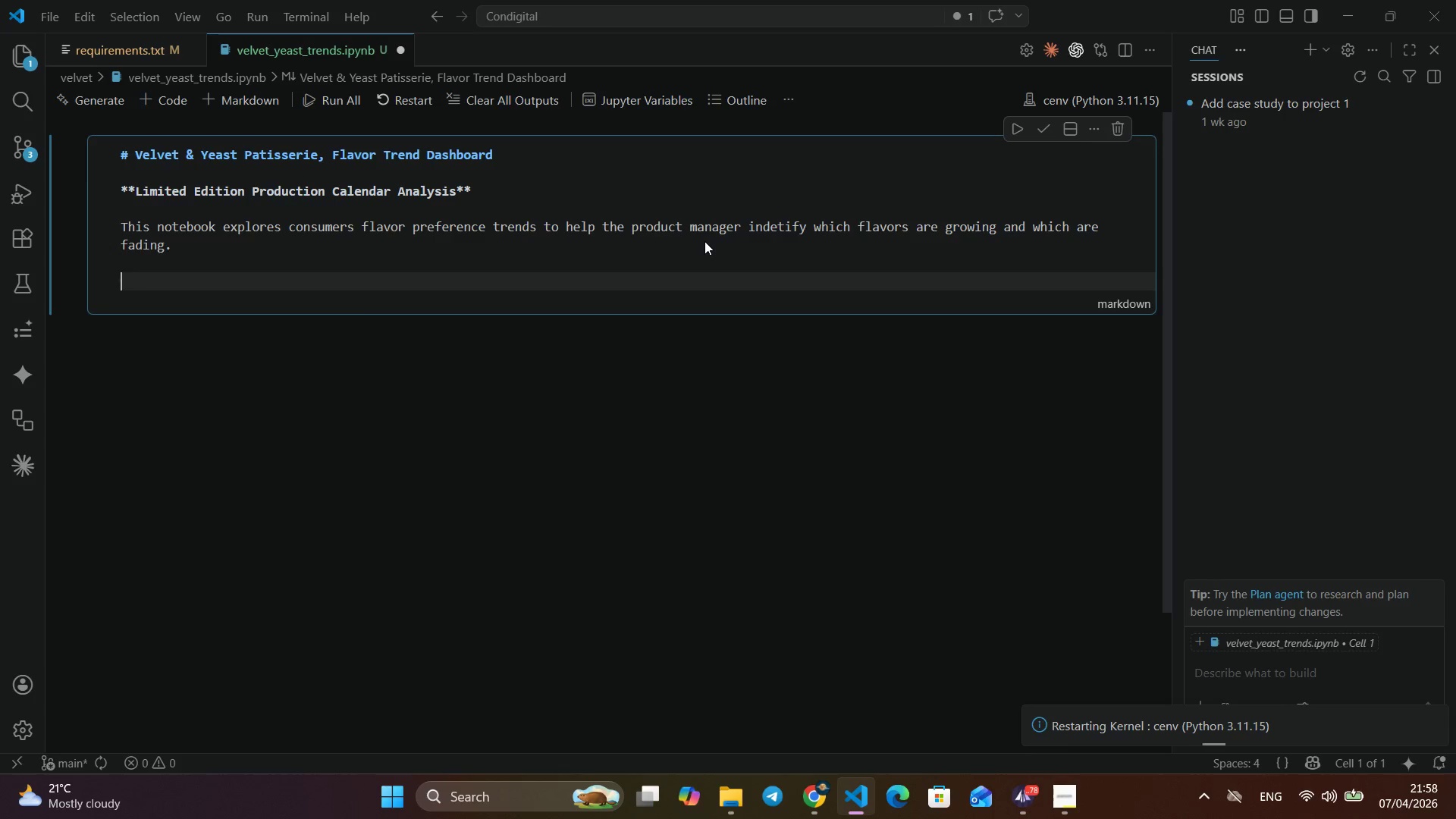 
type(- **Dataset note** )
 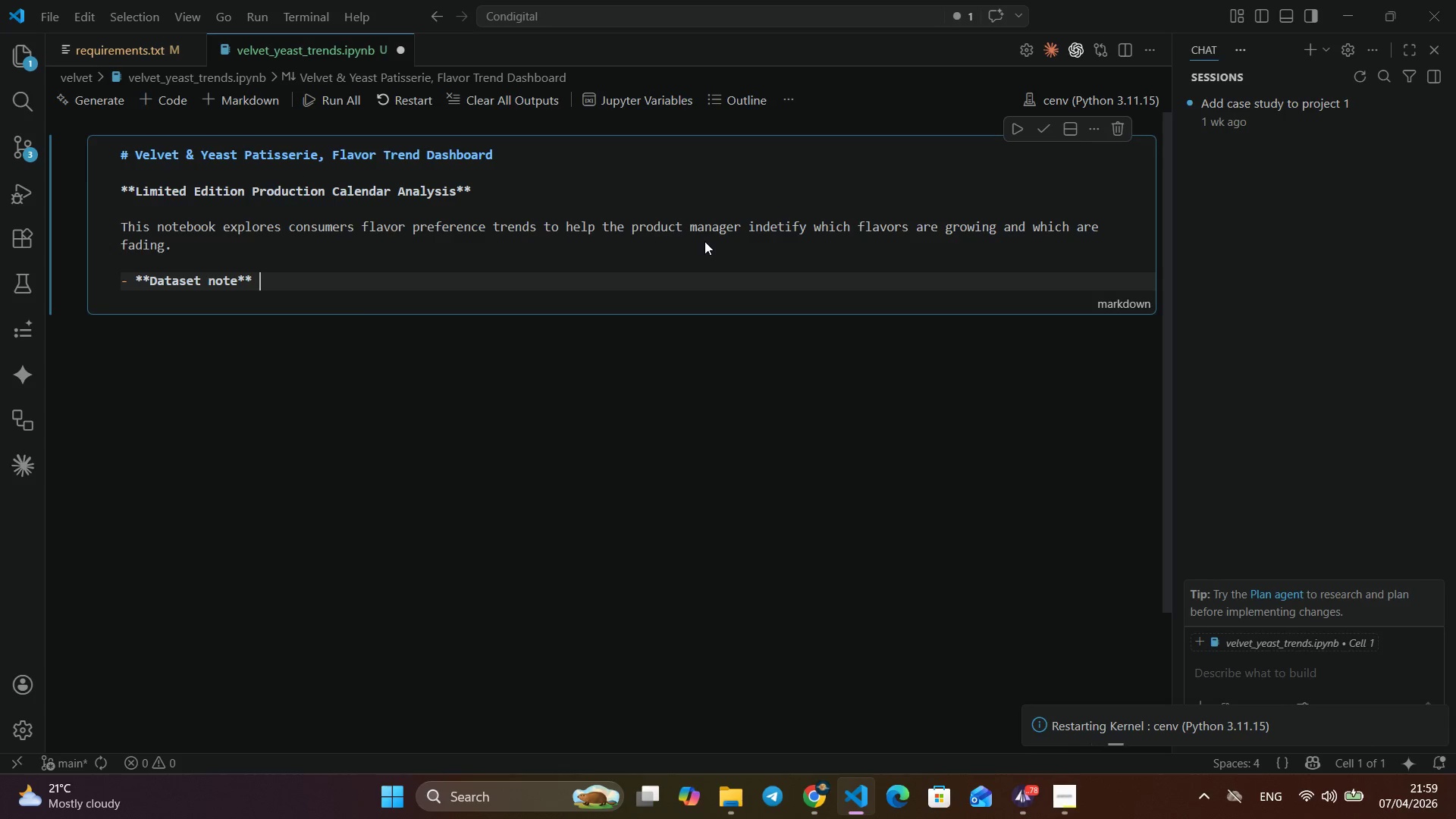 
key(ArrowLeft)
 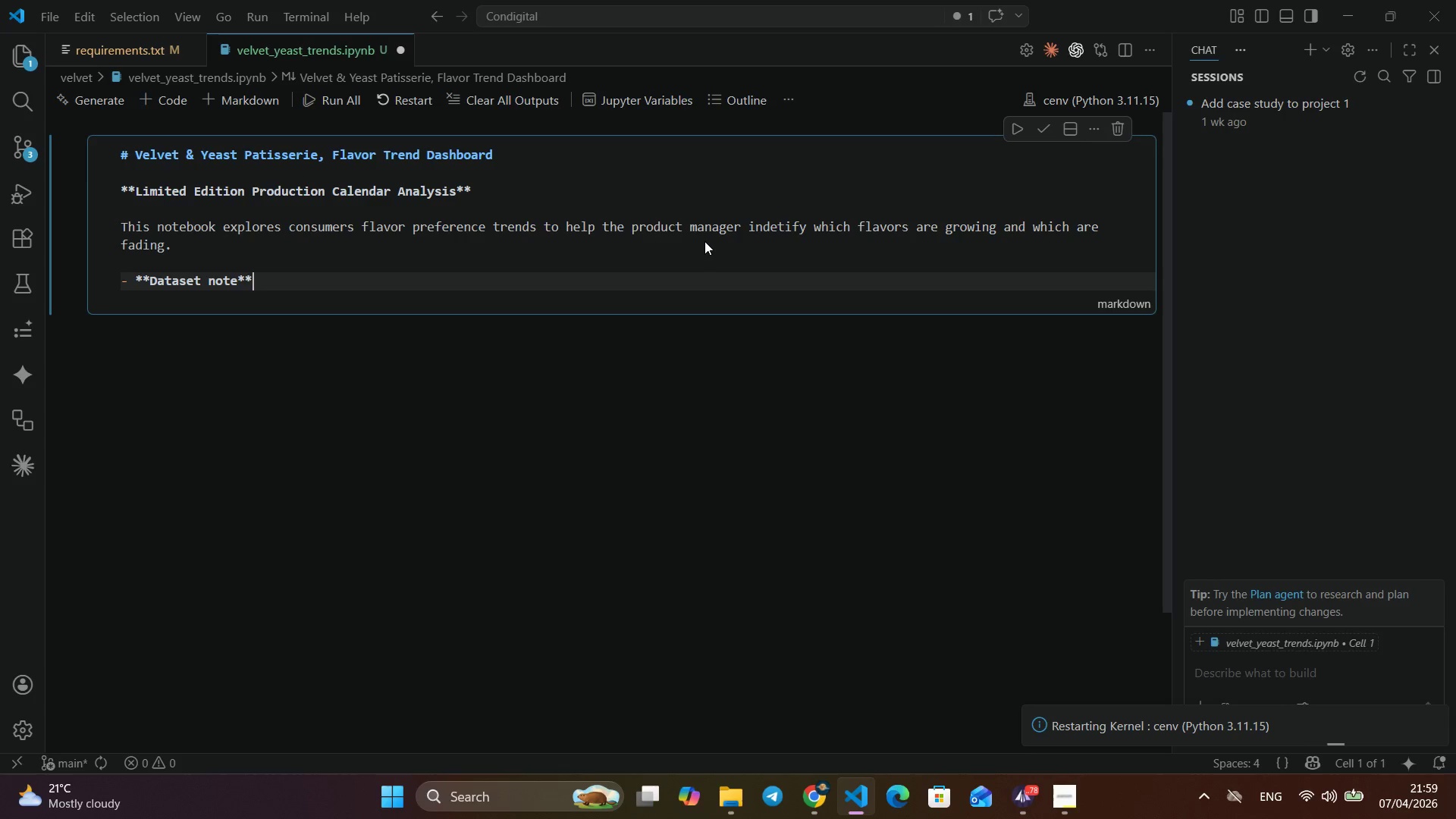 
key(ArrowLeft)
 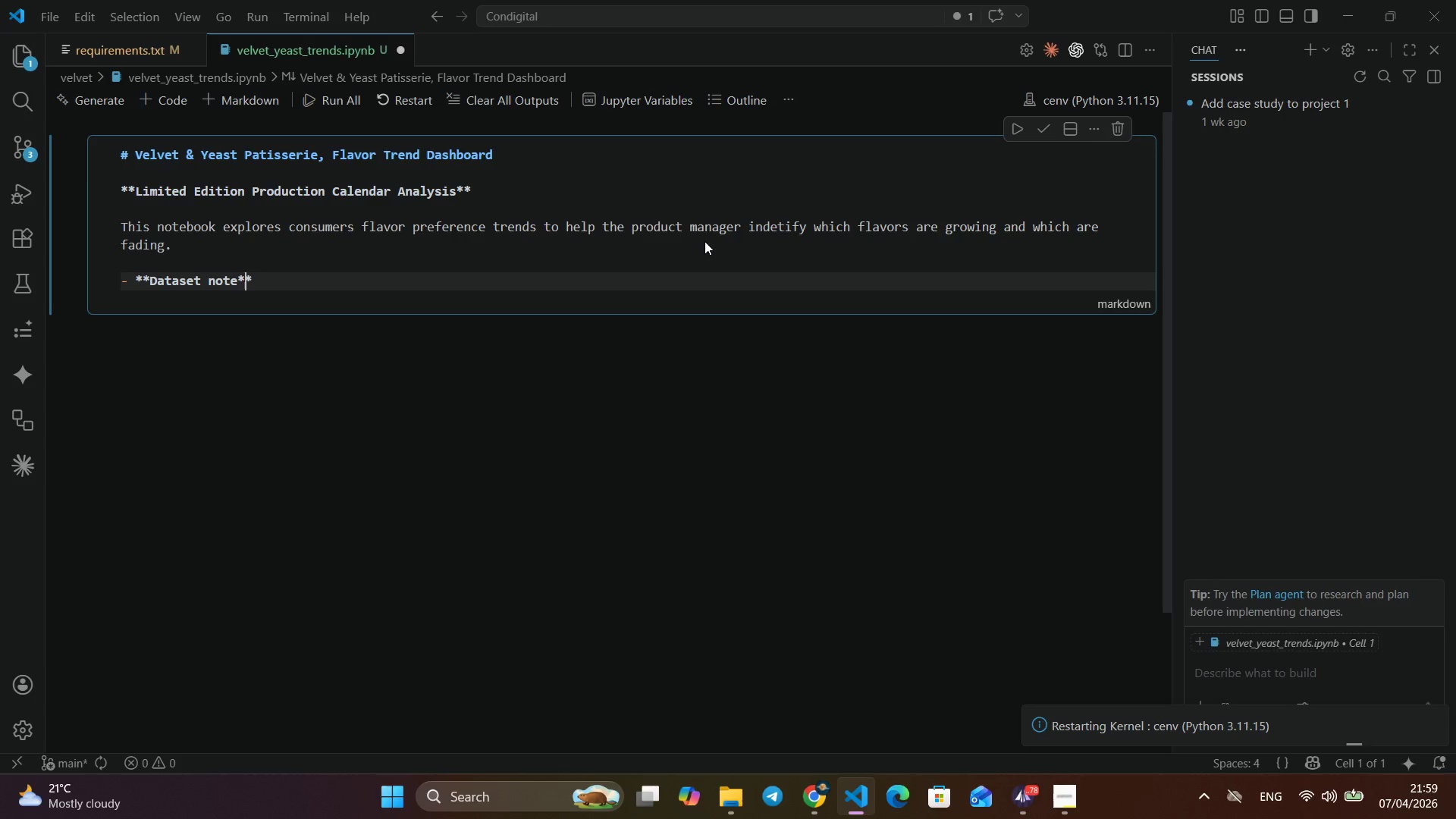 
key(ArrowLeft)
 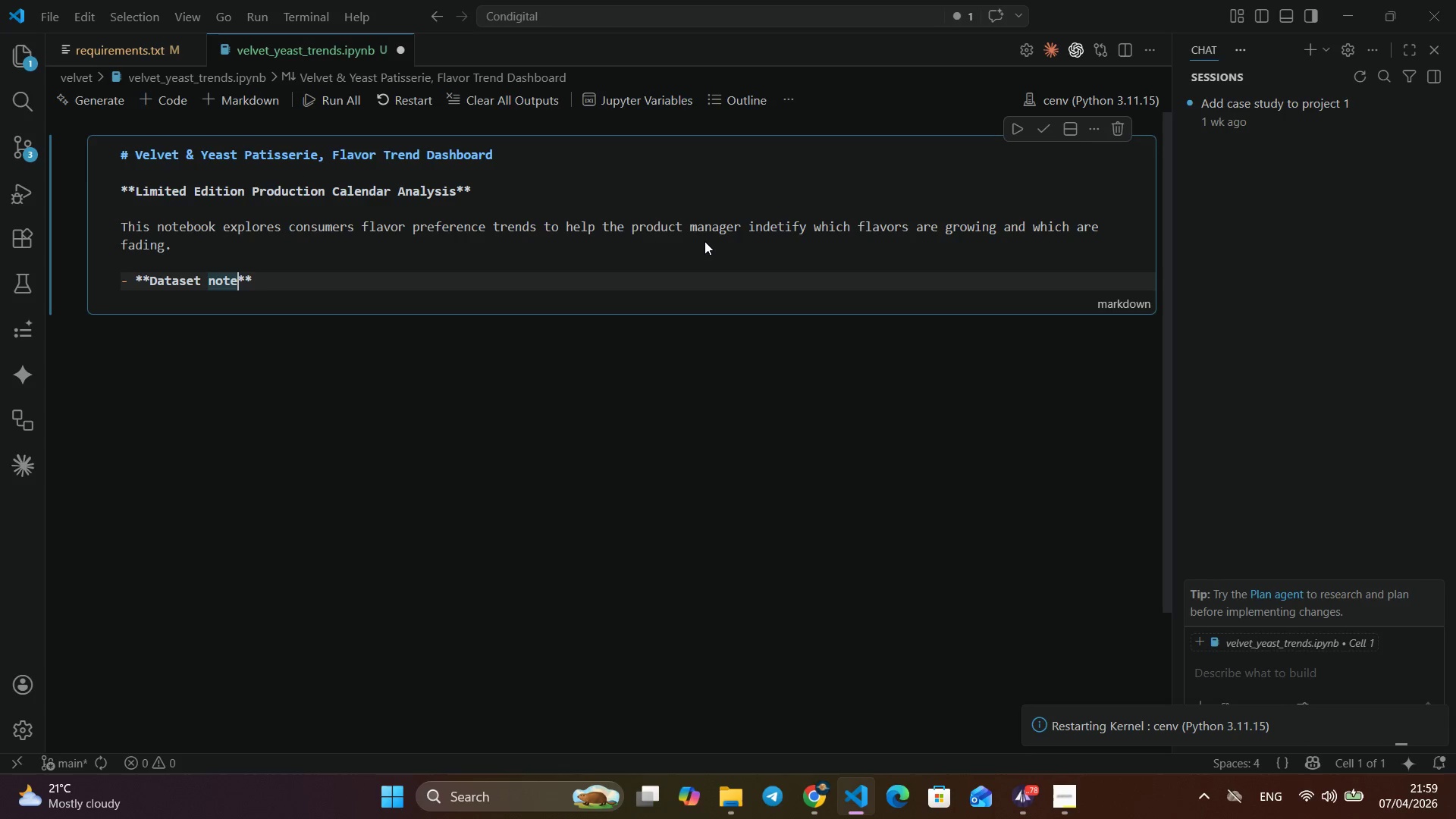 
key(Shift+ShiftLeft)
 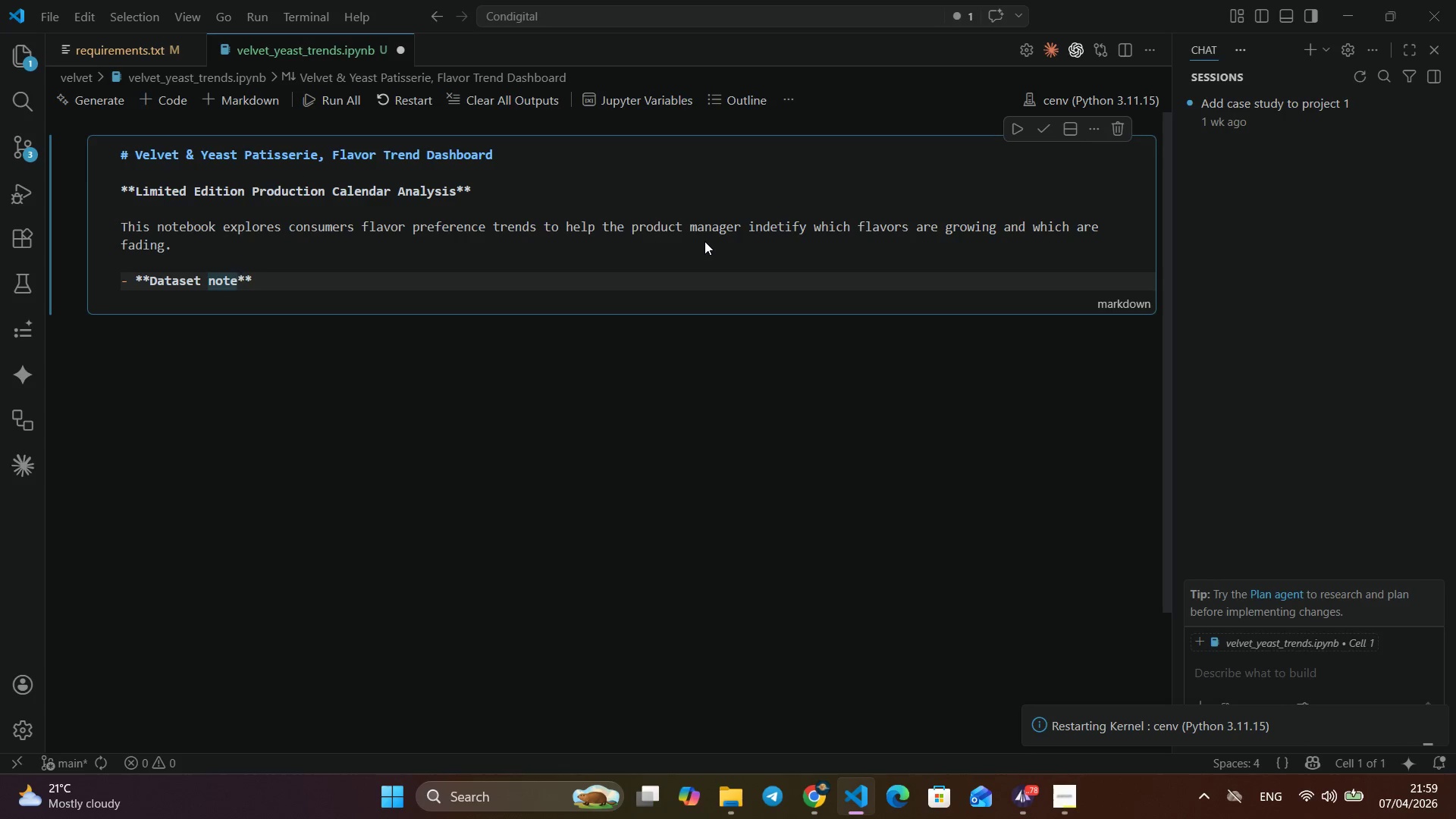 
key(Shift+Semicolon)
 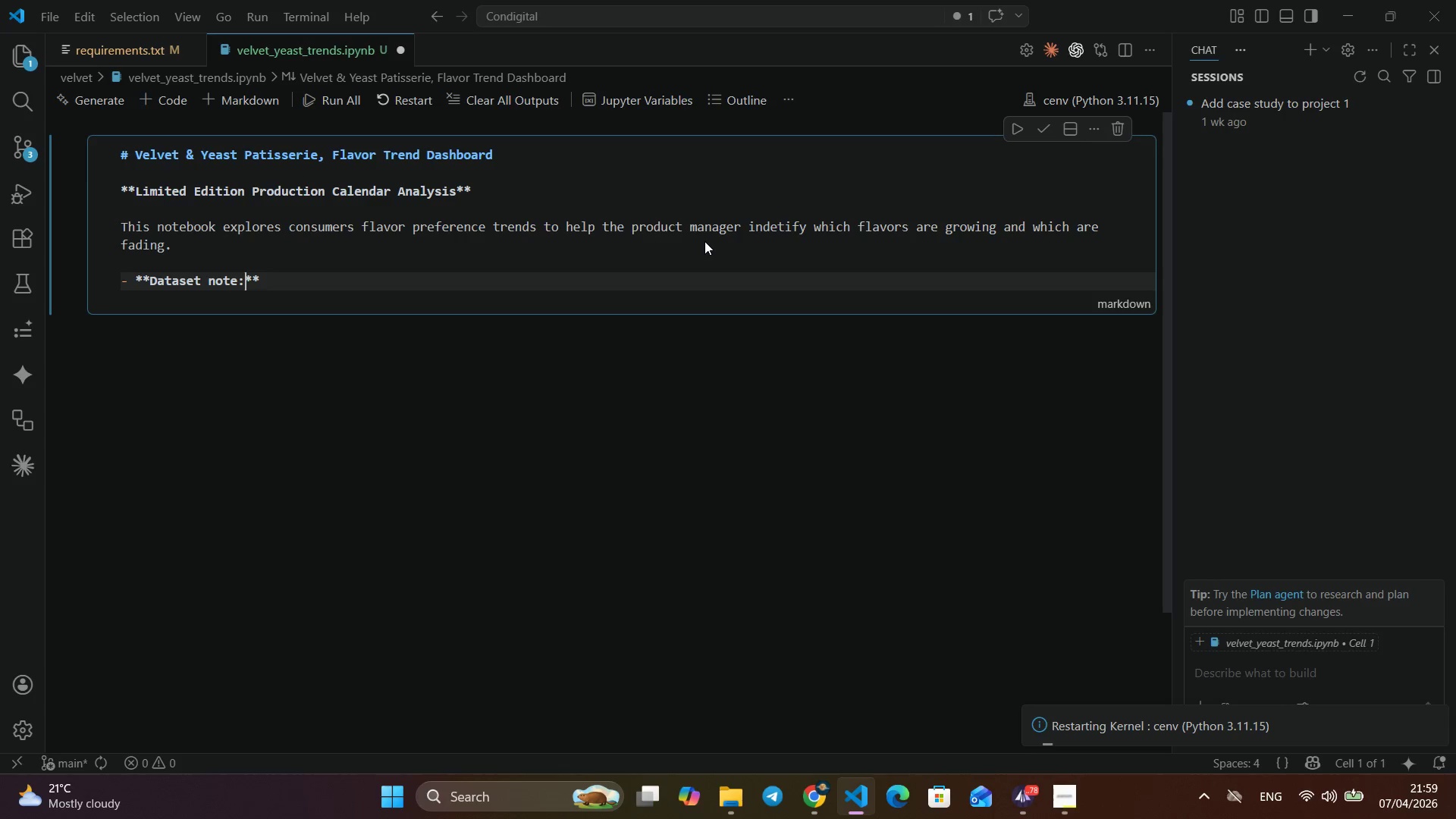 
key(ArrowRight)
 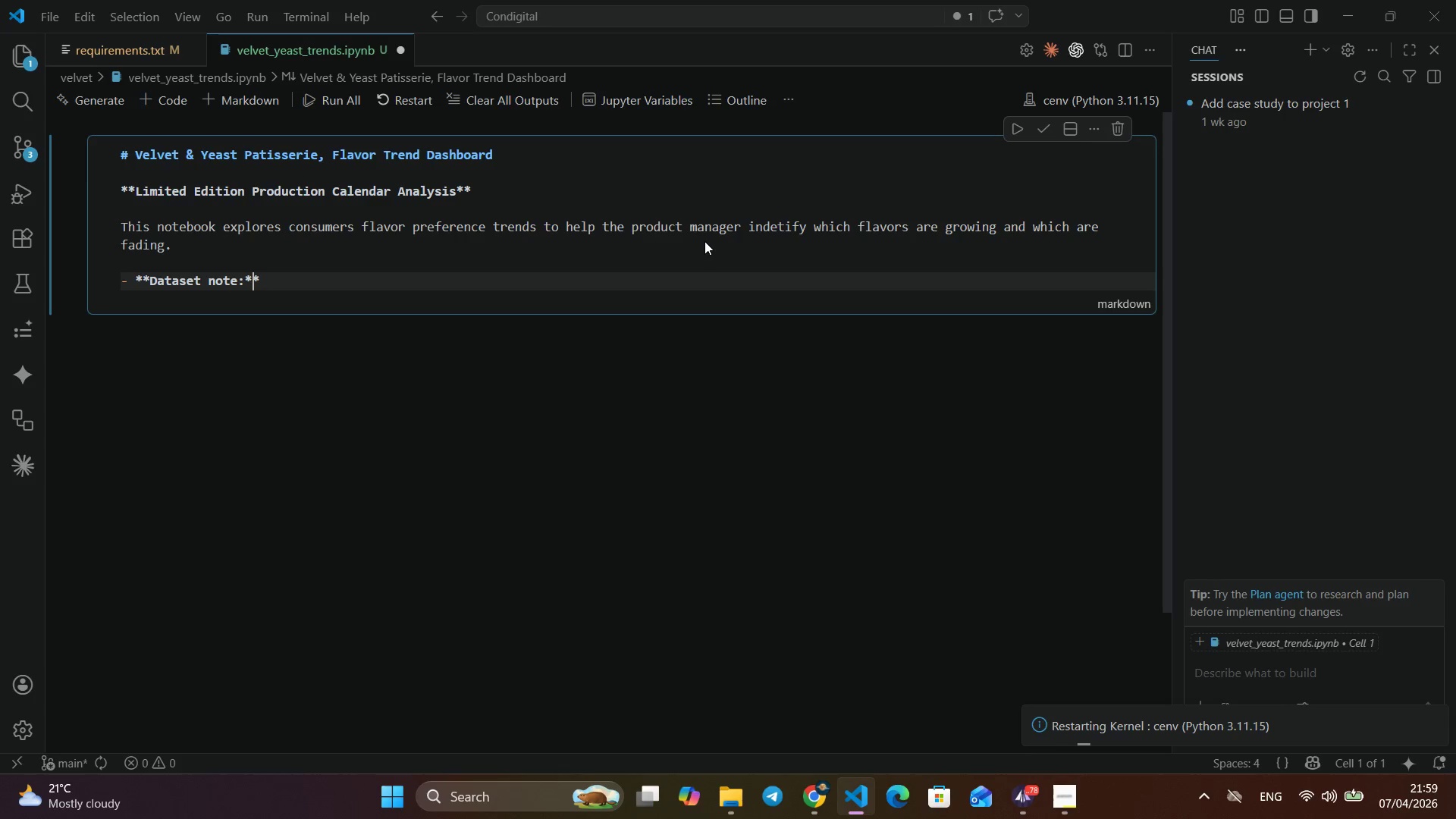 
key(ArrowRight)
 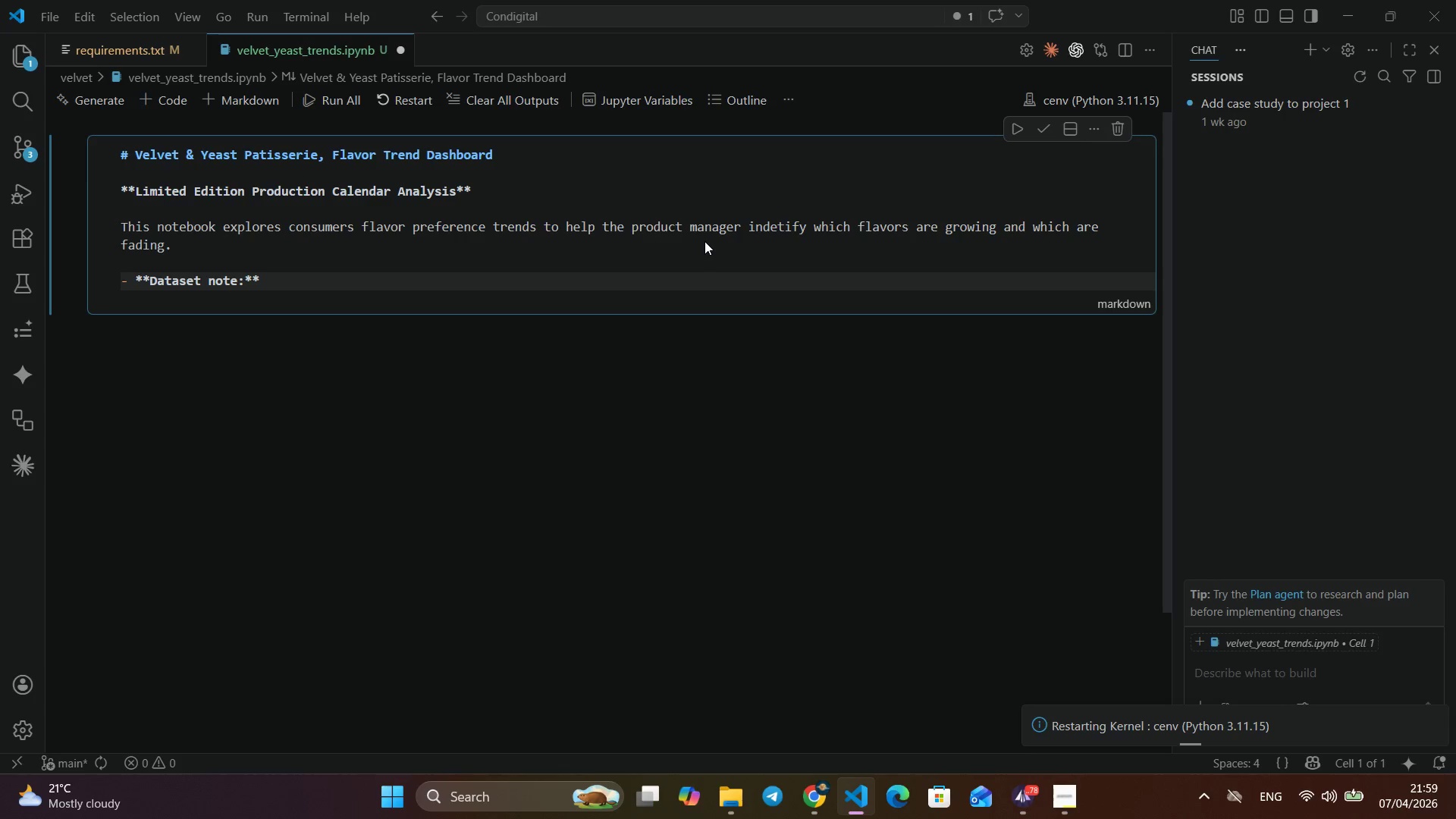 
type( No single clean pb)
key(Backspace)
type(ublic dataset exxis)
key(Backspace)
key(Backspace)
key(Backspace)
type(ists for ingredient-level seatch trends overime. I e)
key(Backspace)
type(generae)
key(Backspace)
type(ted a realistic synthei)
key(Backspace)
type(thic dataset based on known food trend reporting(e.e)
key(Backspace)
type(g. whole foods treand reports, Gog)
key(Backspace)
type(ogle Trends directional patterns)
 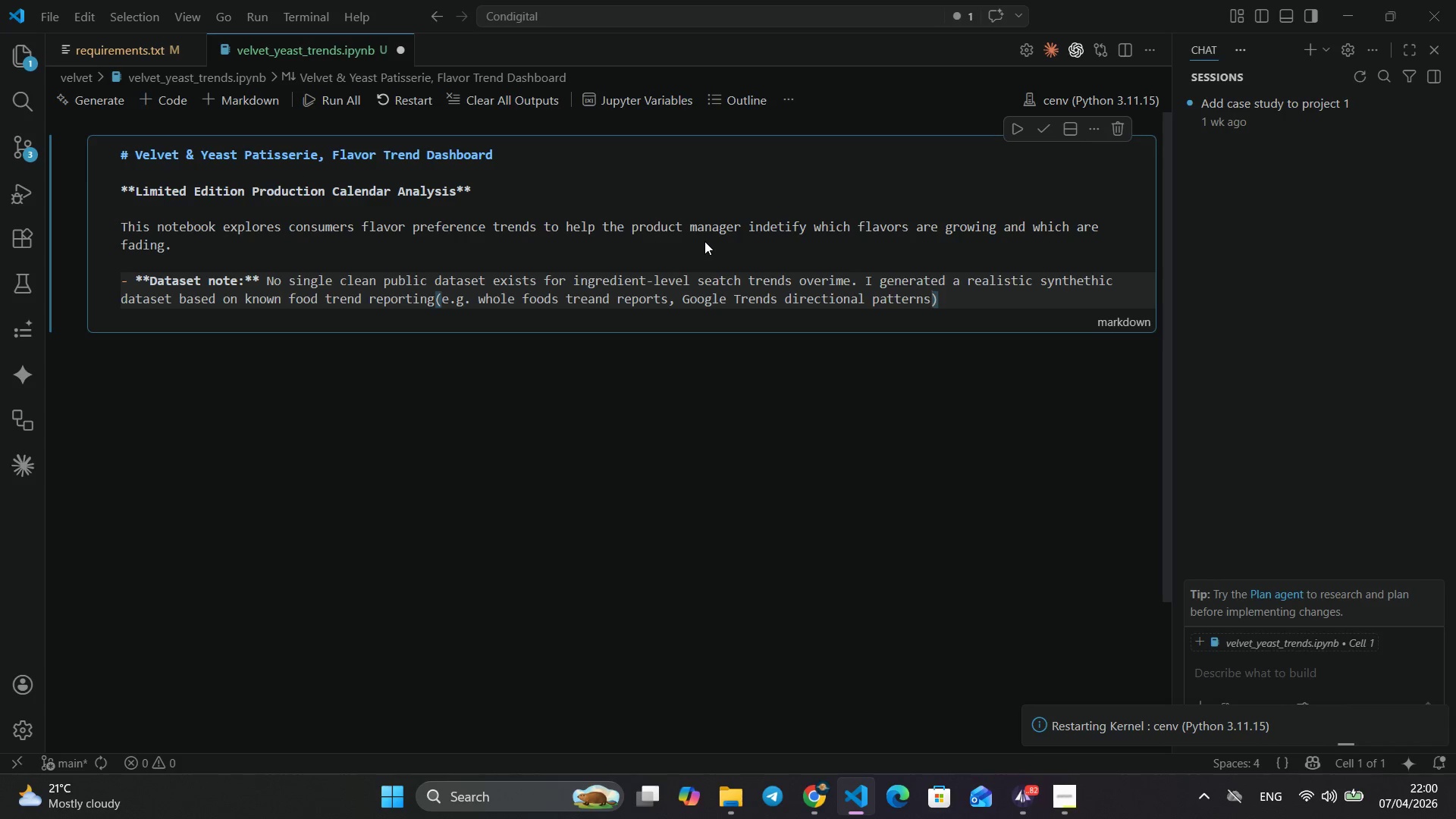 
 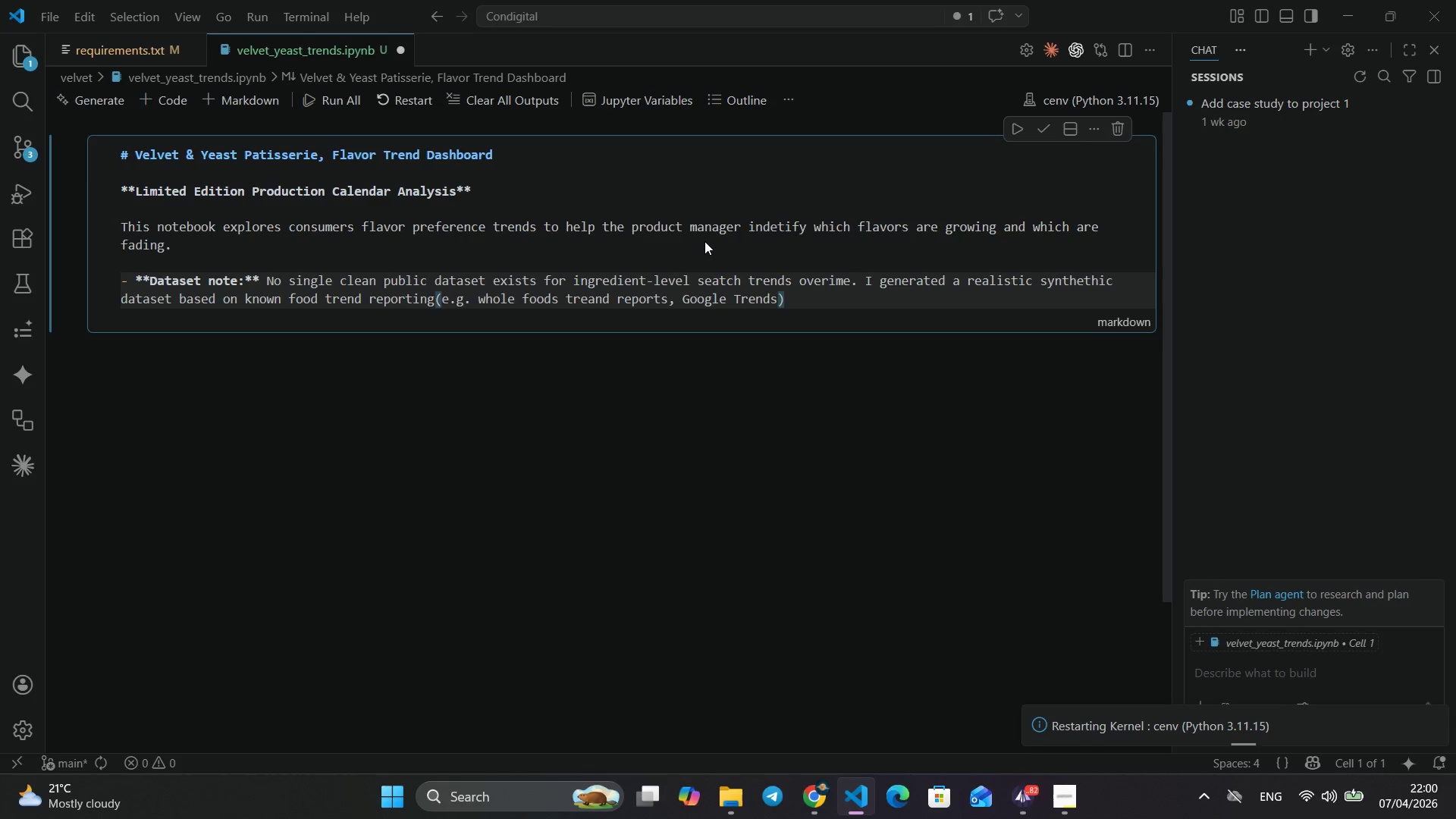 
key(ArrowRight)
 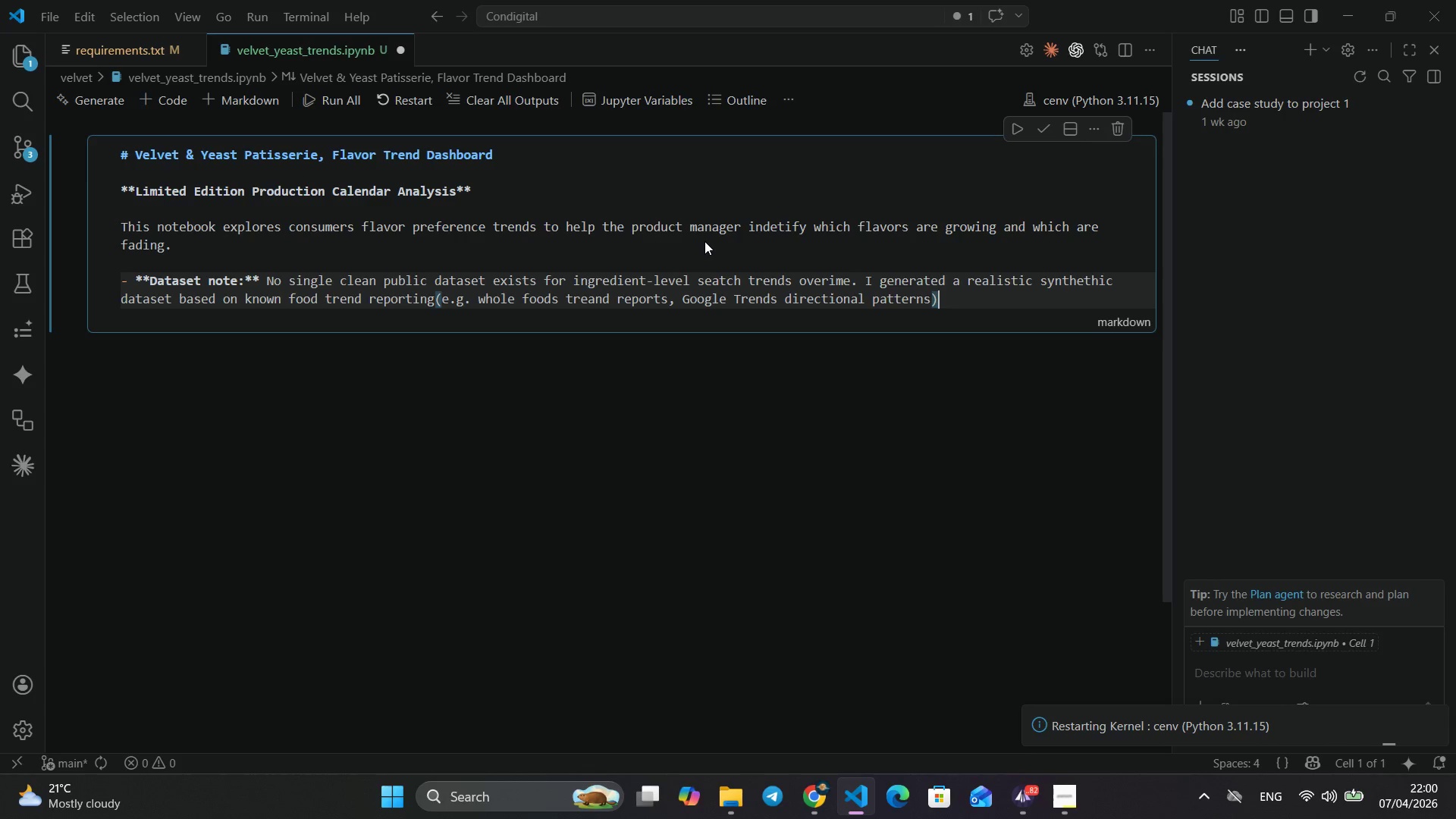 
type(. The shapes and trajectories are modeled on real_)
key(Backspace)
type(0)
key(Backspace)
type(-wro)
key(Backspace)
key(Backspace)
type(orld flavor momentum, trad)
key(Backspace)
type(ditona)
key(Backspace)
key(Backspace)
key(Backspace)
type(ional flavors declining slowly, boanical.)
key(Backspace)
type(/ )
key(Backspace)
type(global ingrediens rising sharply post-2018)
 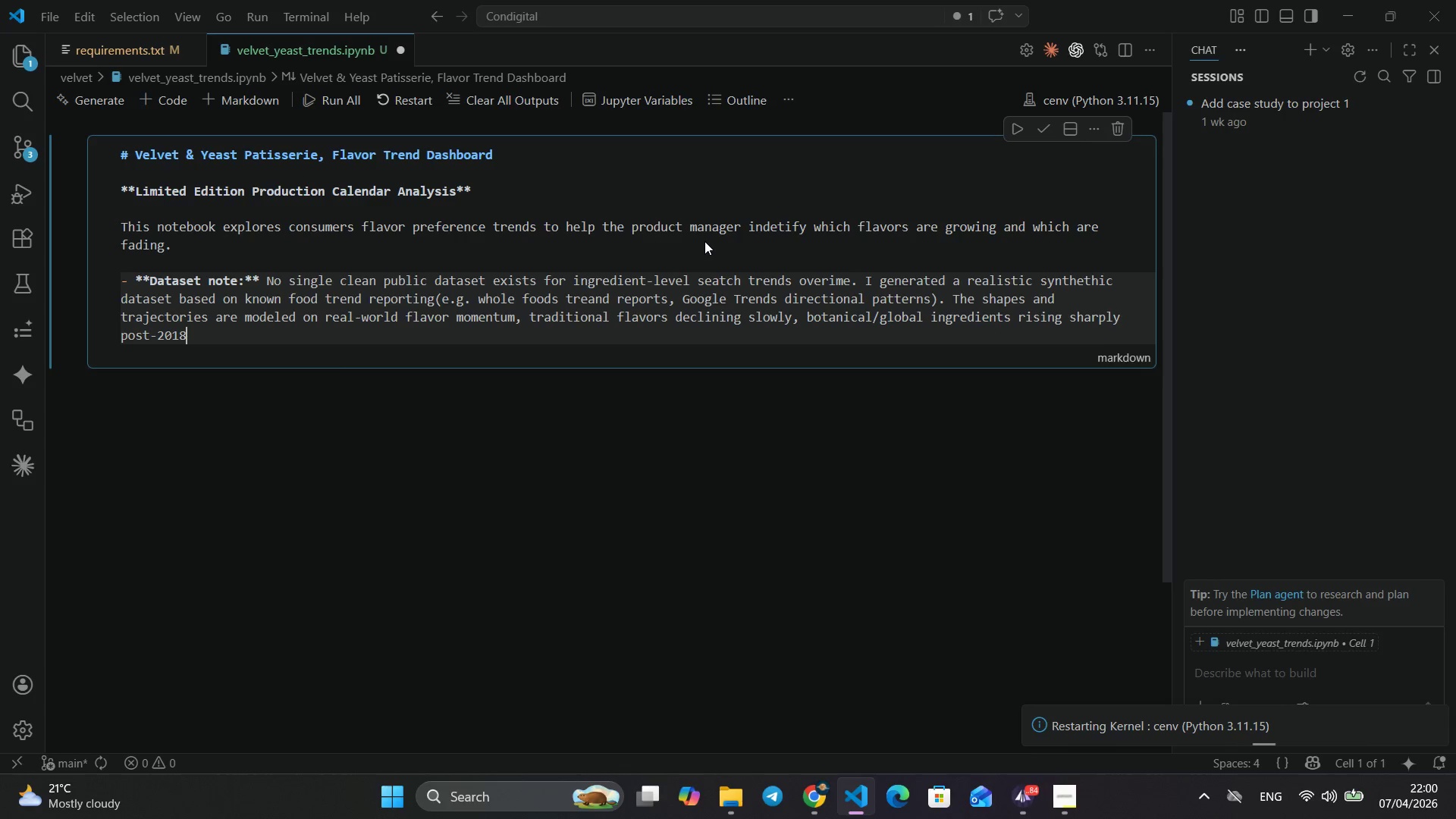 
right_click([704, 241])
 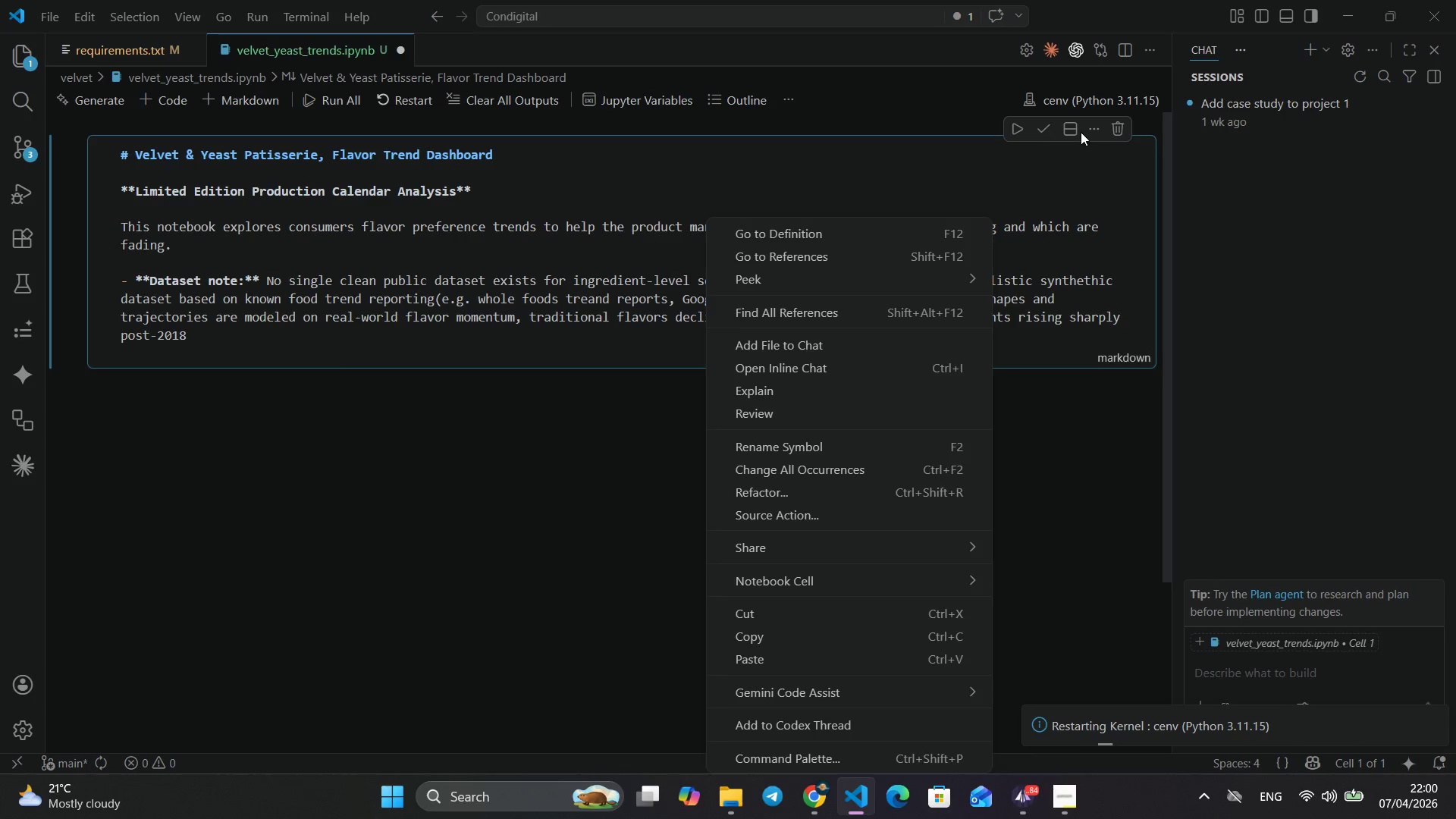 
left_click([1040, 122])
 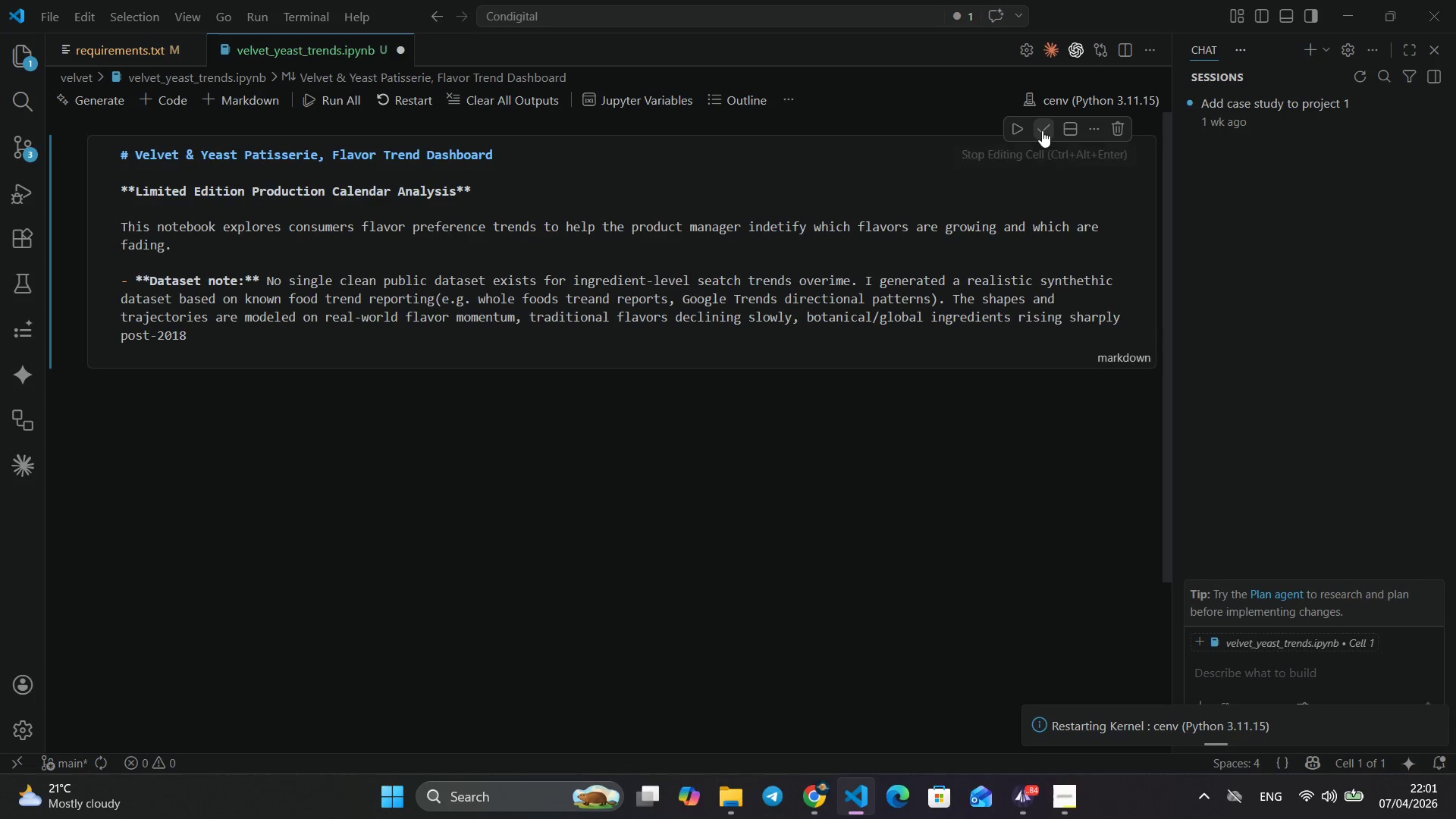 
left_click([1042, 130])
 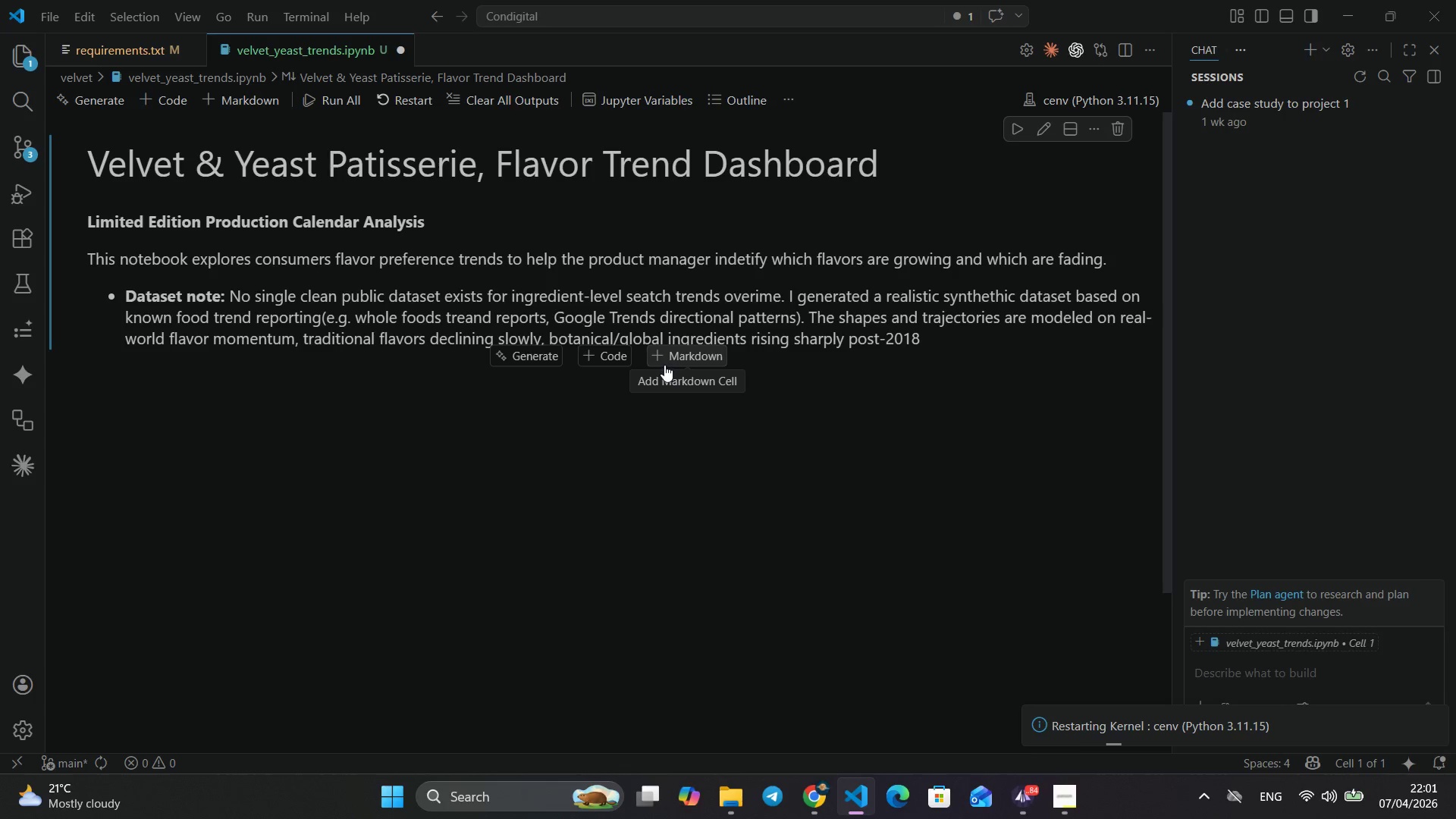 
left_click([678, 358])
 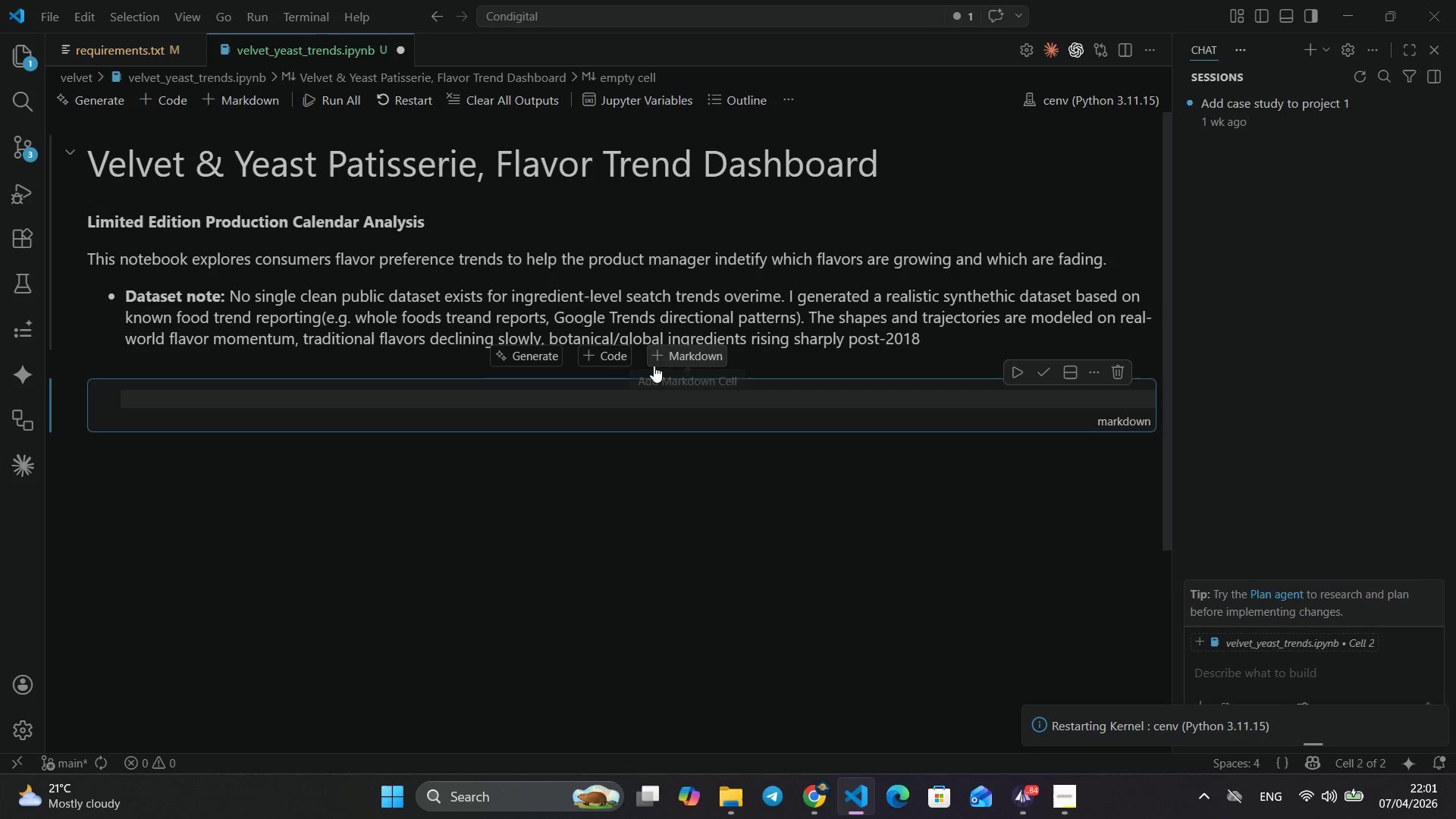 
type(### 1. Imporst)
key(Backspace)
key(Backspace)
type(ts)
 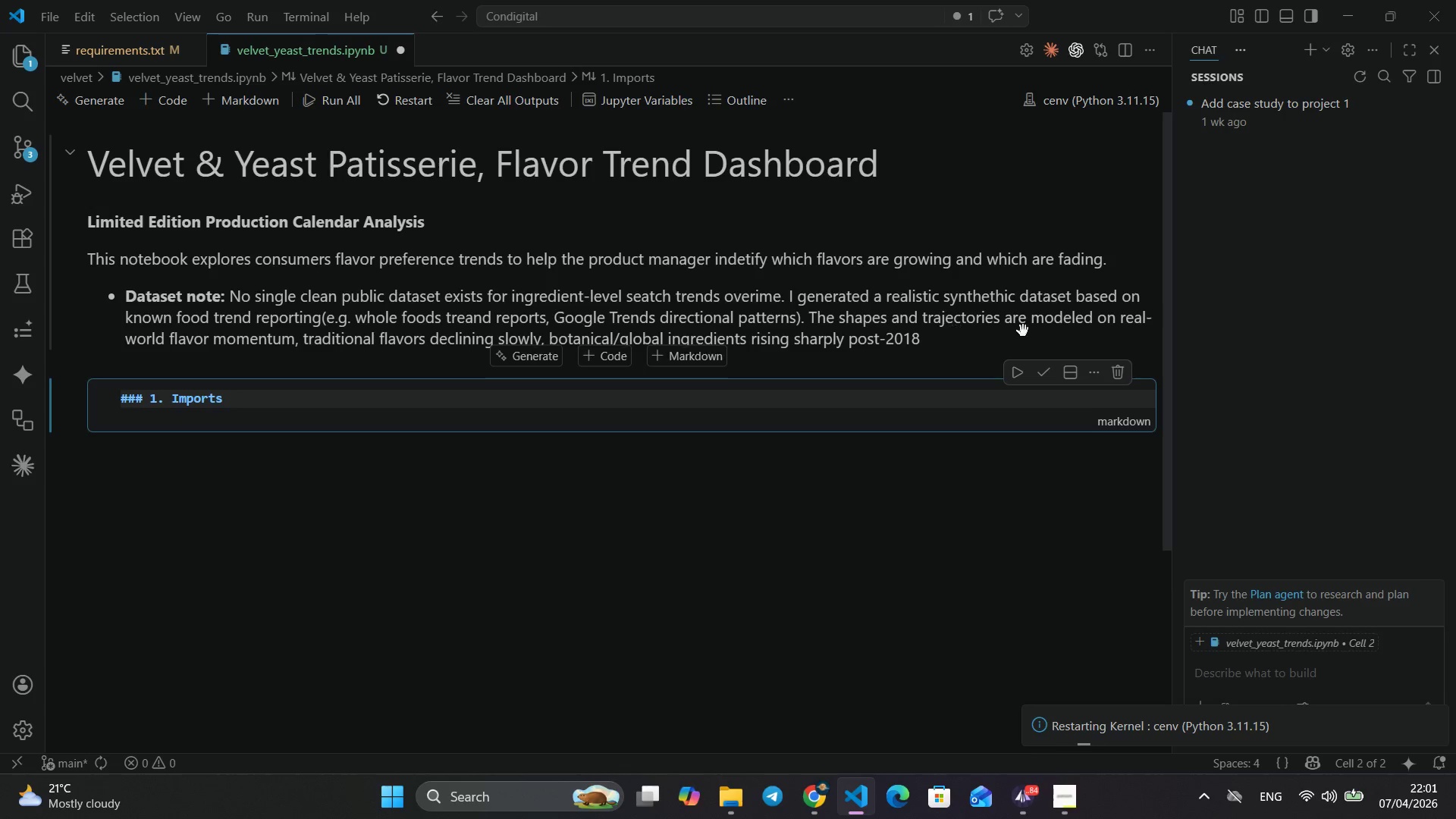 
left_click([1037, 369])
 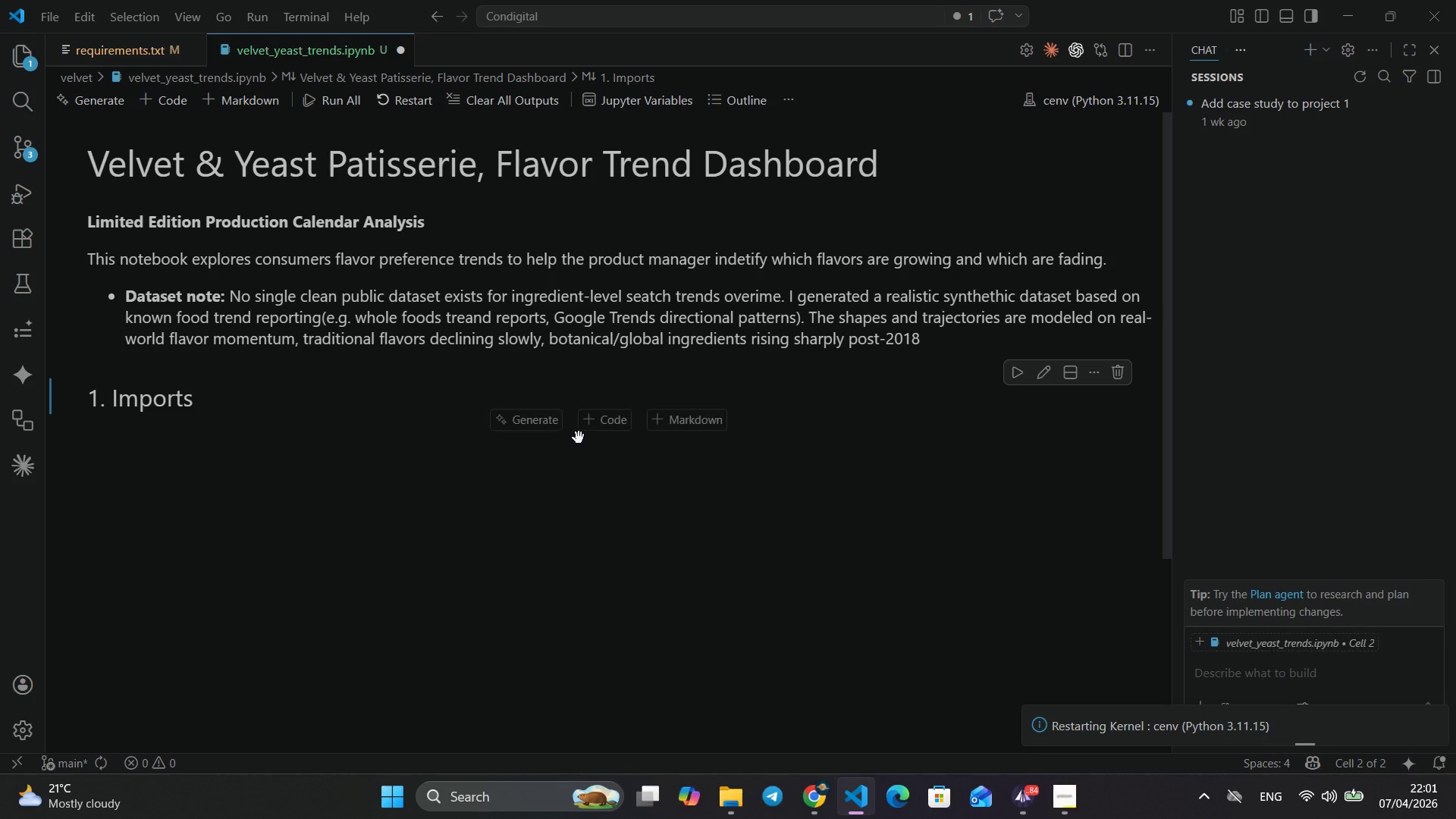 
left_click([592, 422])
 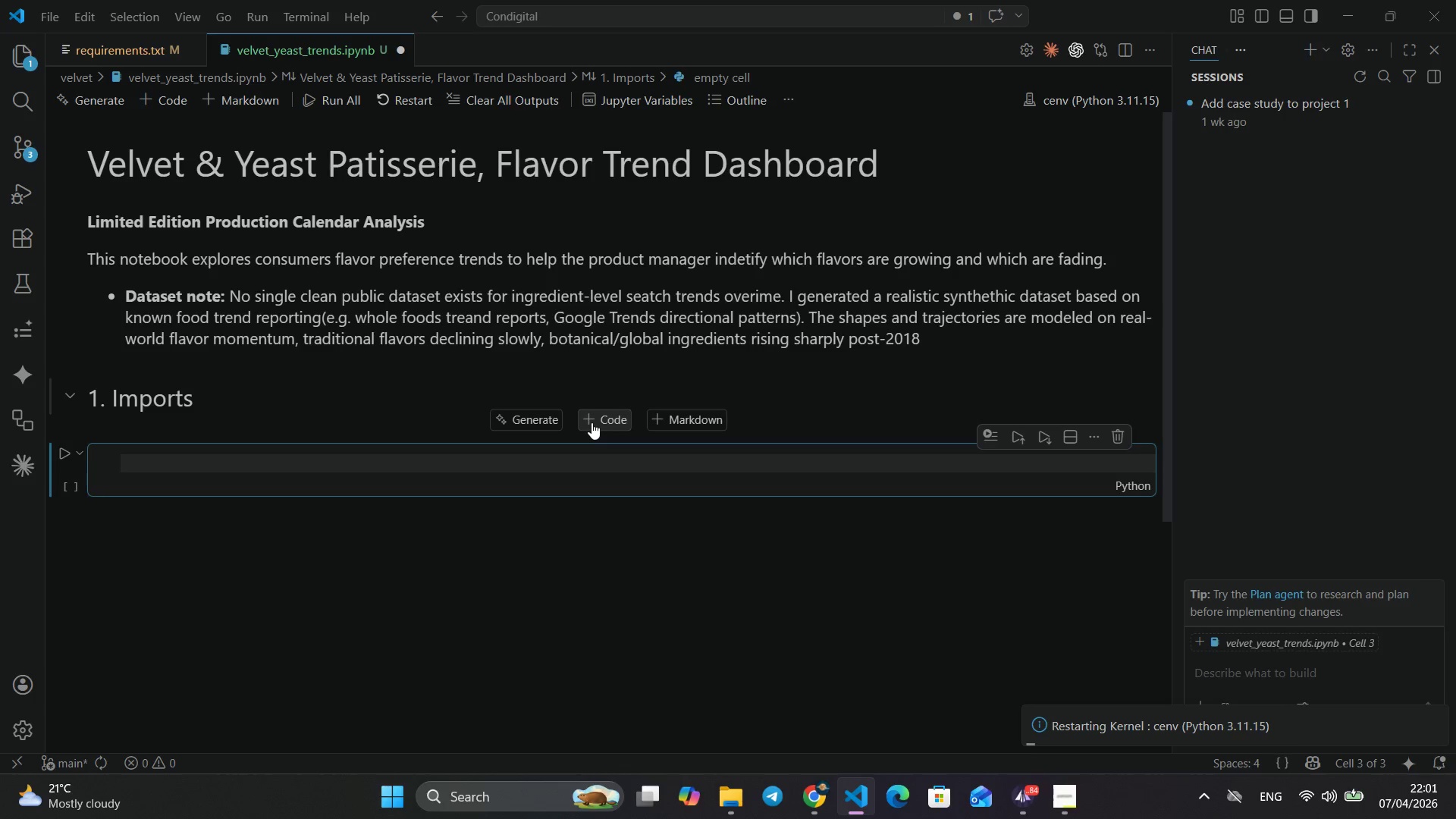 
type(impo)
 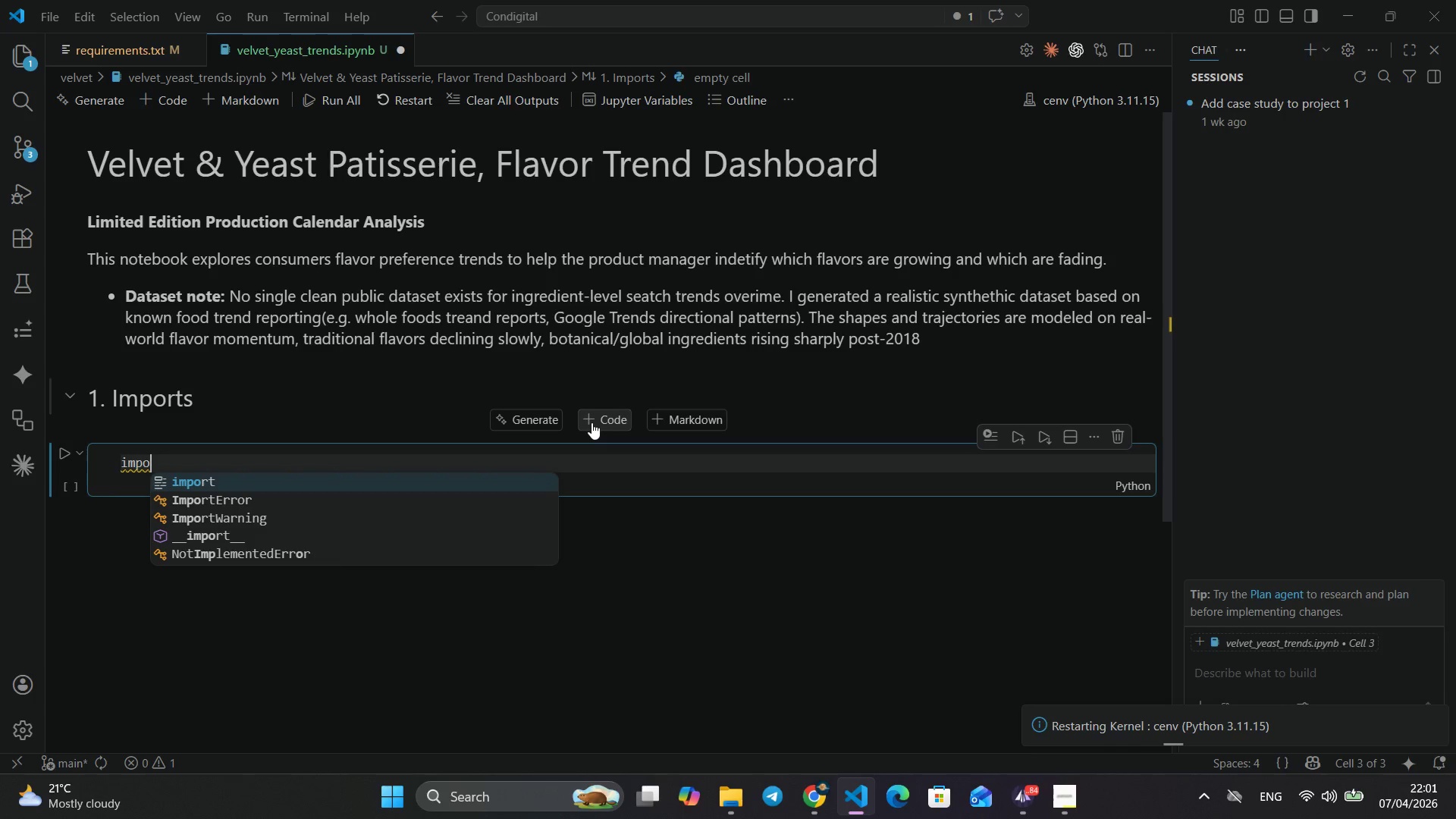 
key(Enter)
 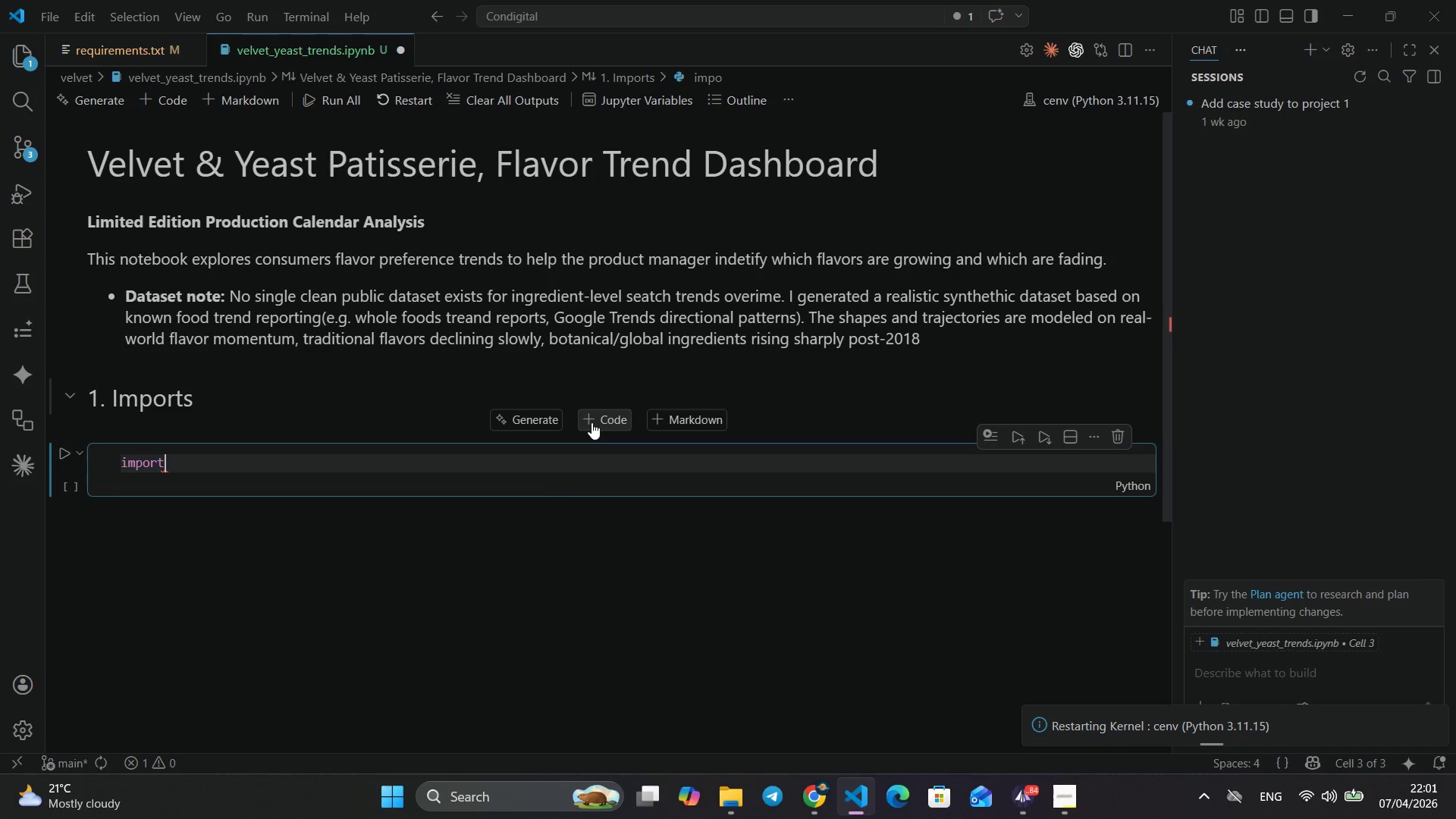 
type( panda)
 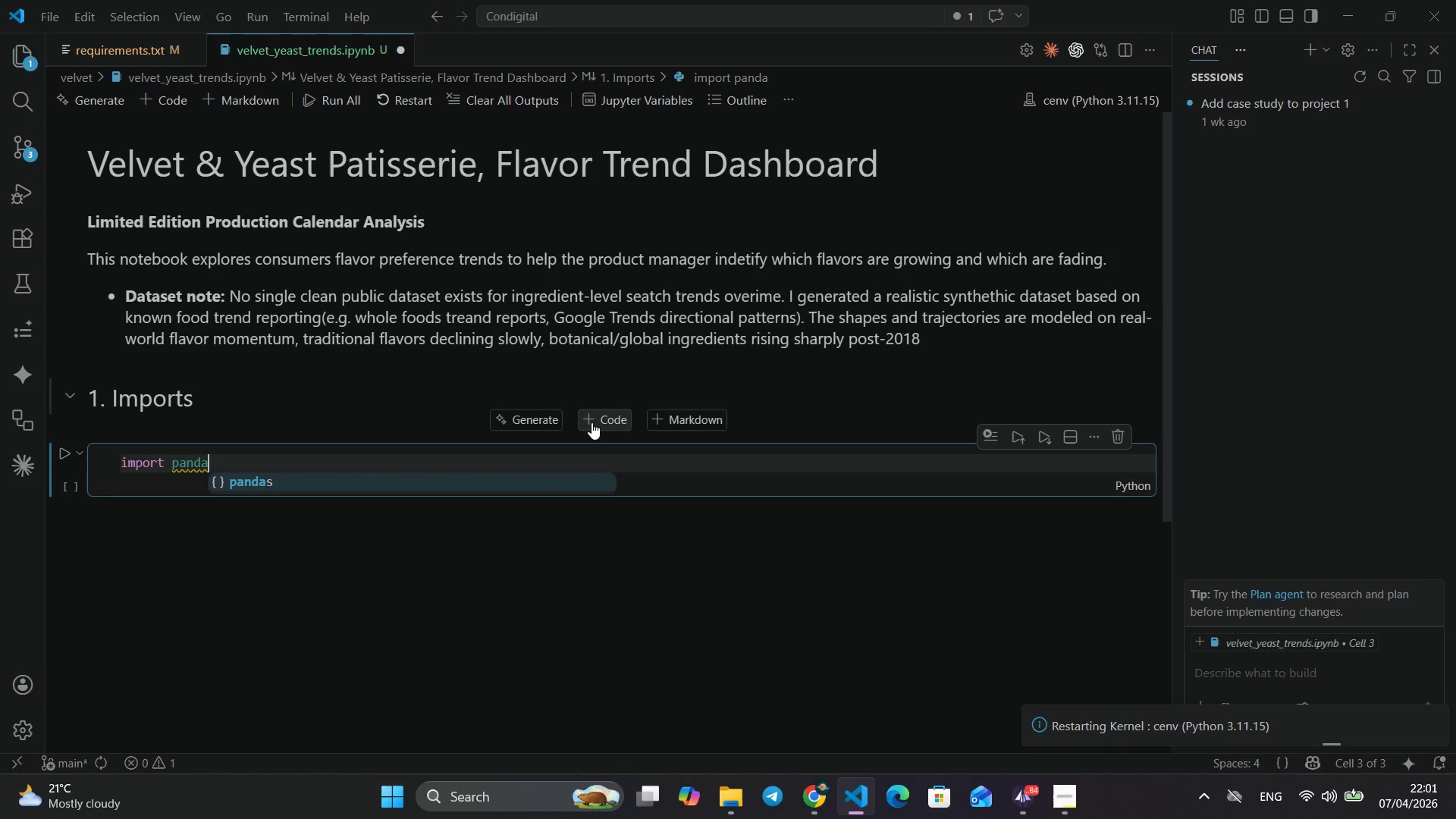 
key(Enter)
 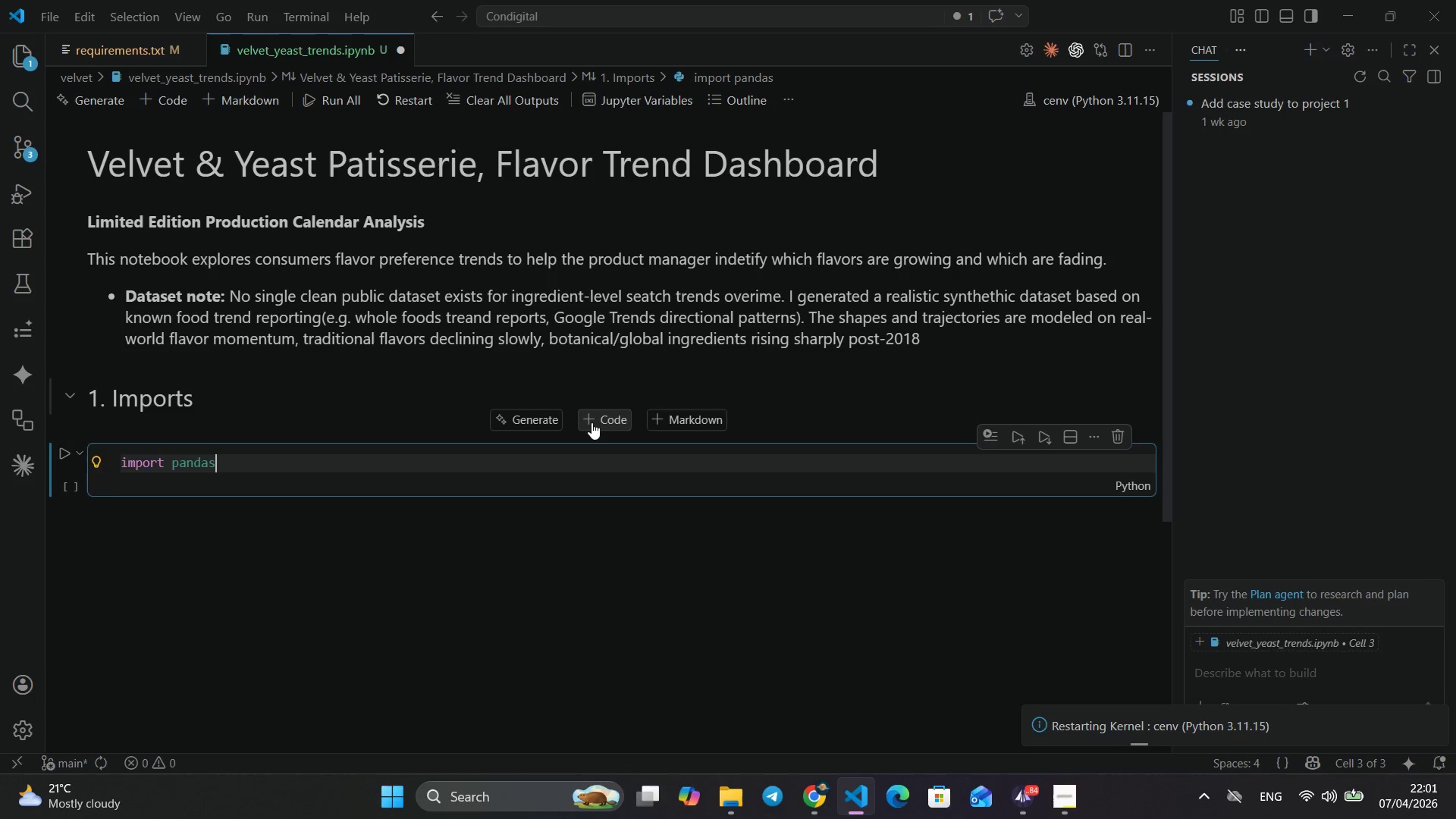 
type(a)
key(Backspace)
type( as pd)
 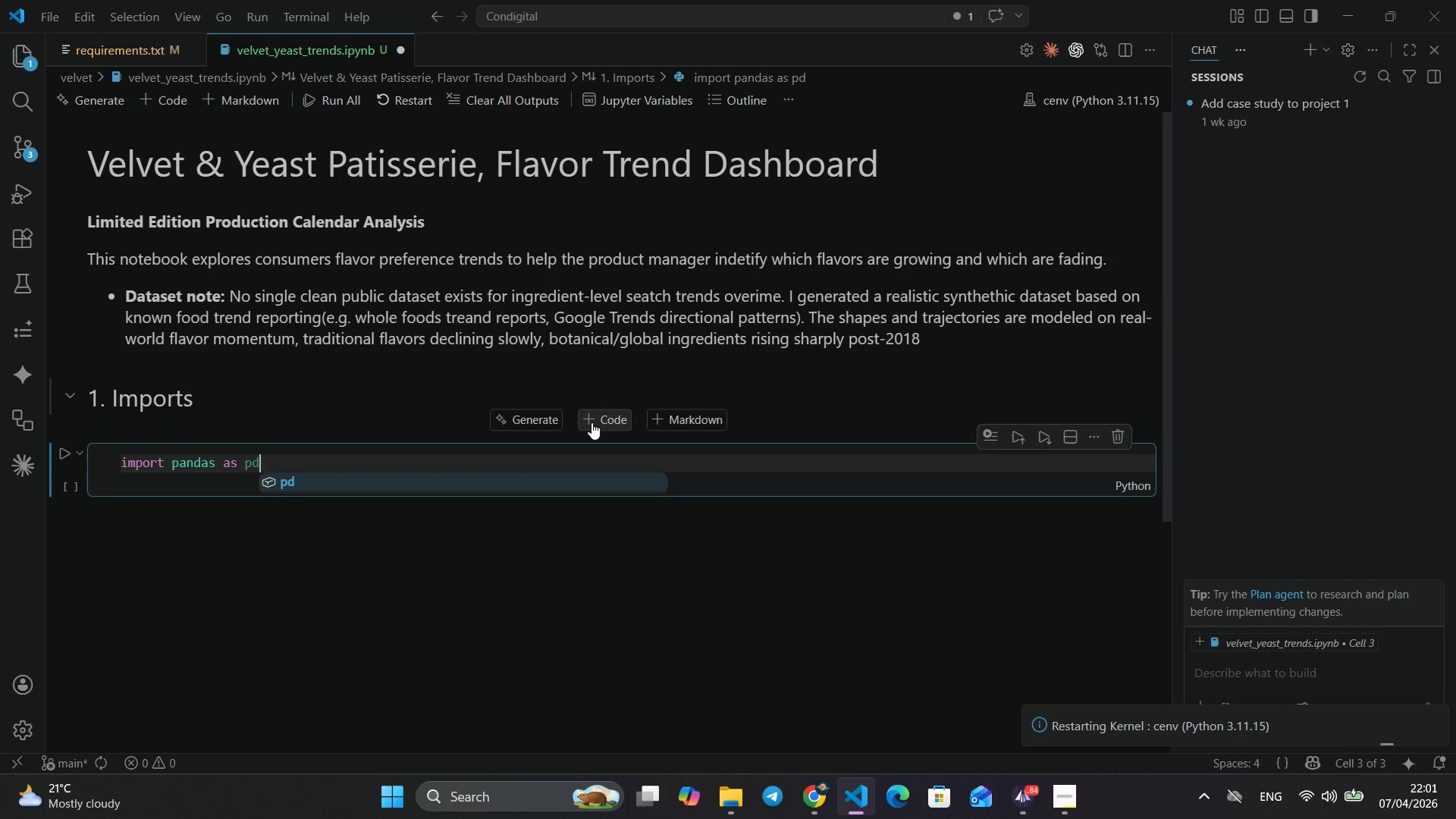 
key(Enter)
 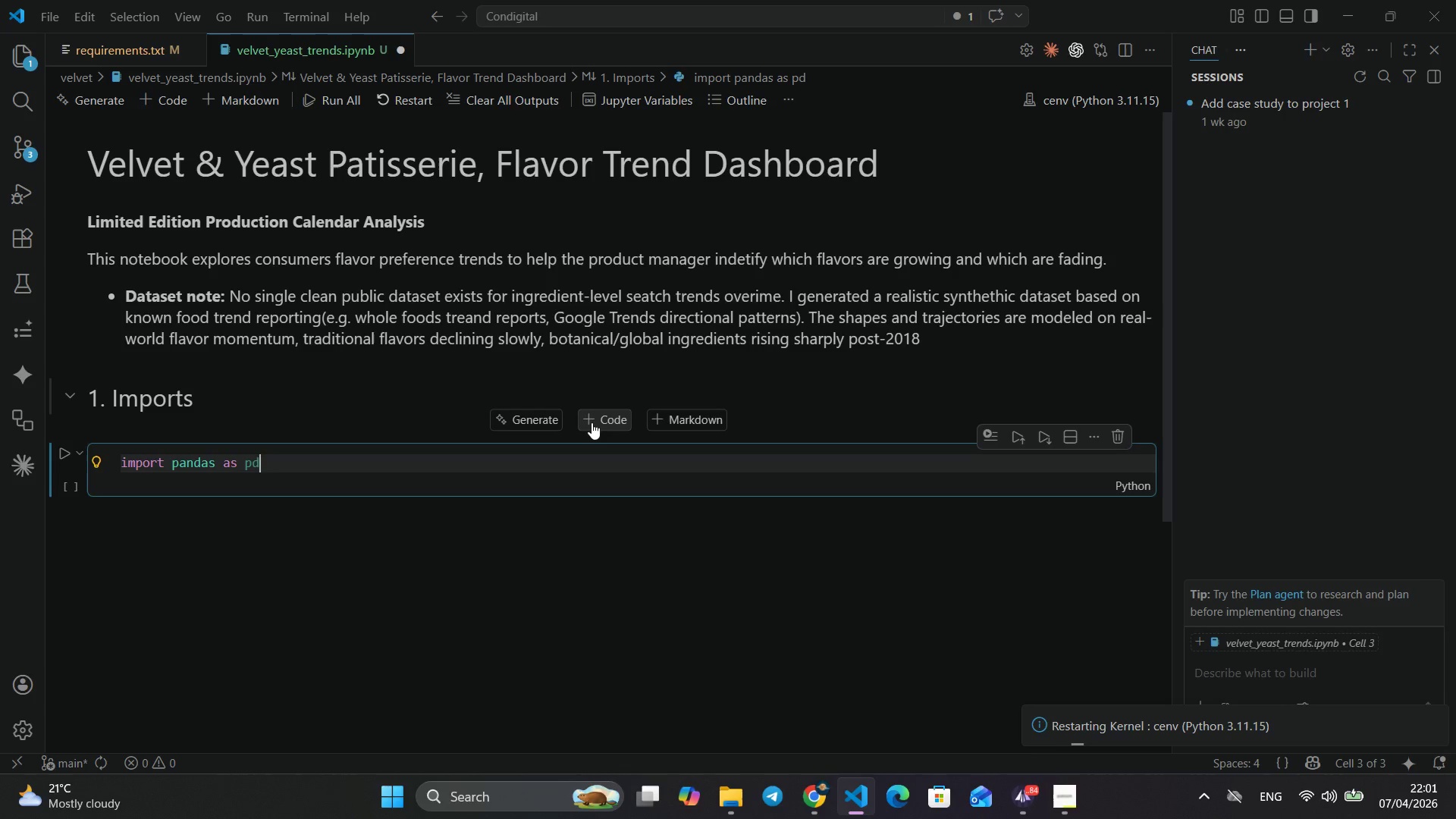 
key(Enter)
 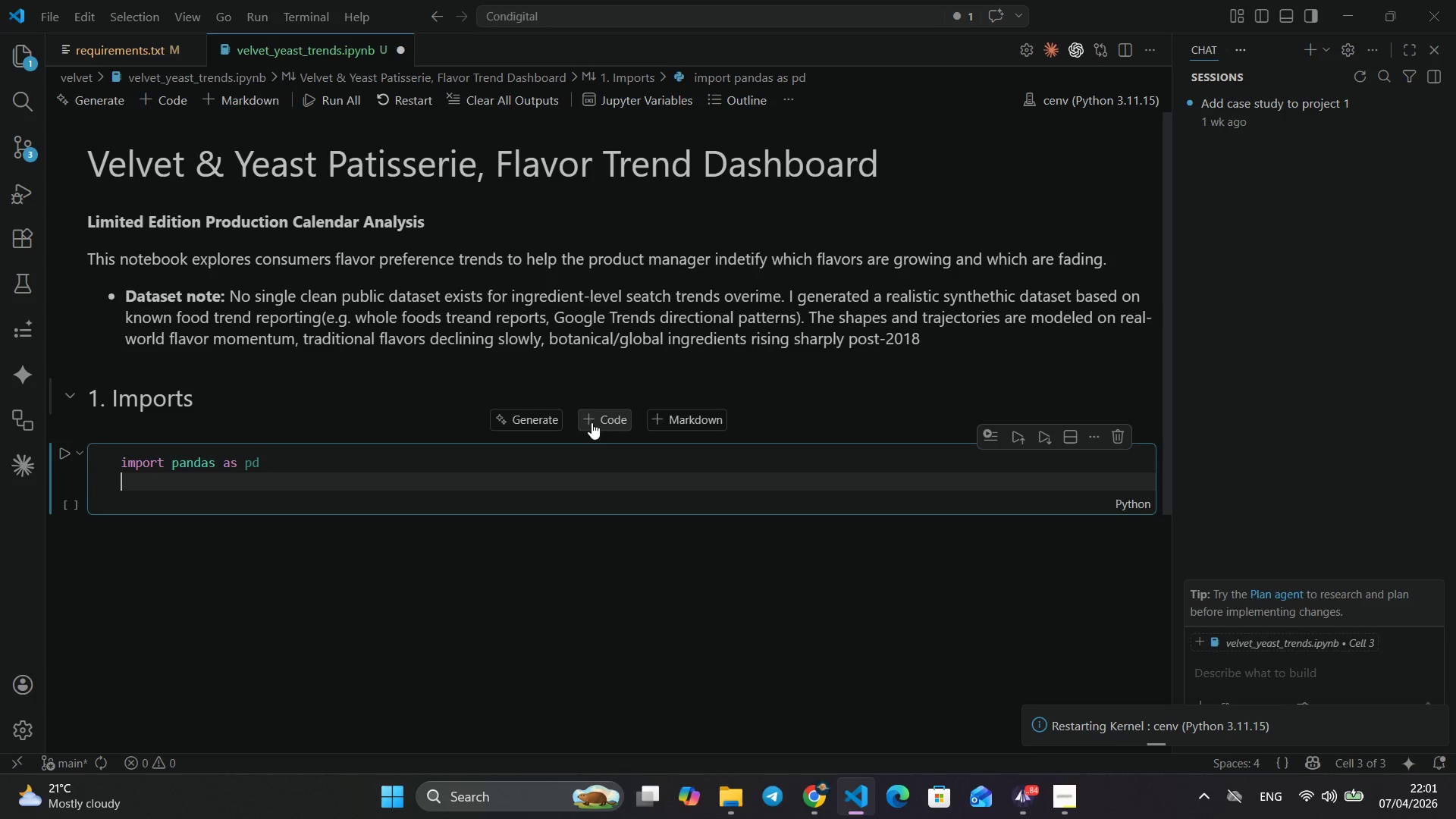 
type(impor)
 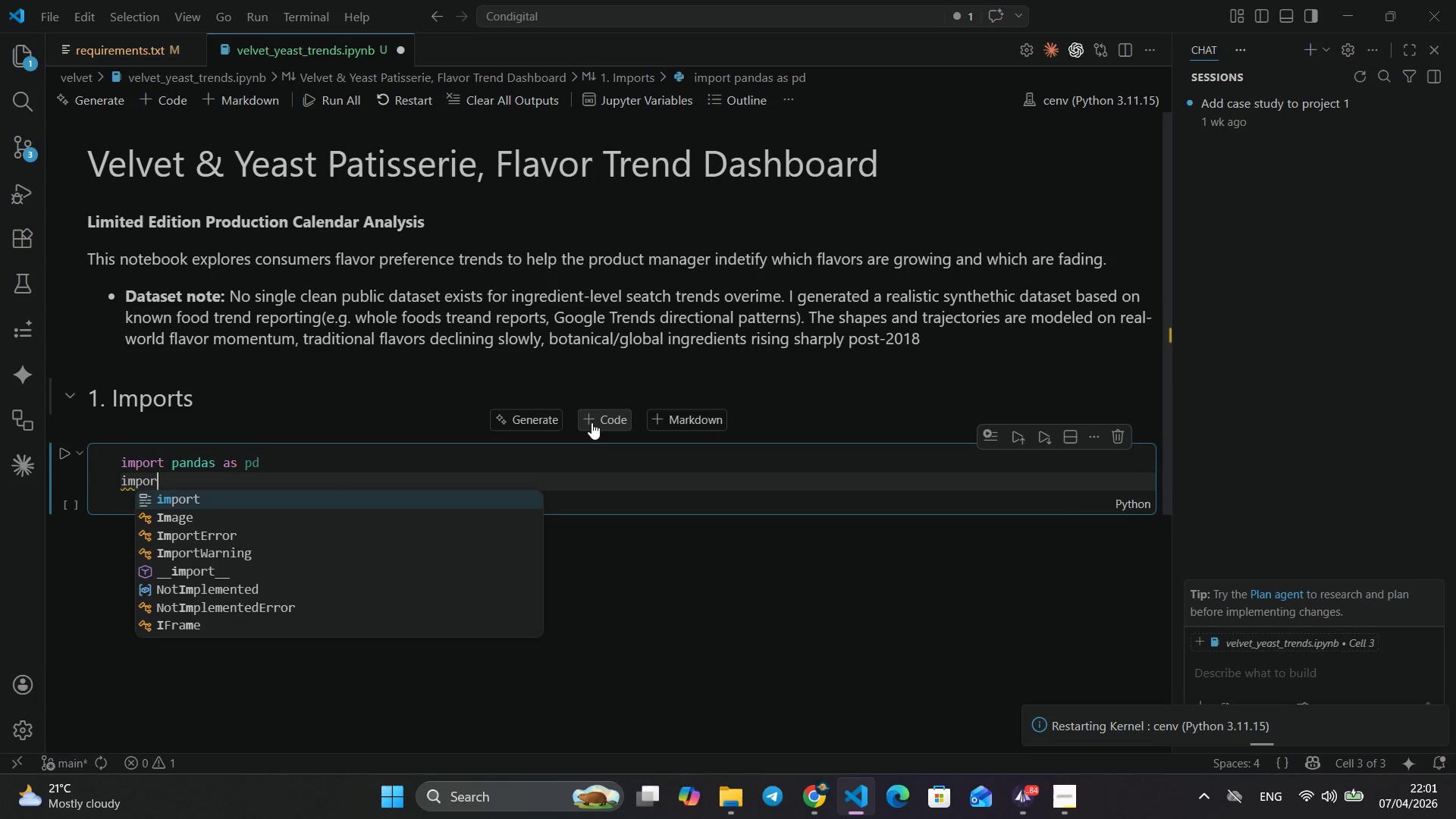 
key(Enter)
 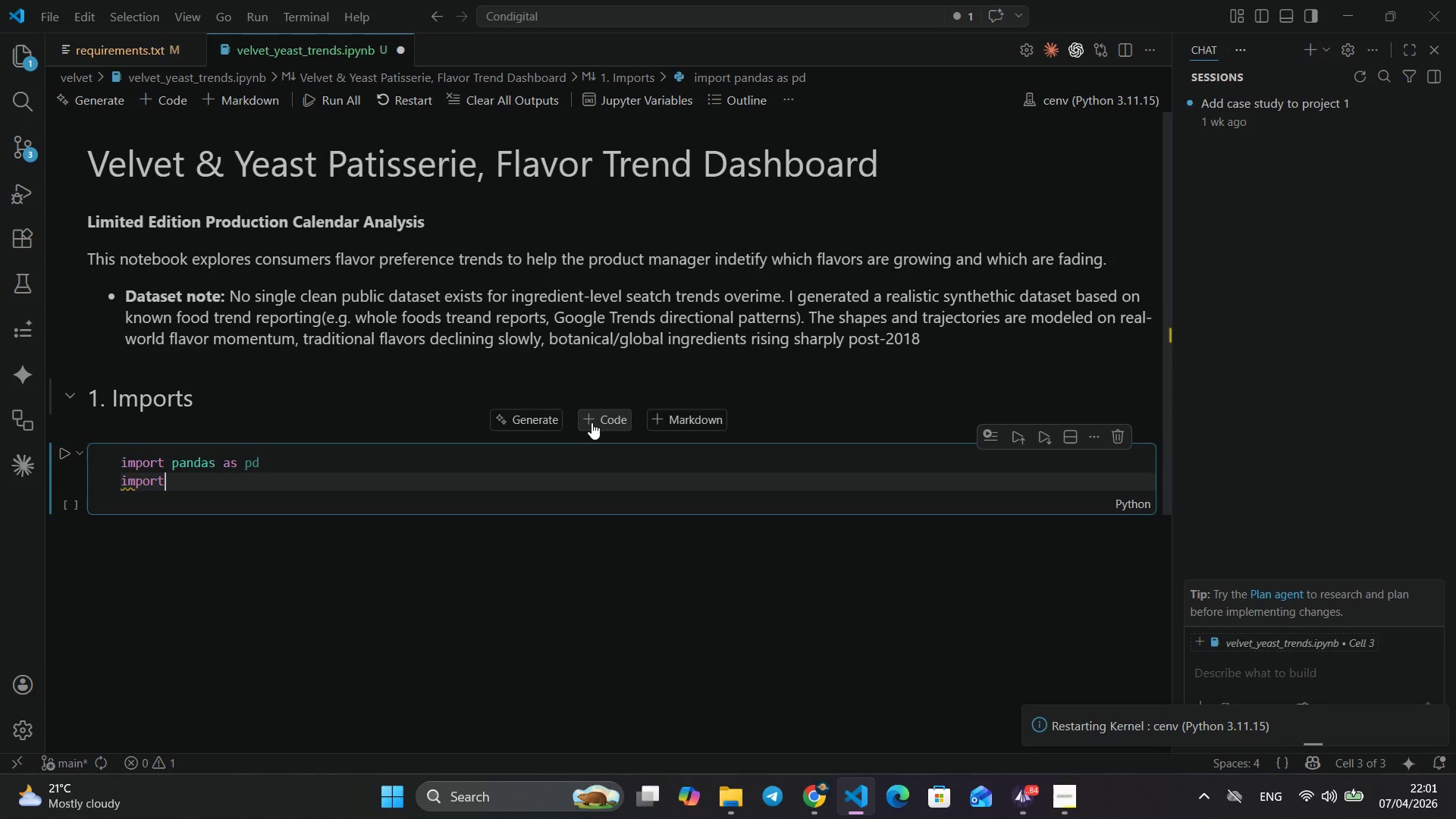 
type( numpy as np)
 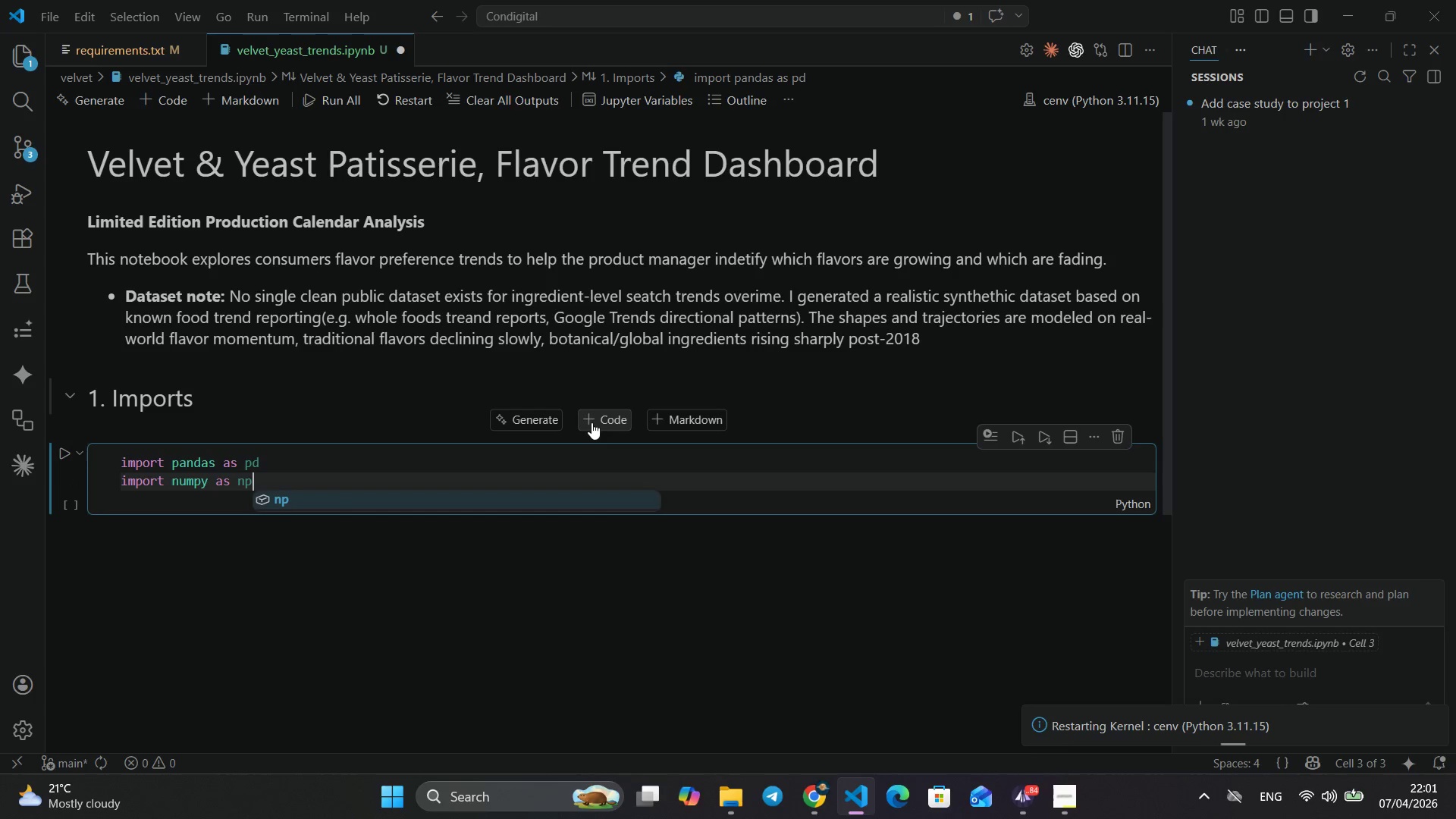 
key(Enter)
 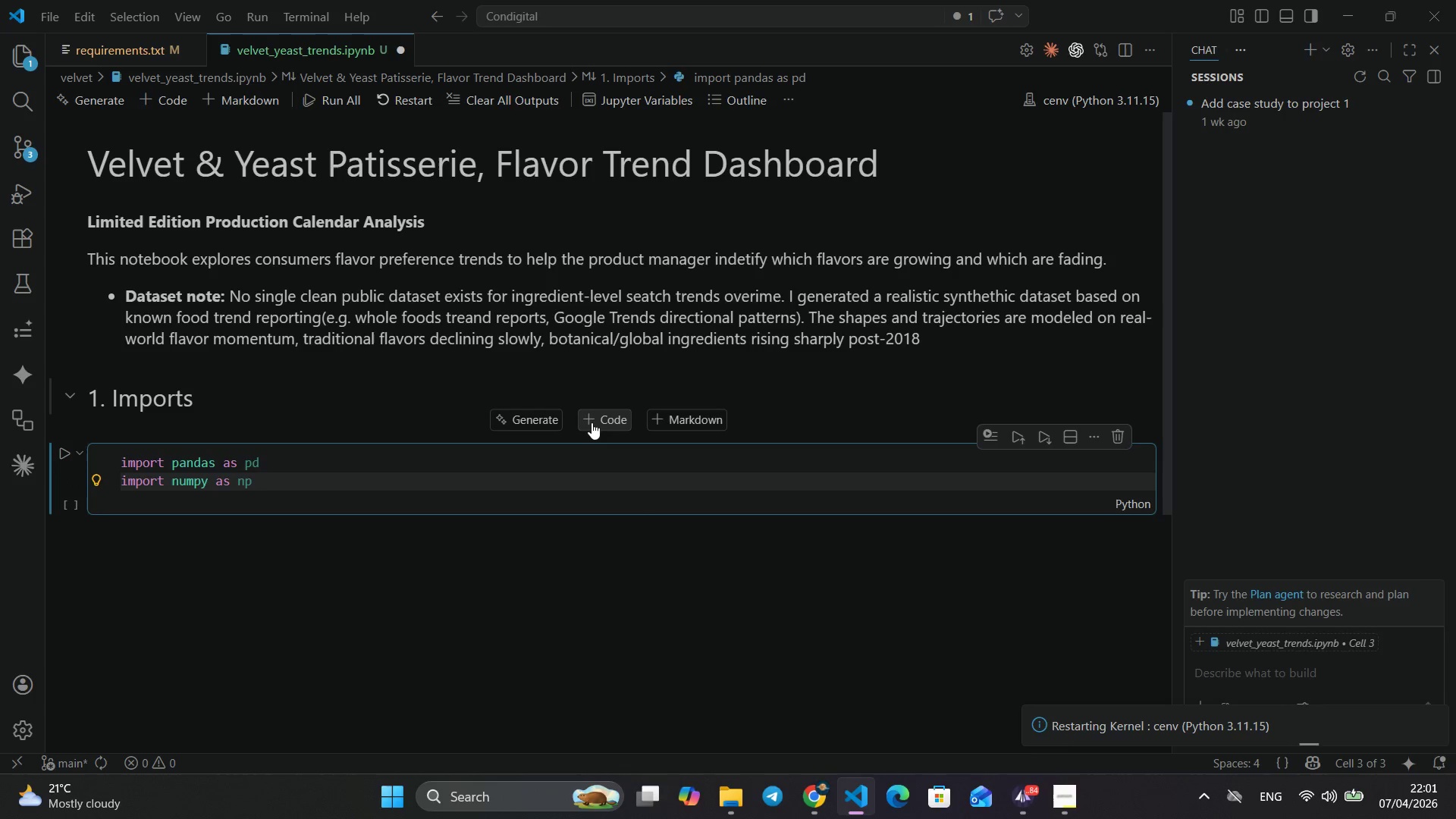 
key(Enter)
 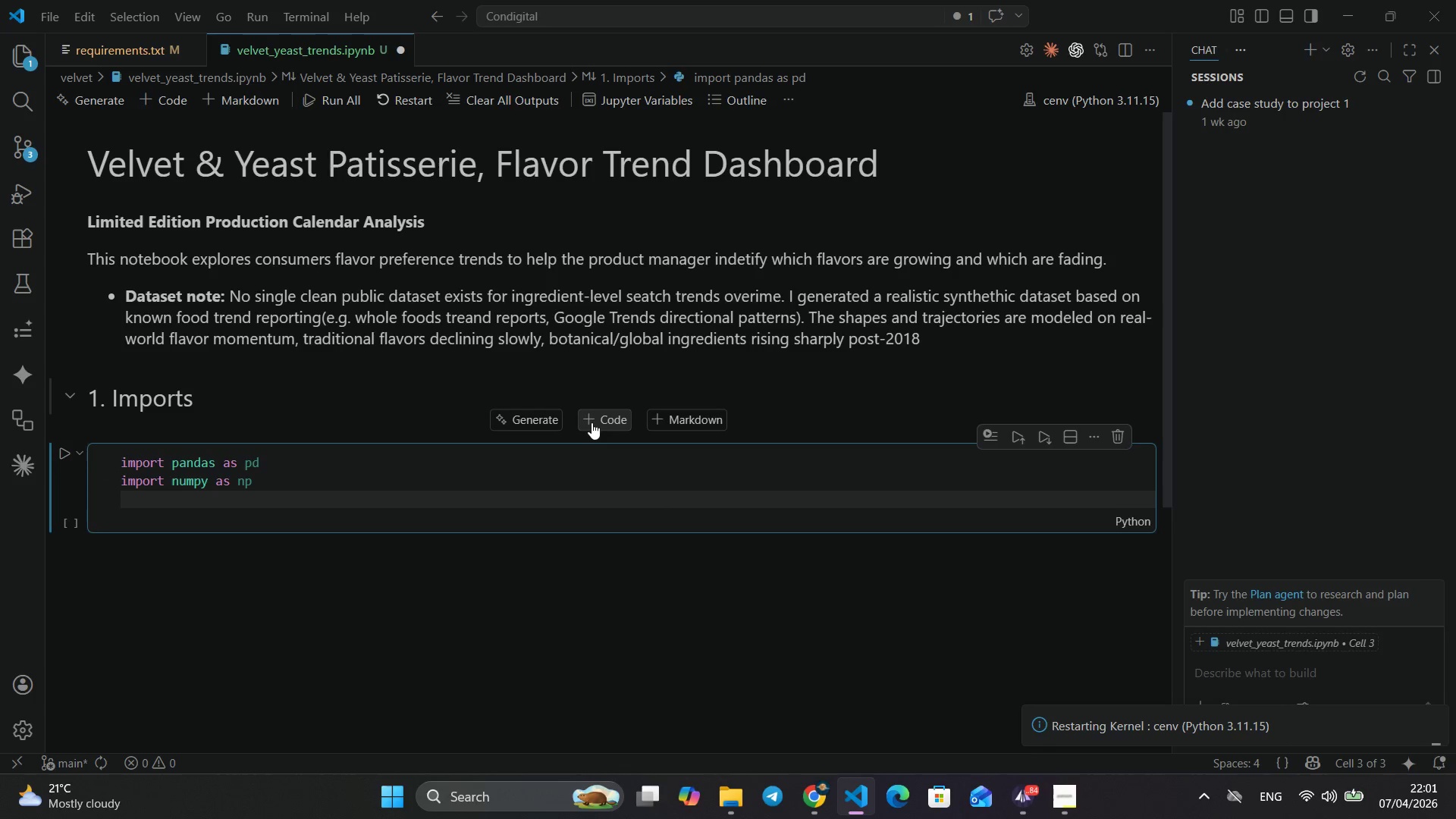 
type(imp)
 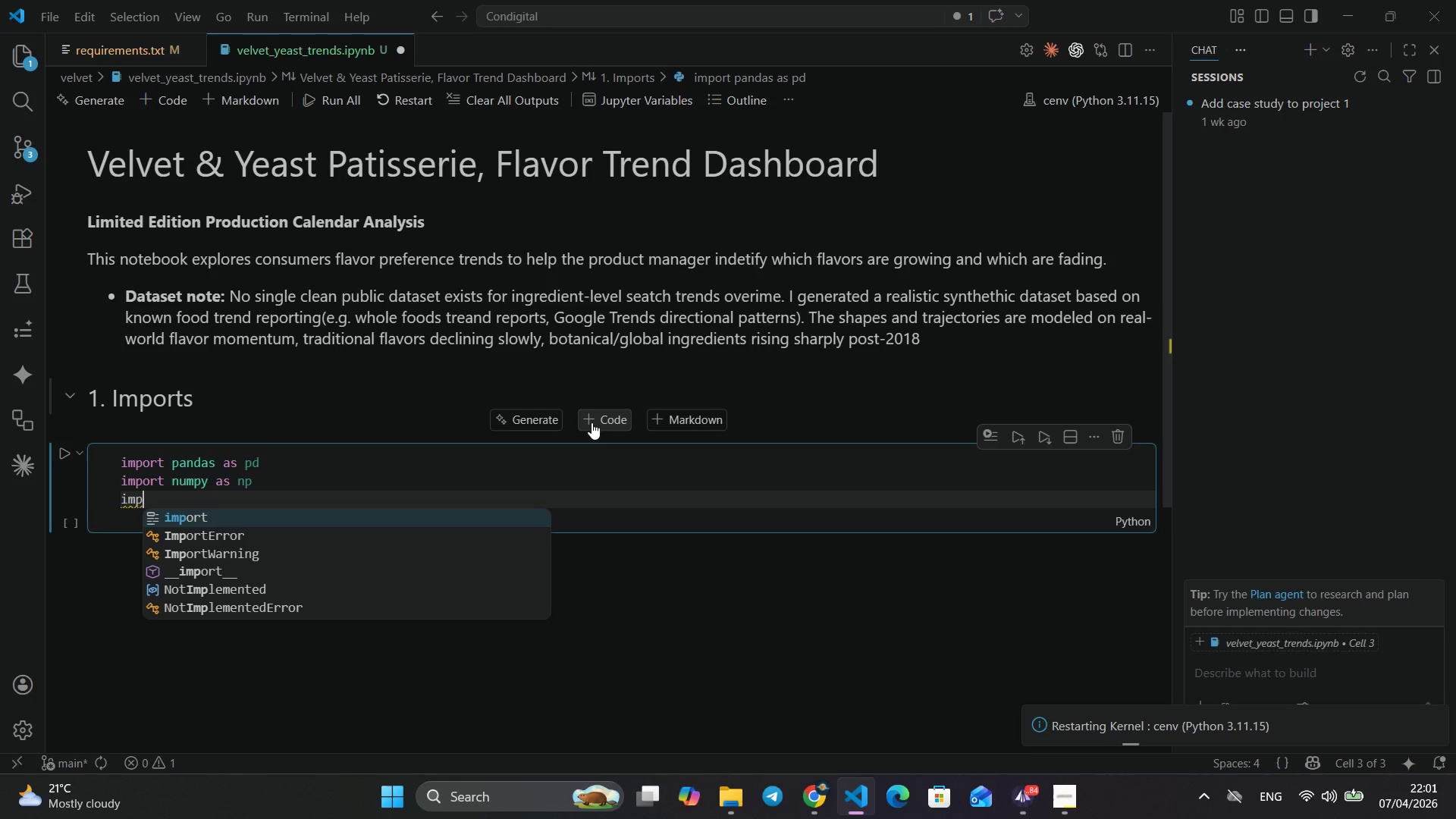 
key(Enter)
 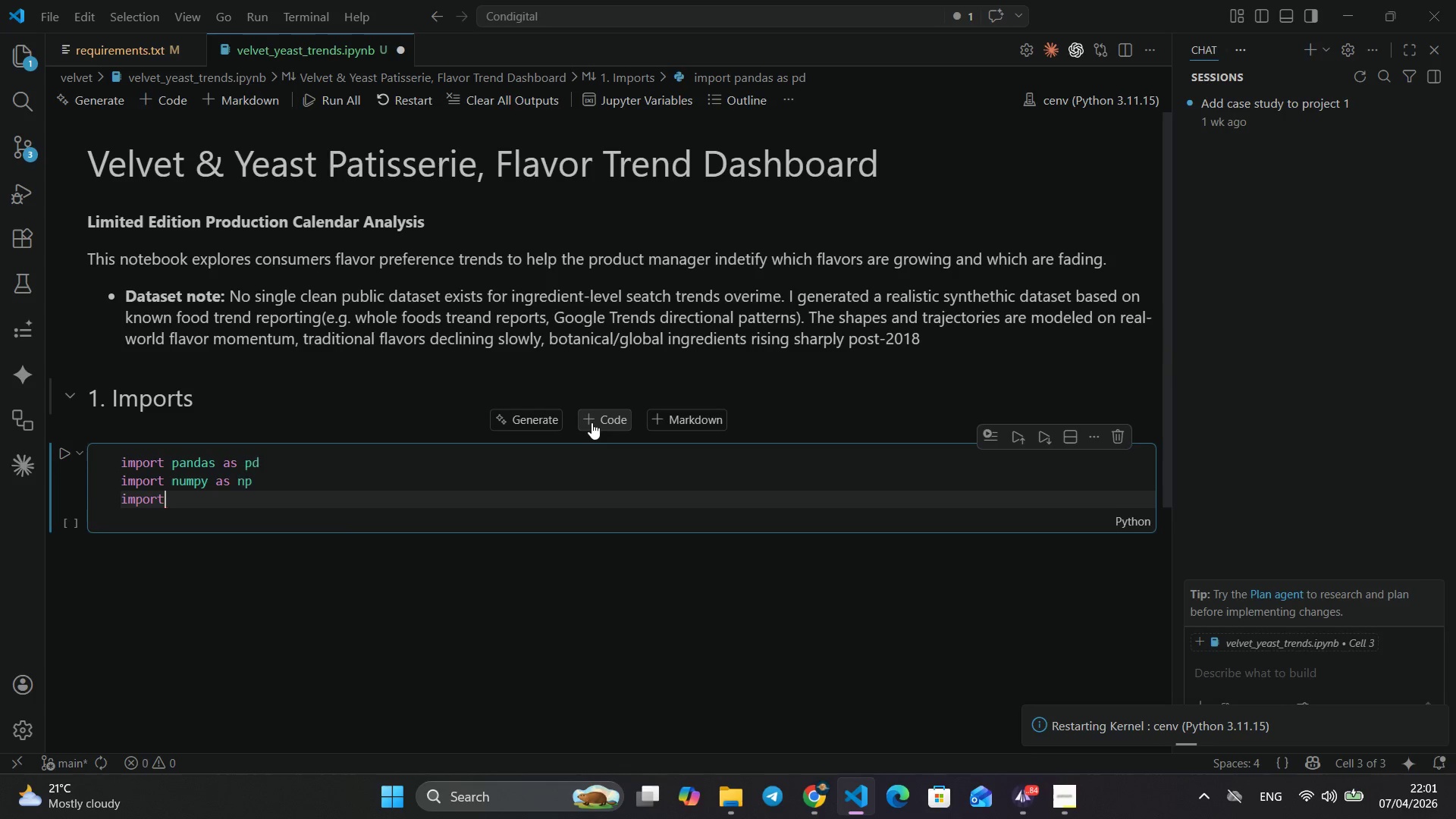 
type( plo)
 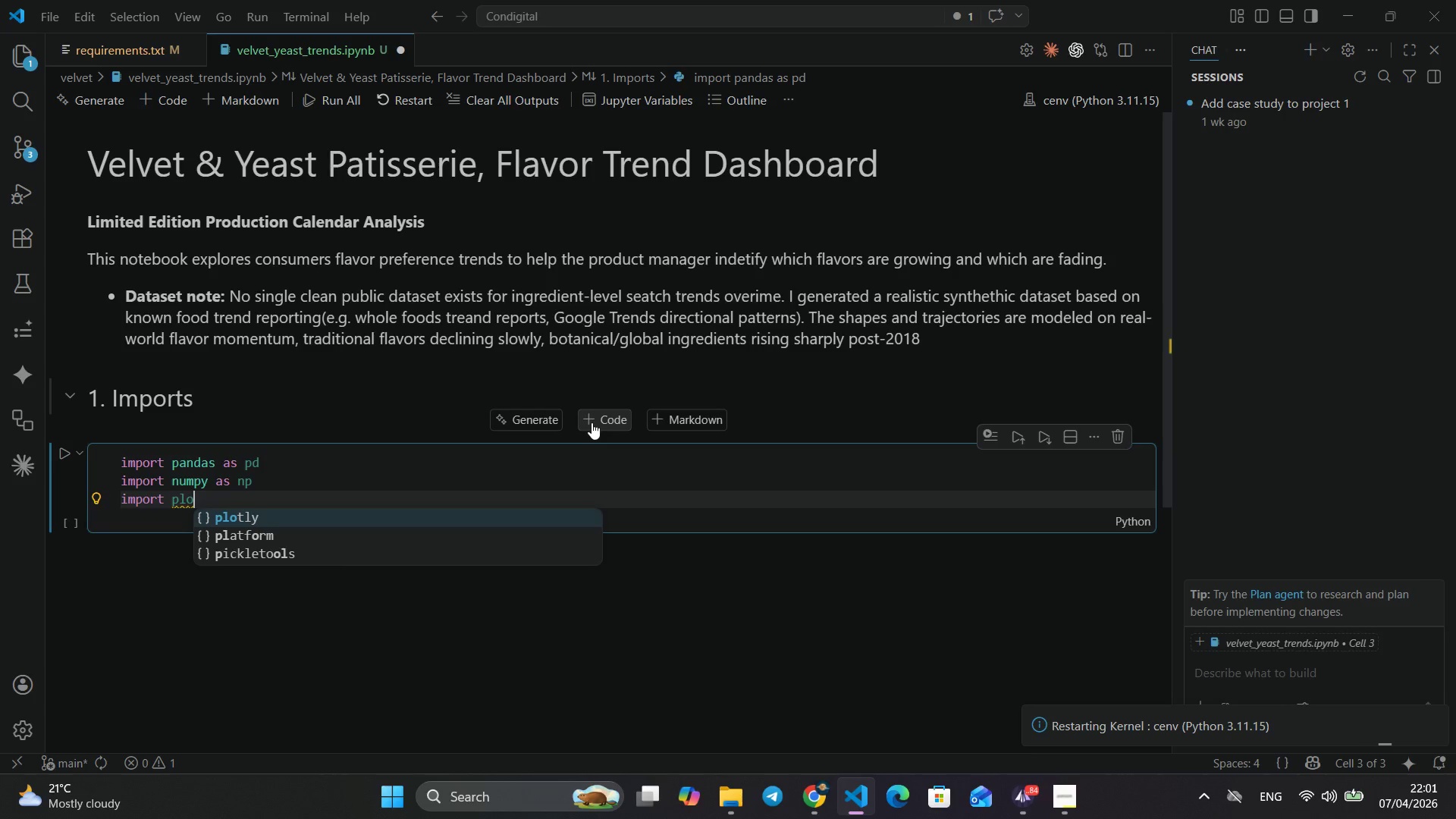 
key(Enter)
 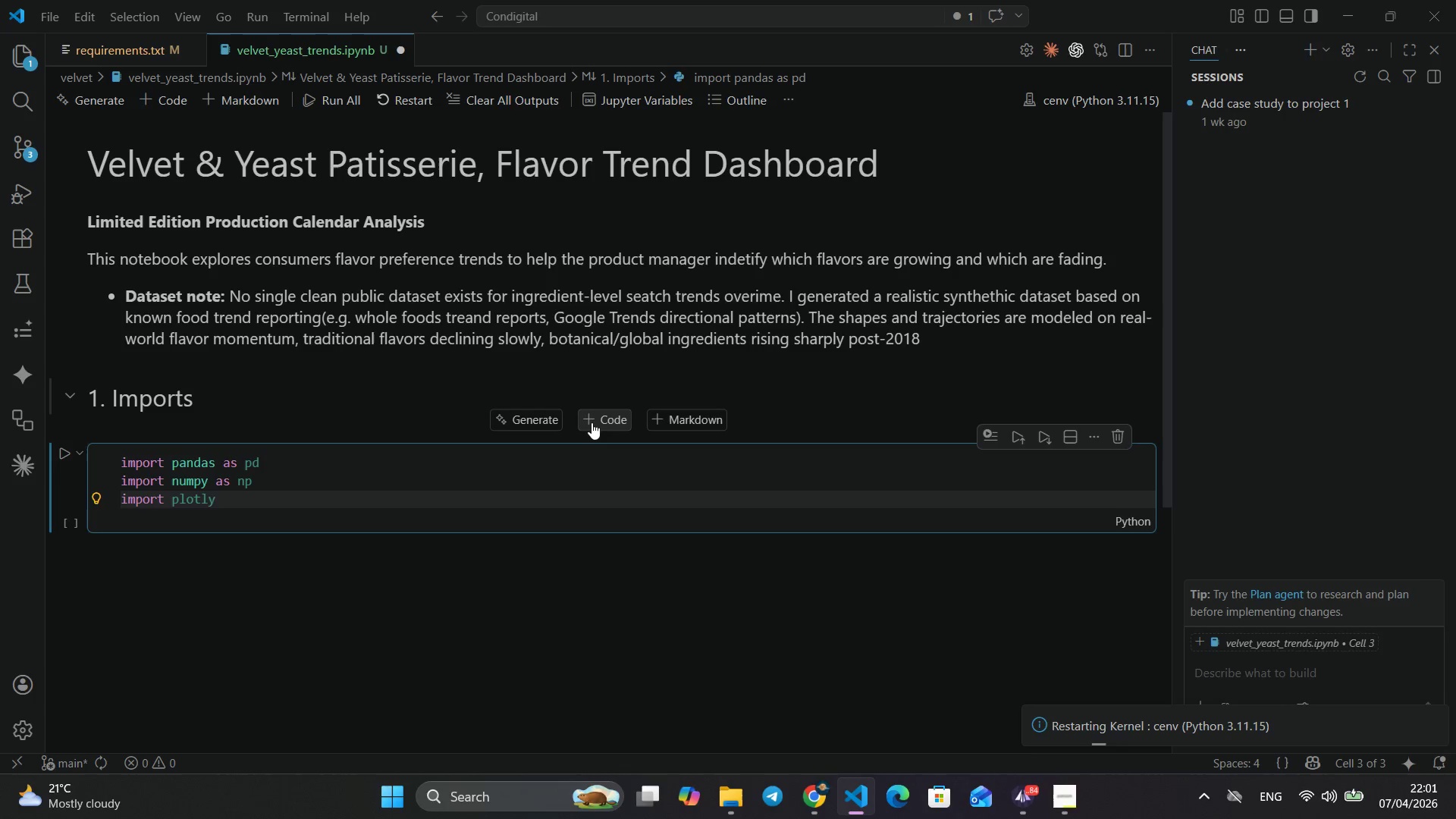 
type(.exp)
 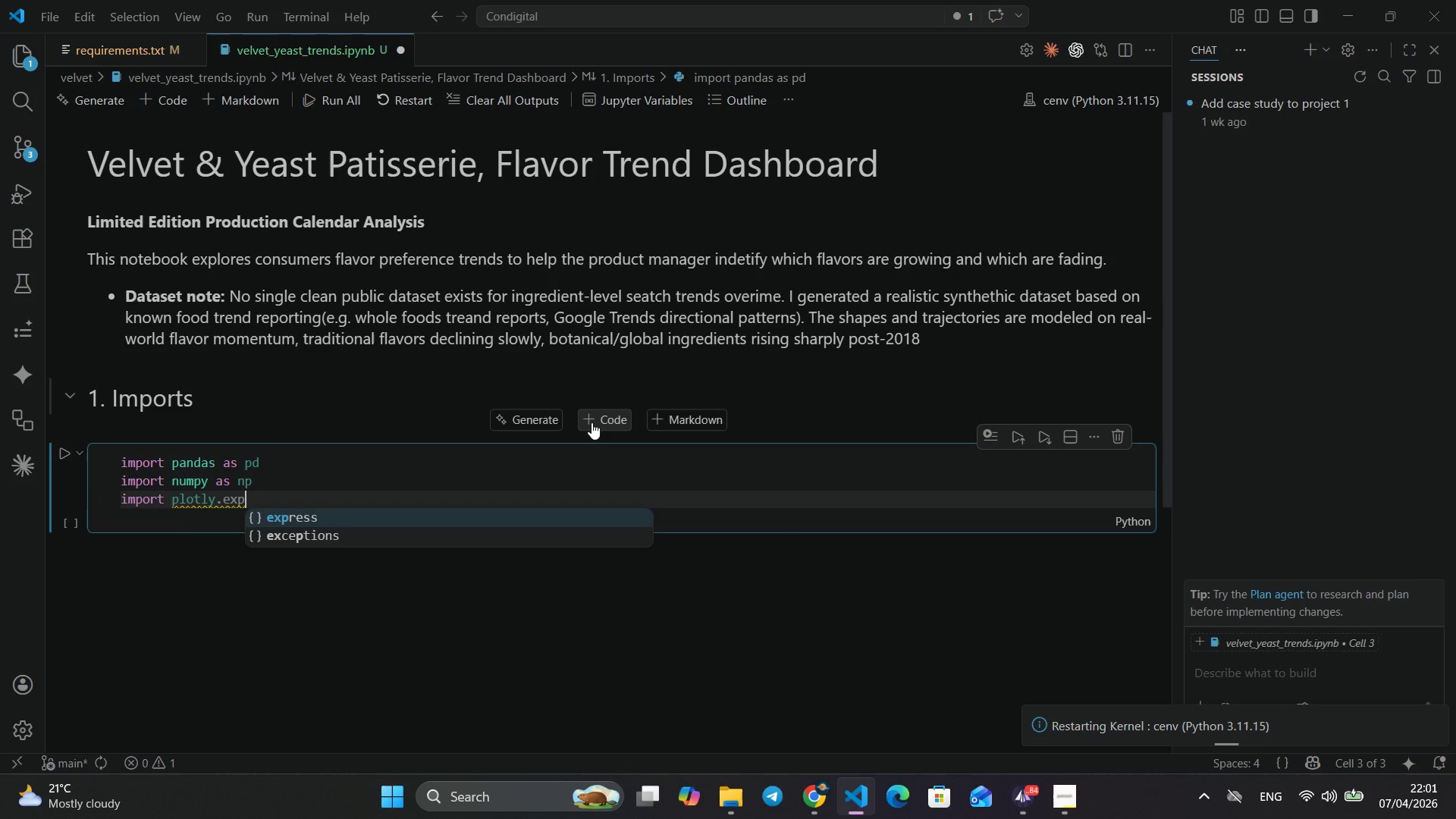 
key(Enter)
 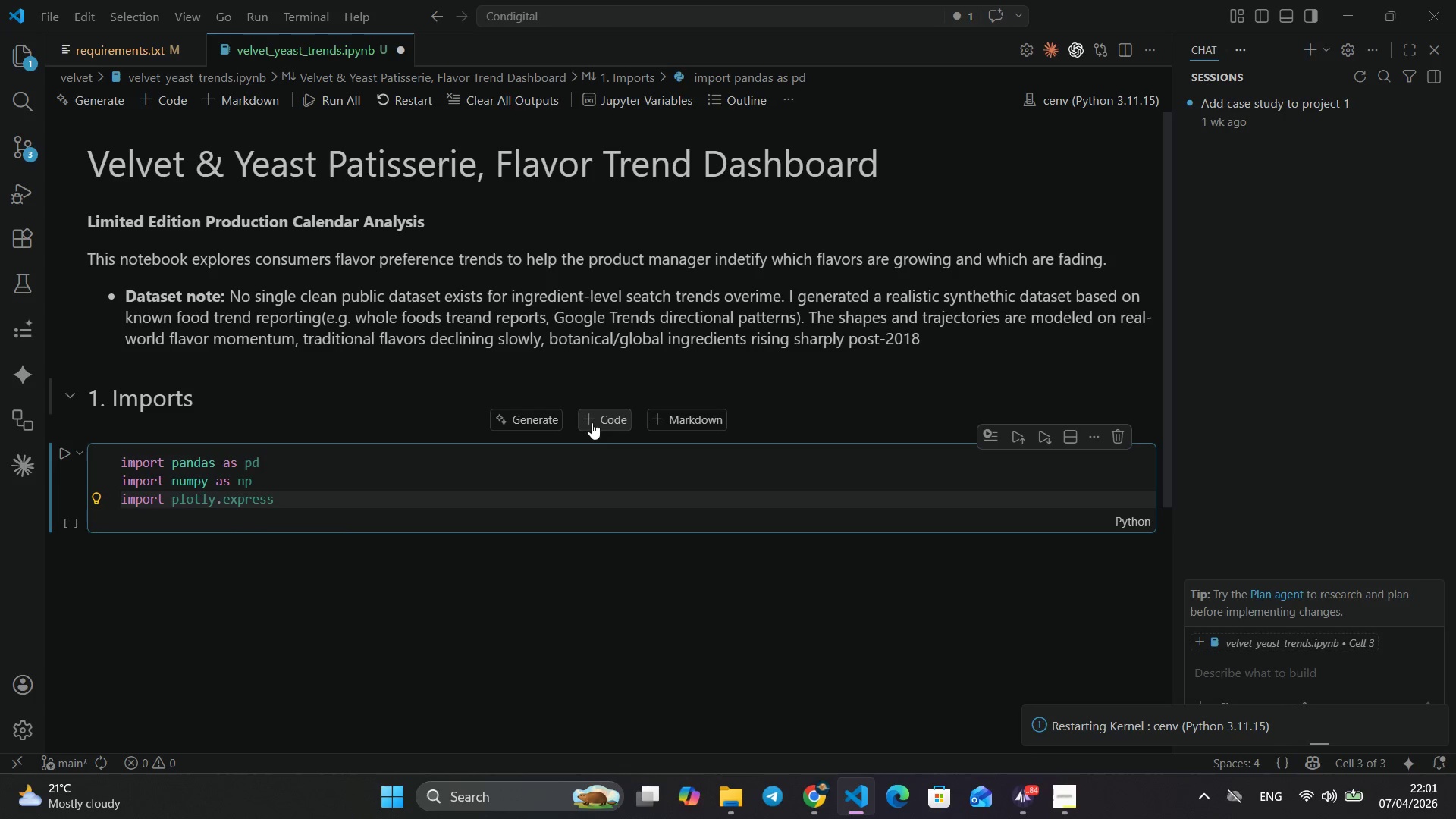 
type( as px)
 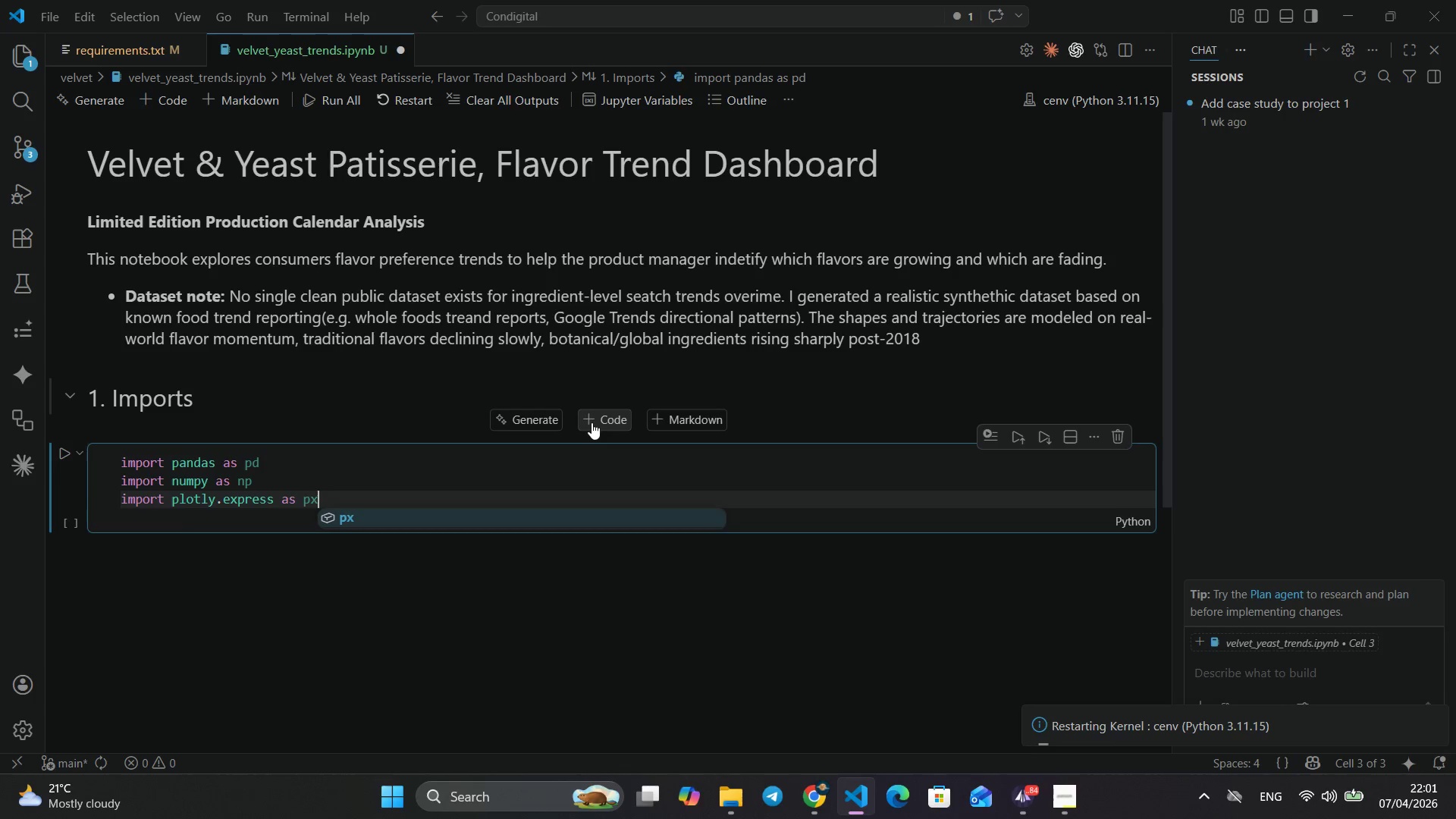 
key(Enter)
 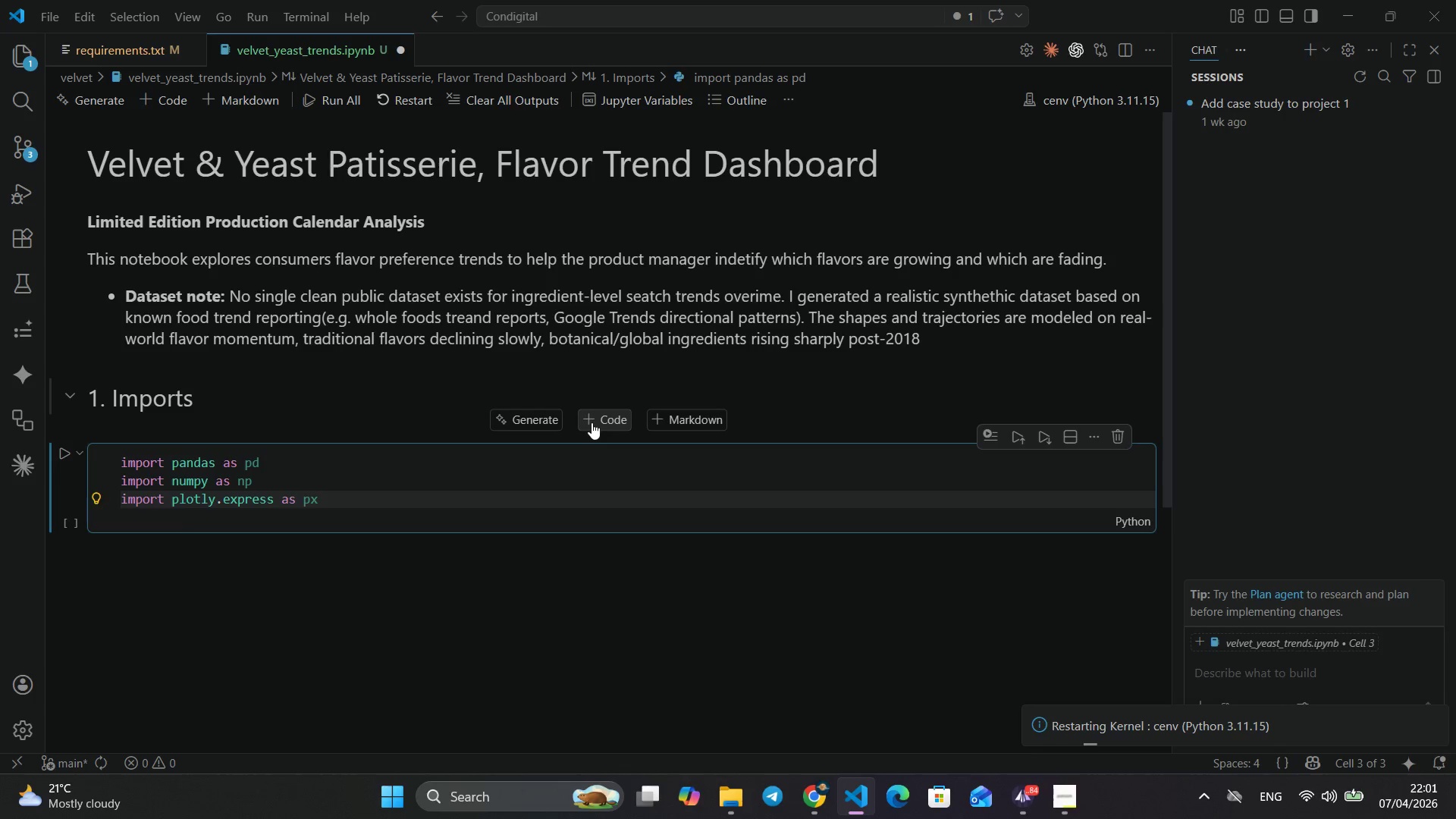 
key(Enter)
 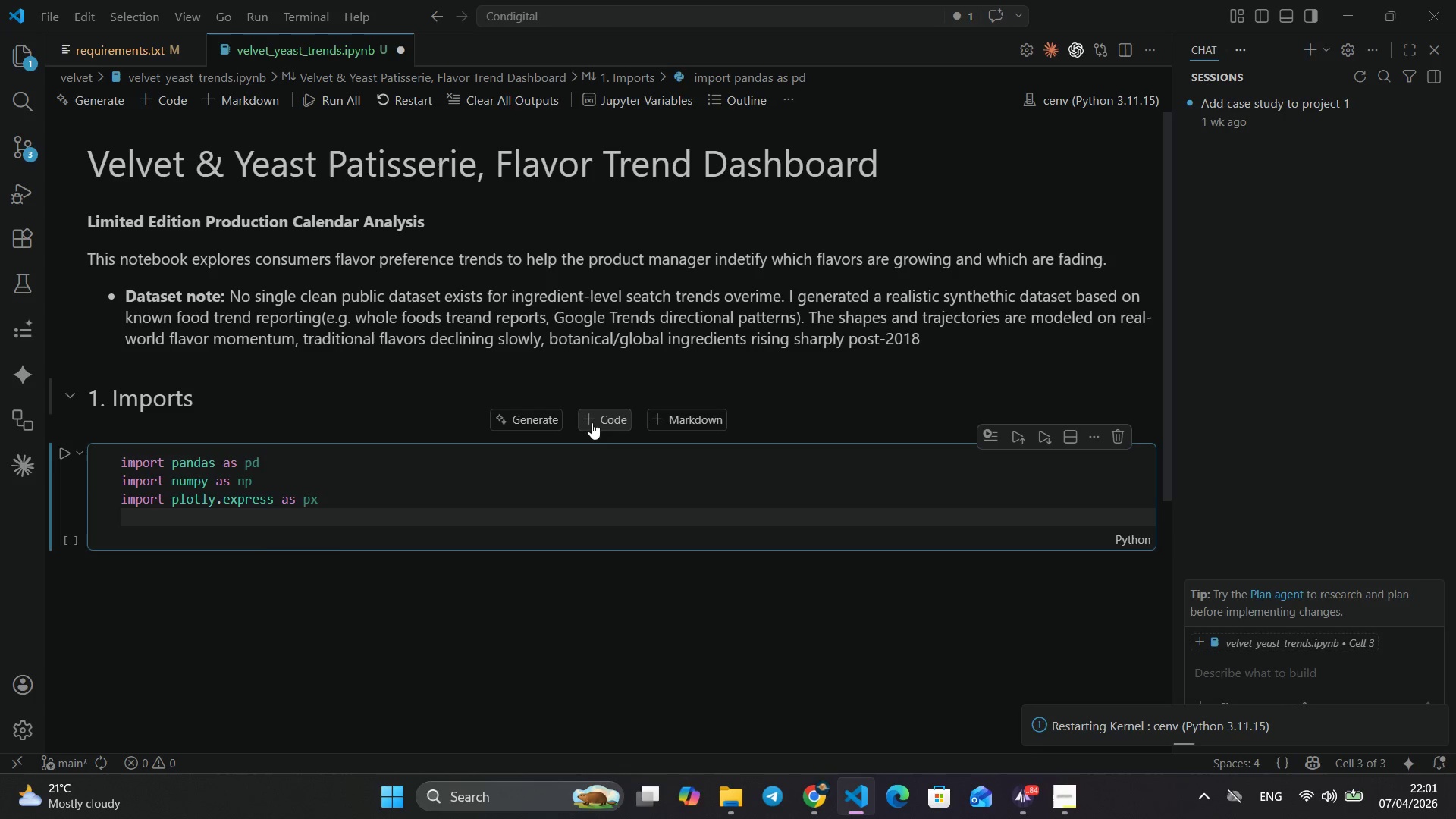 
type(imp)
 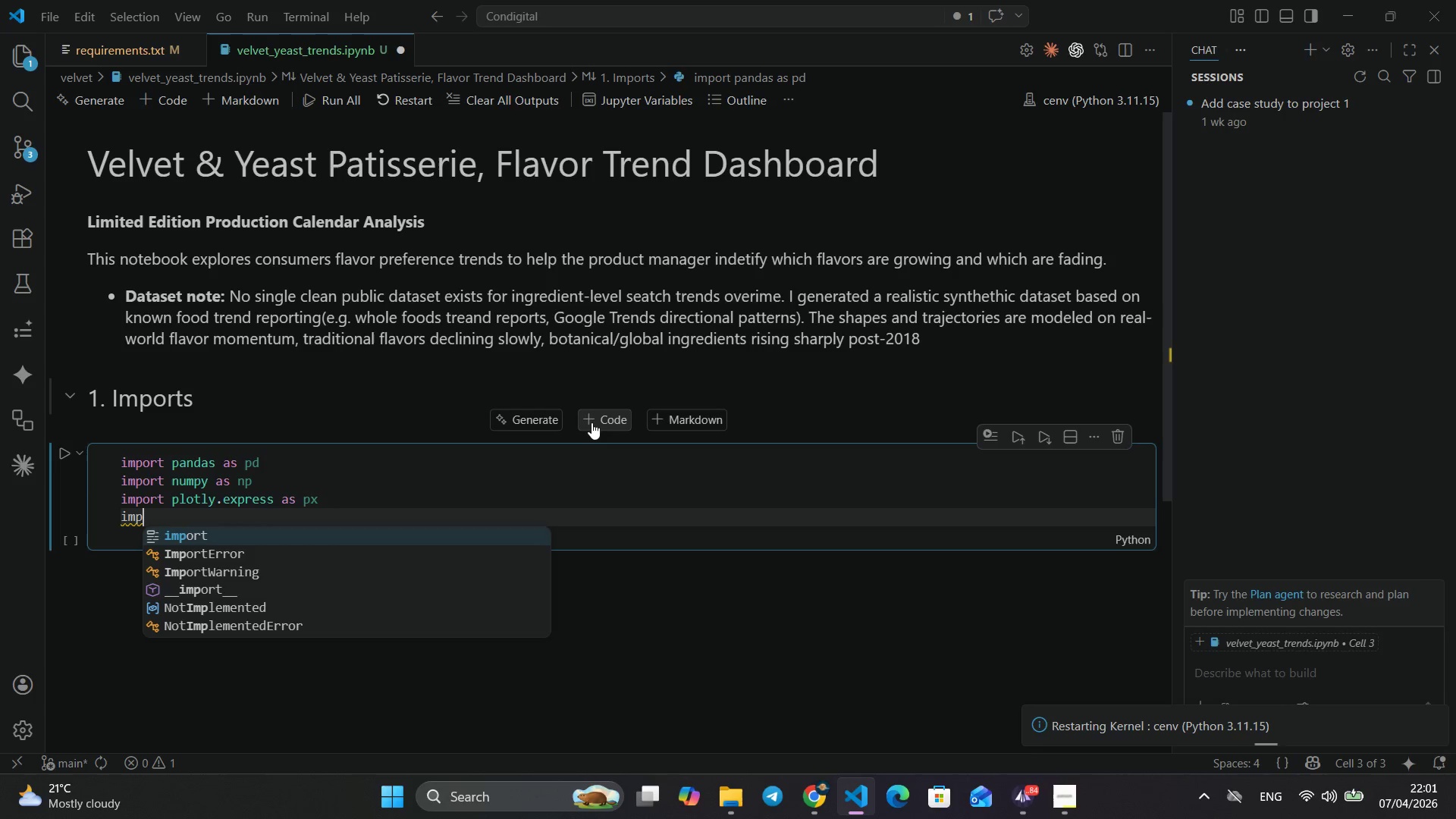 
key(Enter)
 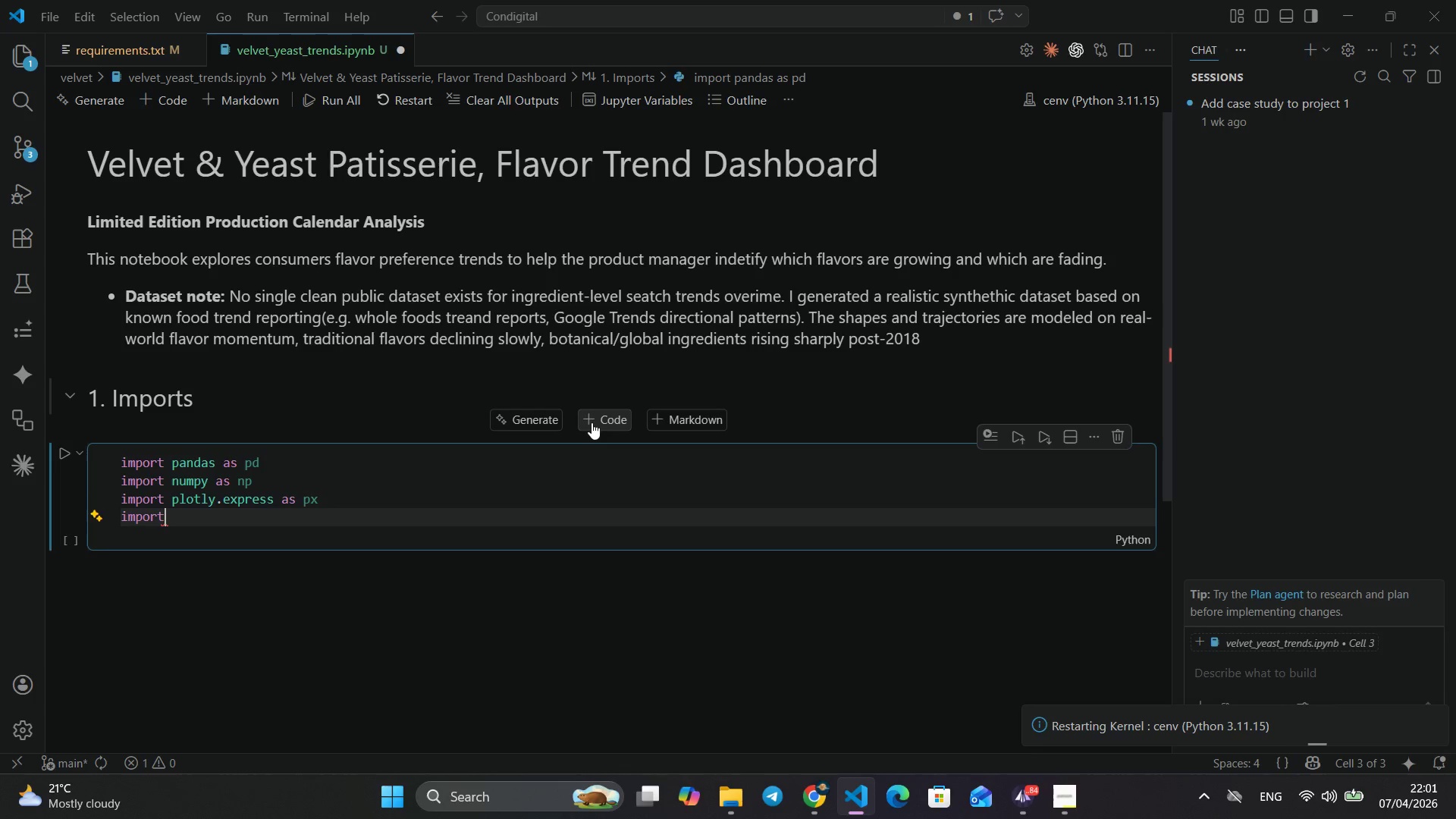 
type( plo)
 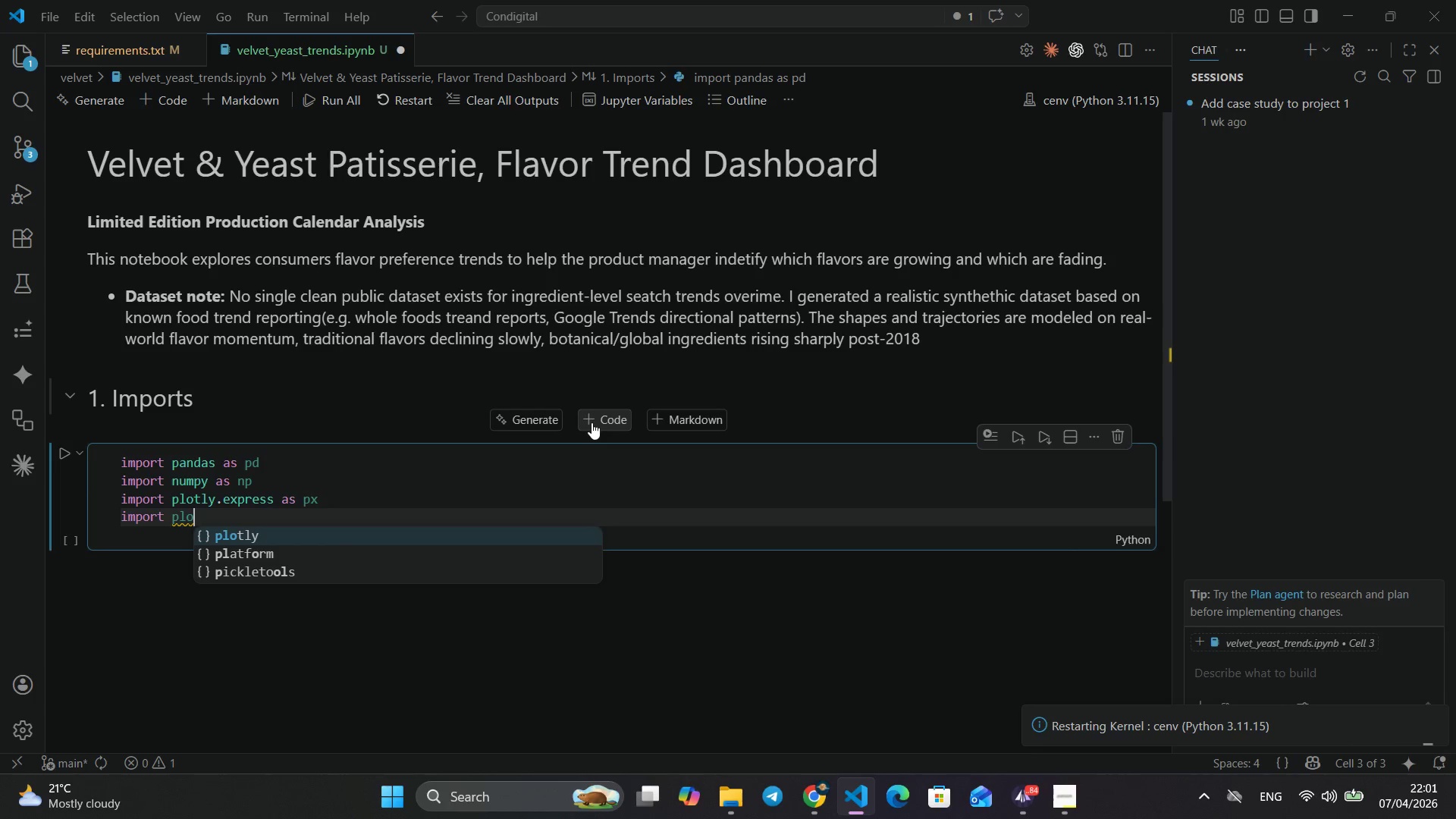 
key(Enter)
 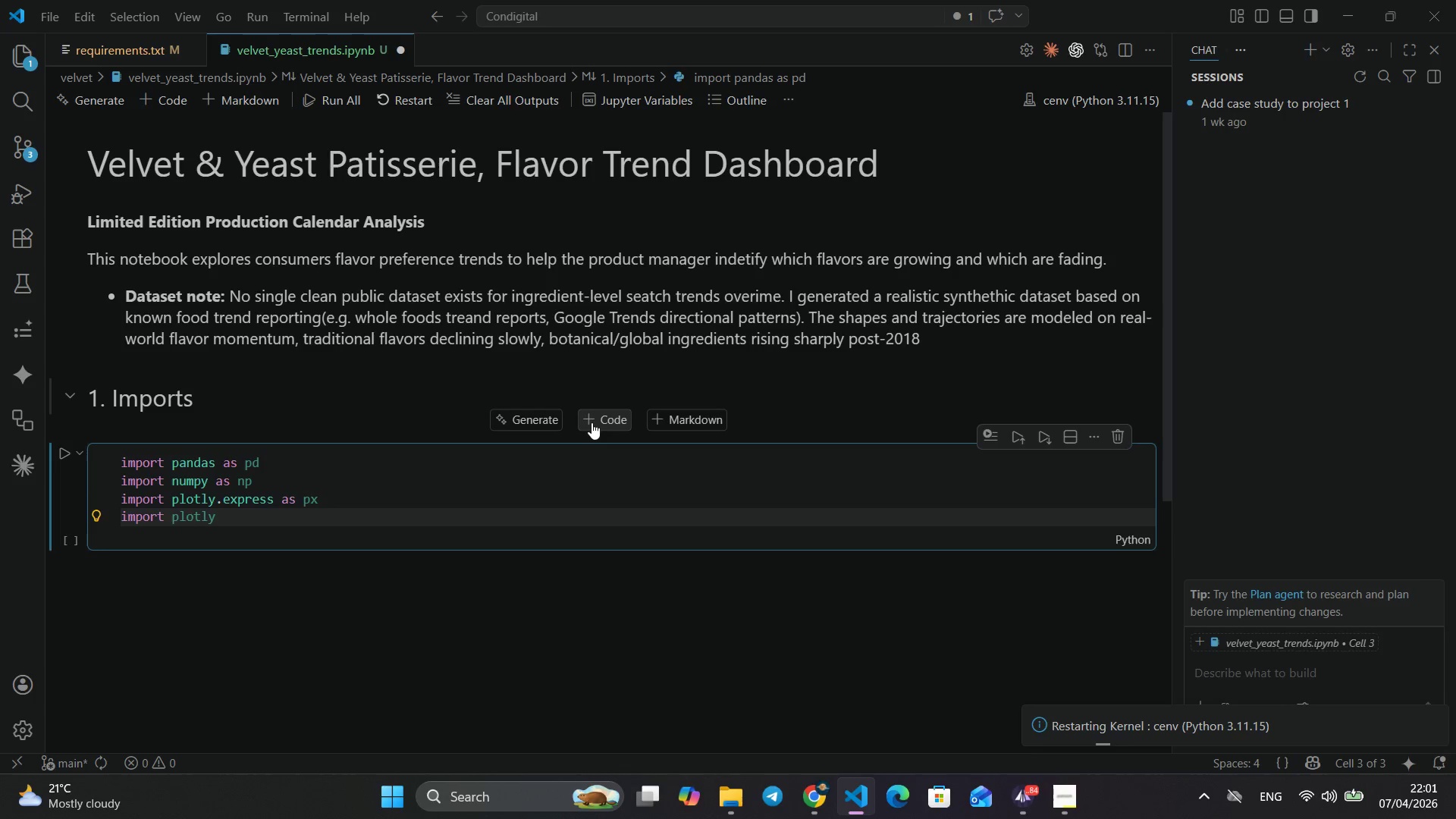 
type(.gra)
 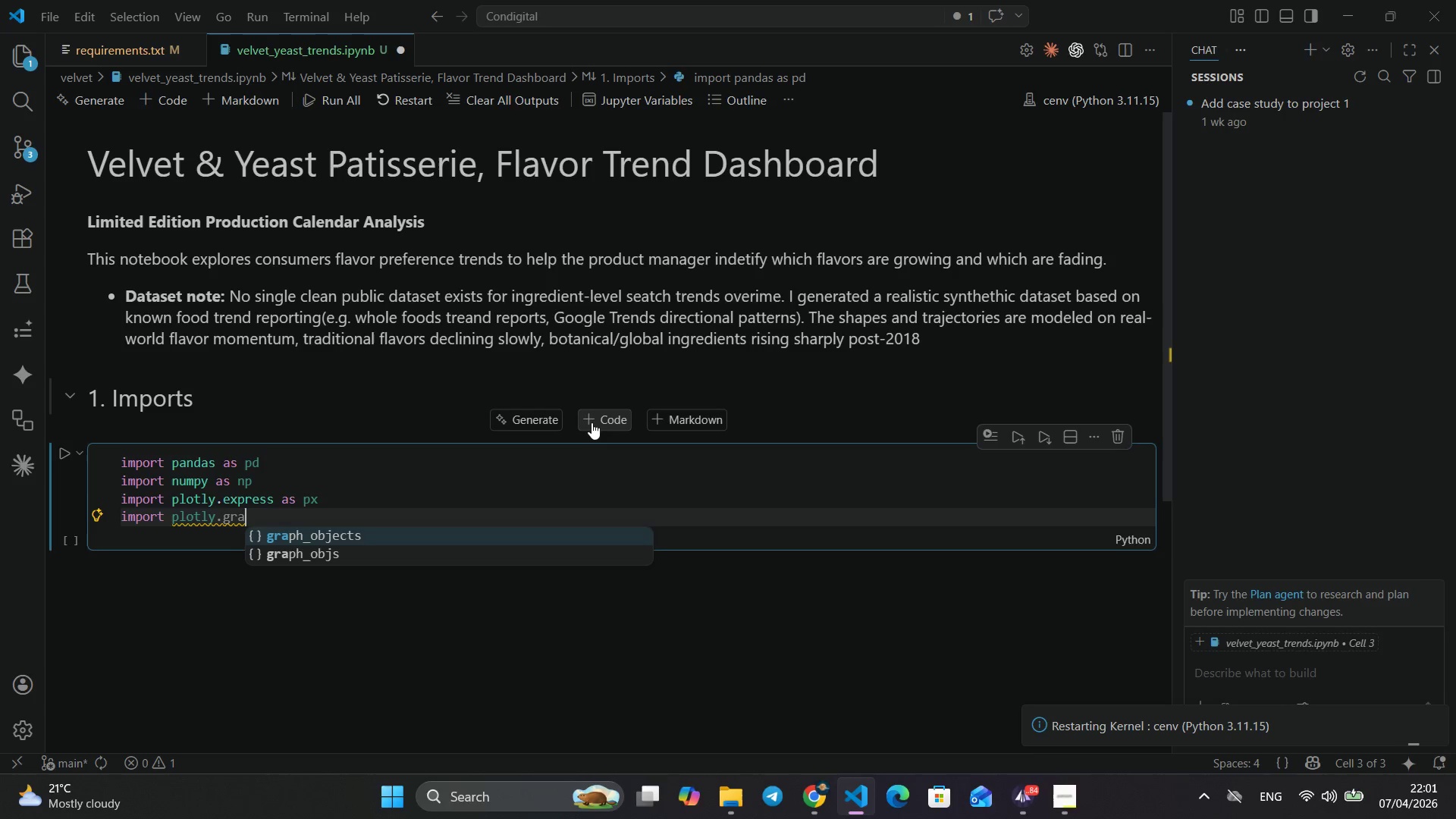 
key(Enter)
 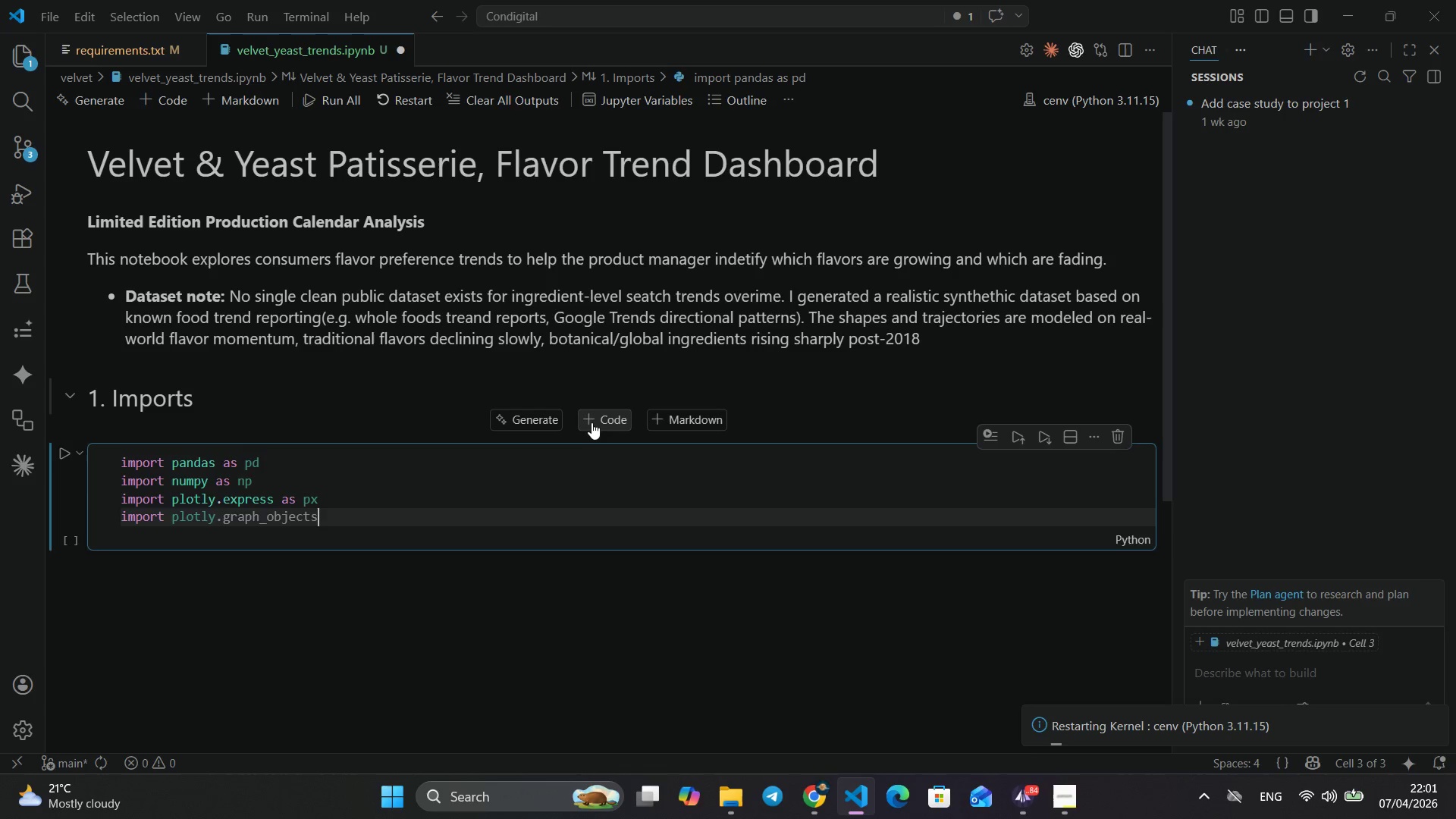 
type( as go)
 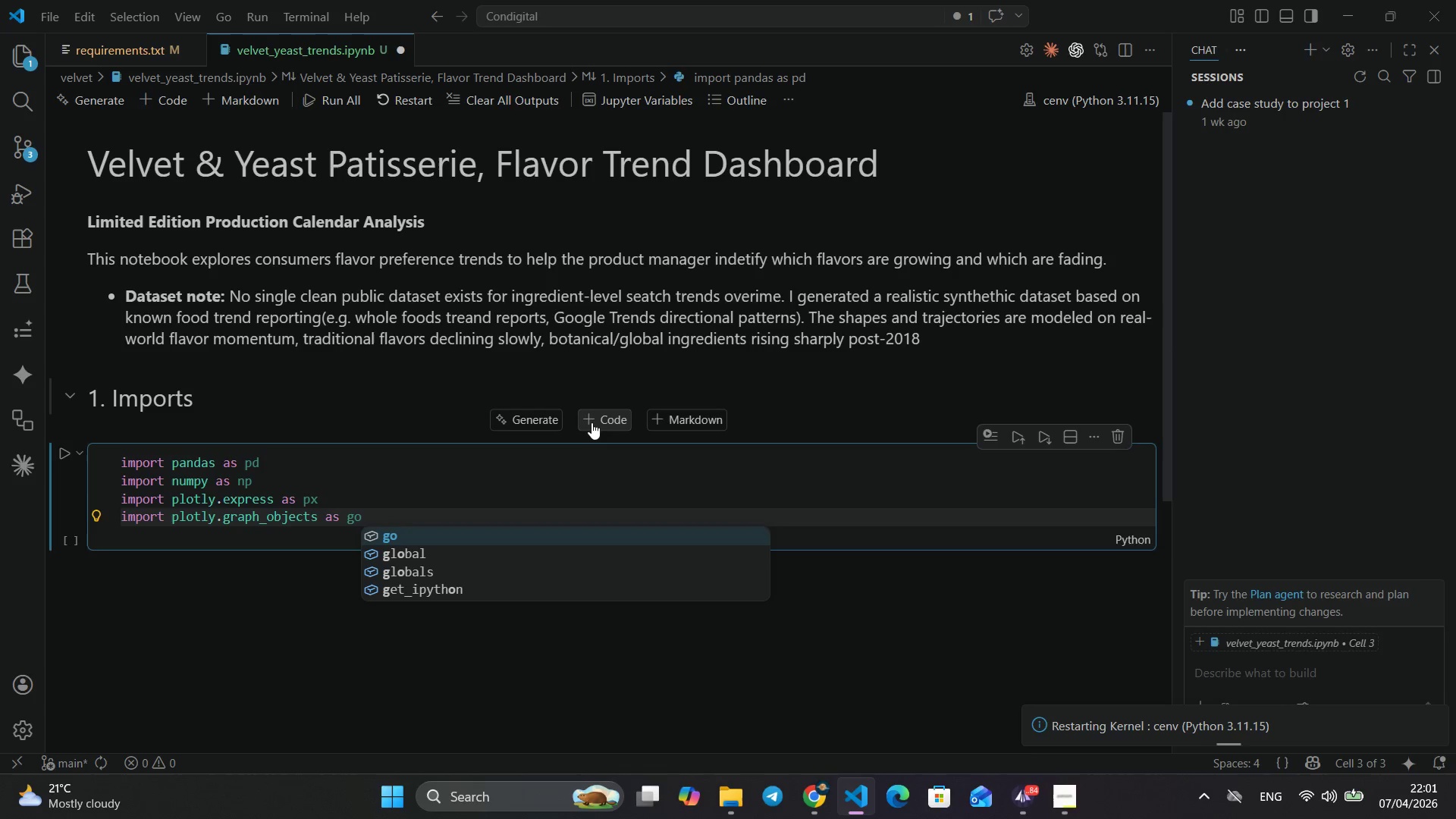 
key(Enter)
 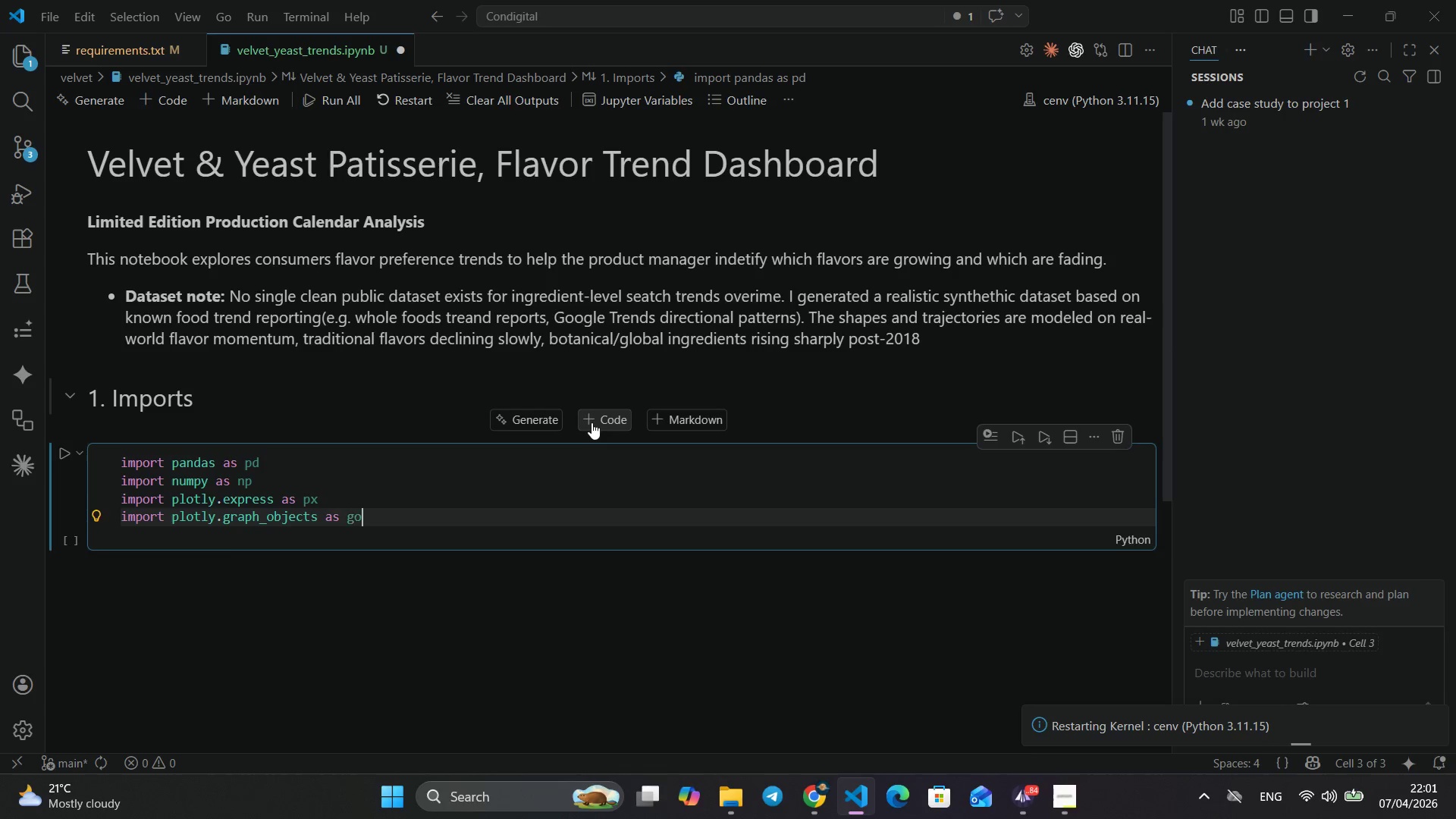 
key(Enter)
 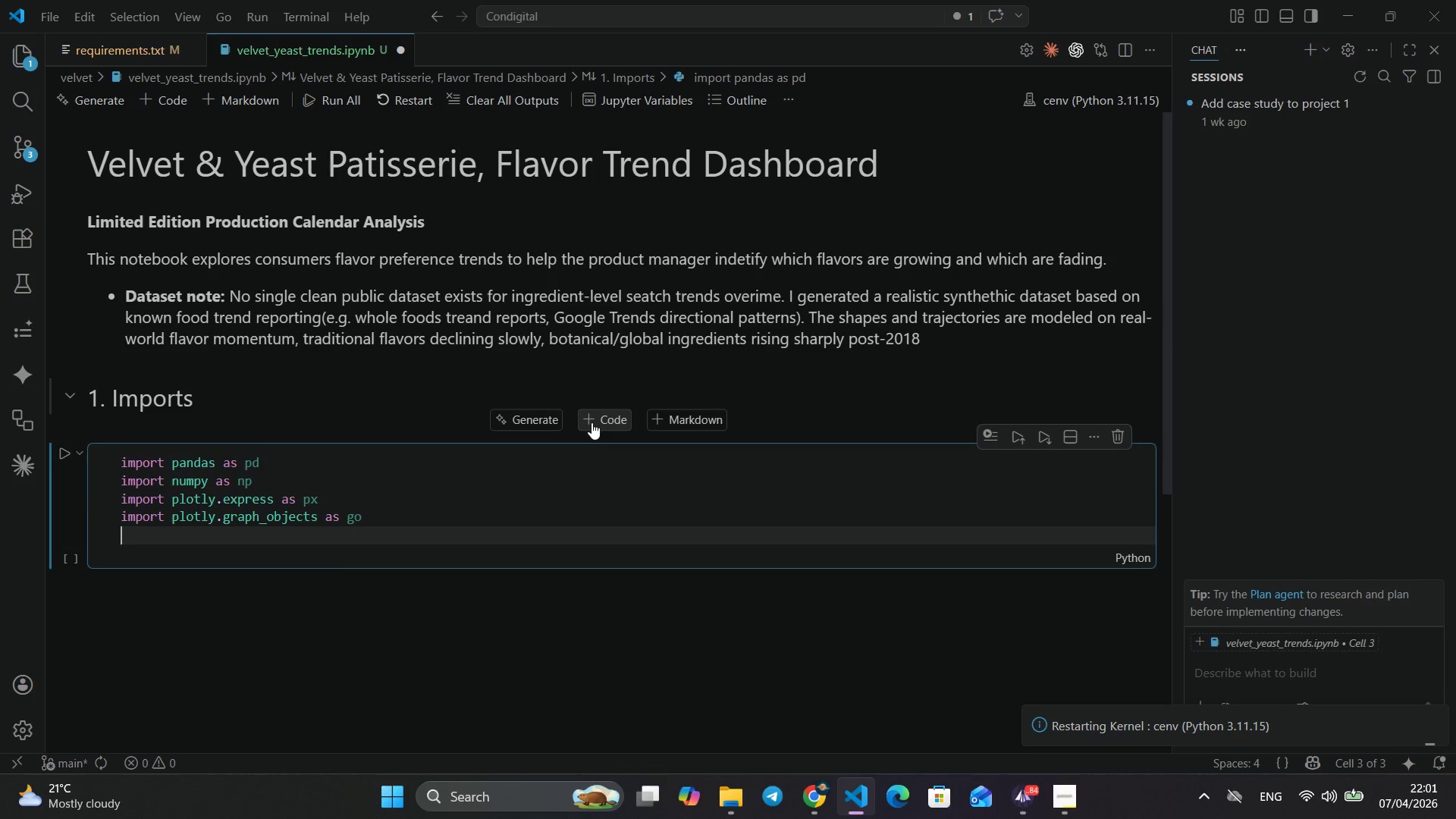 
type(from plo)
 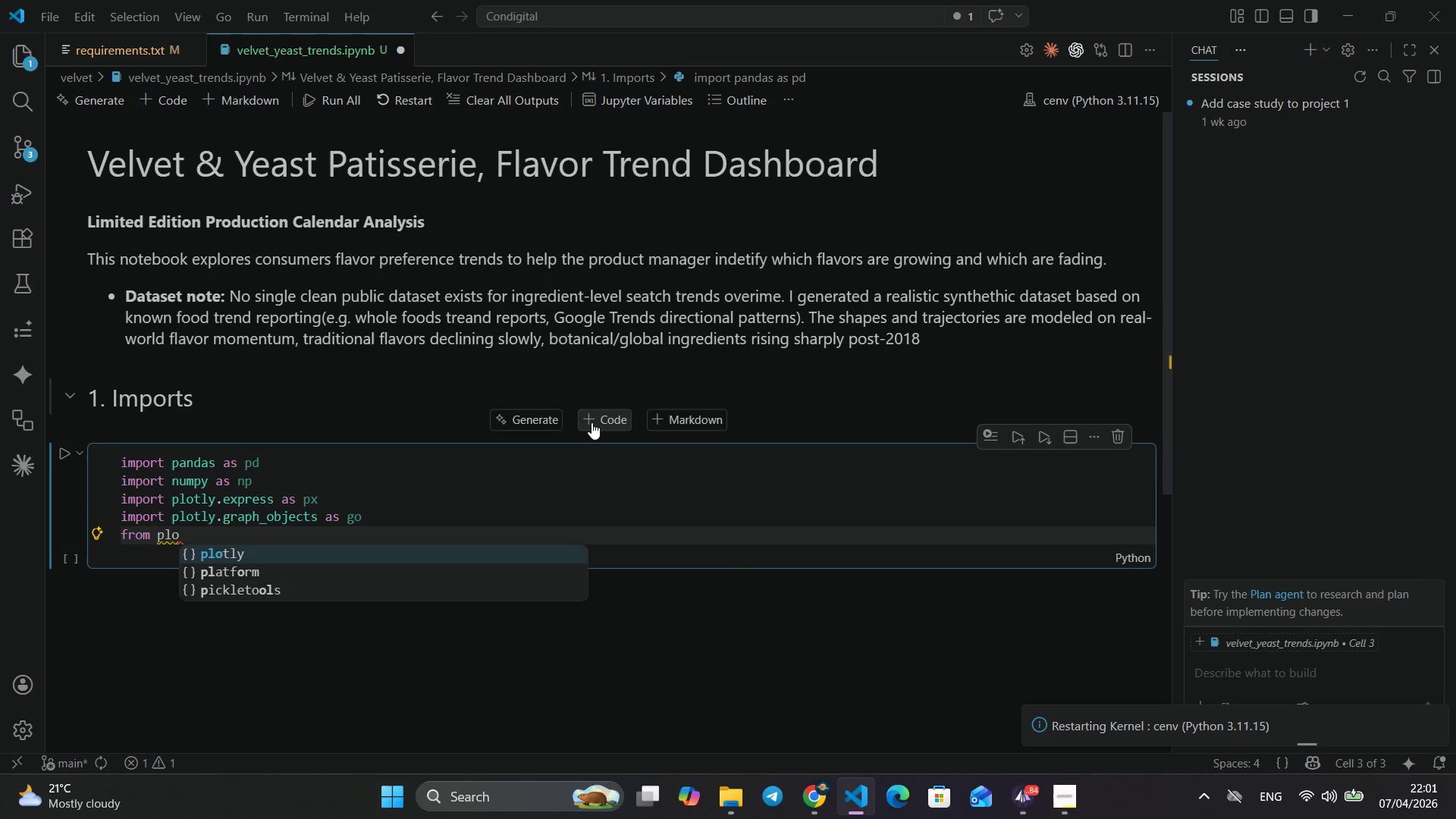 
key(Enter)
 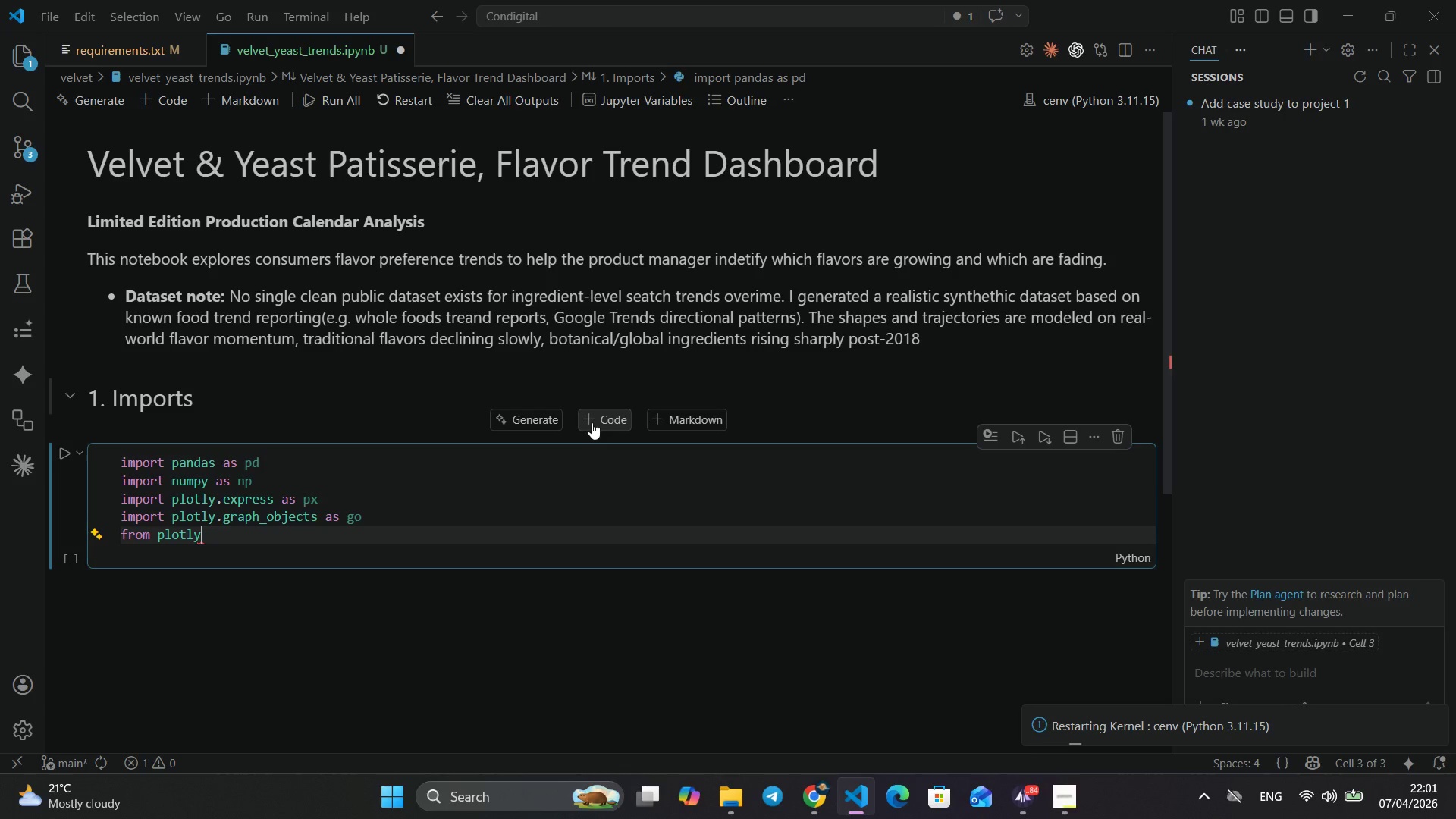 
key(Period)
 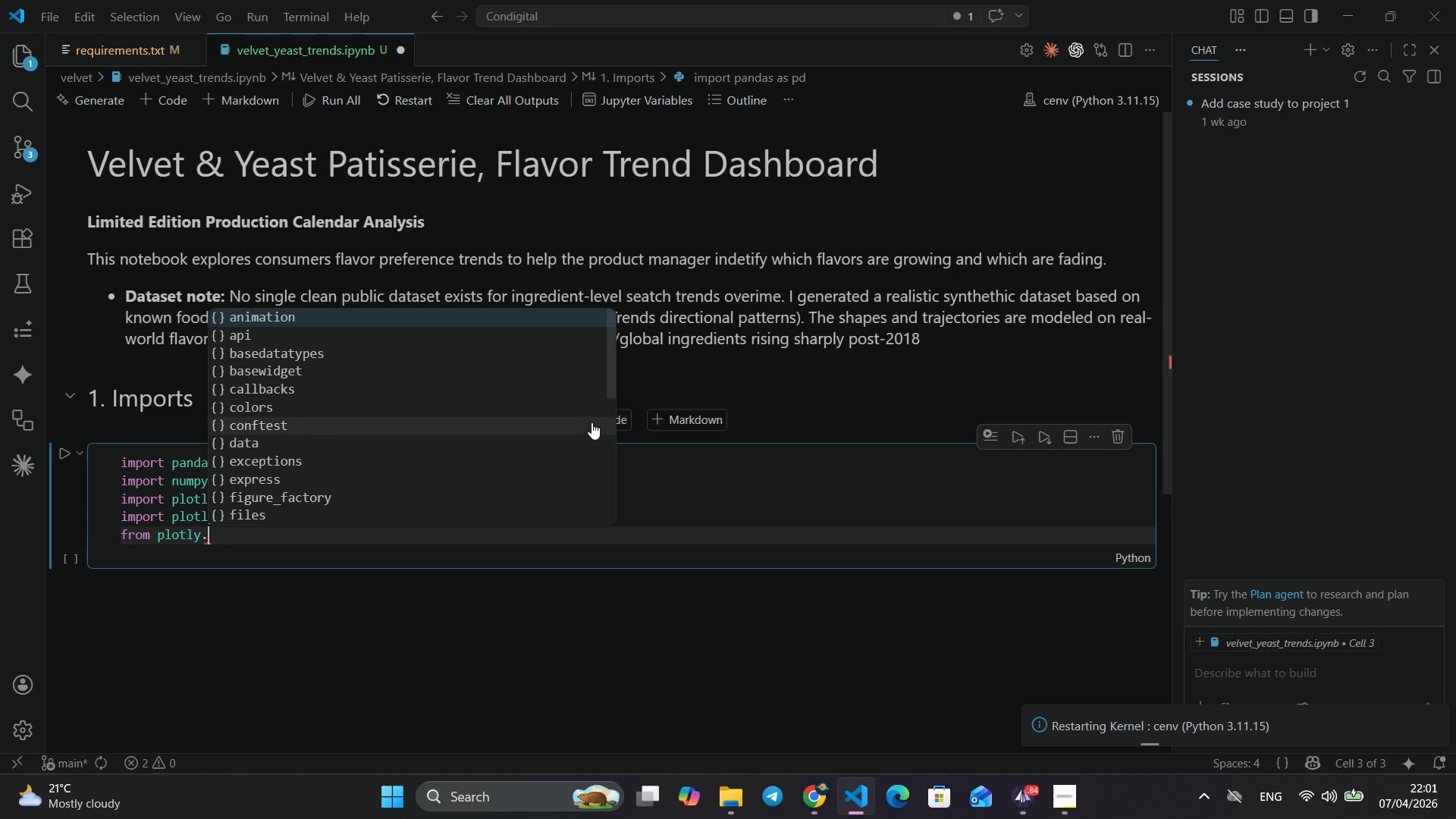 
key(G)
 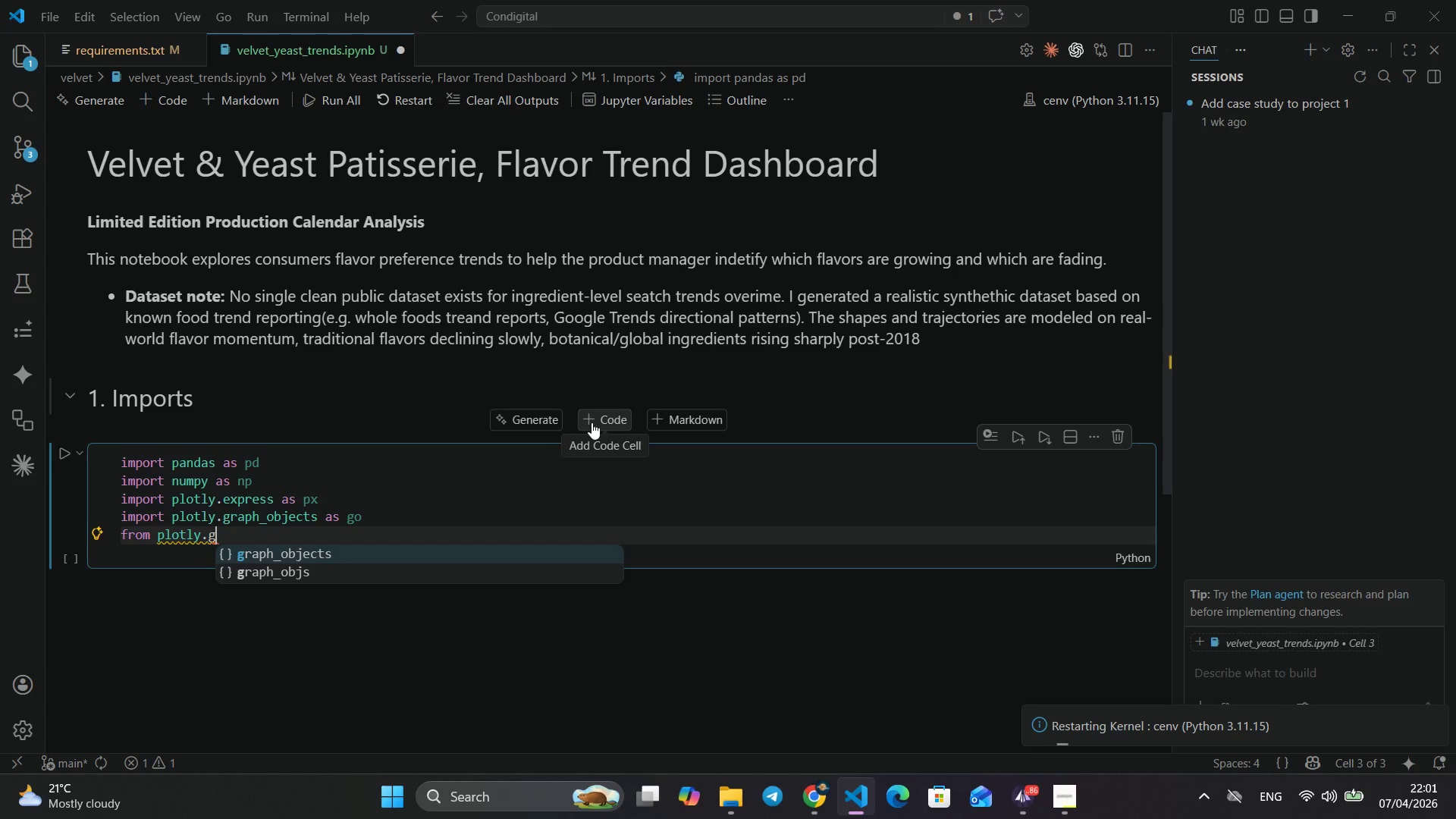 
key(Backspace)
type(sub)
 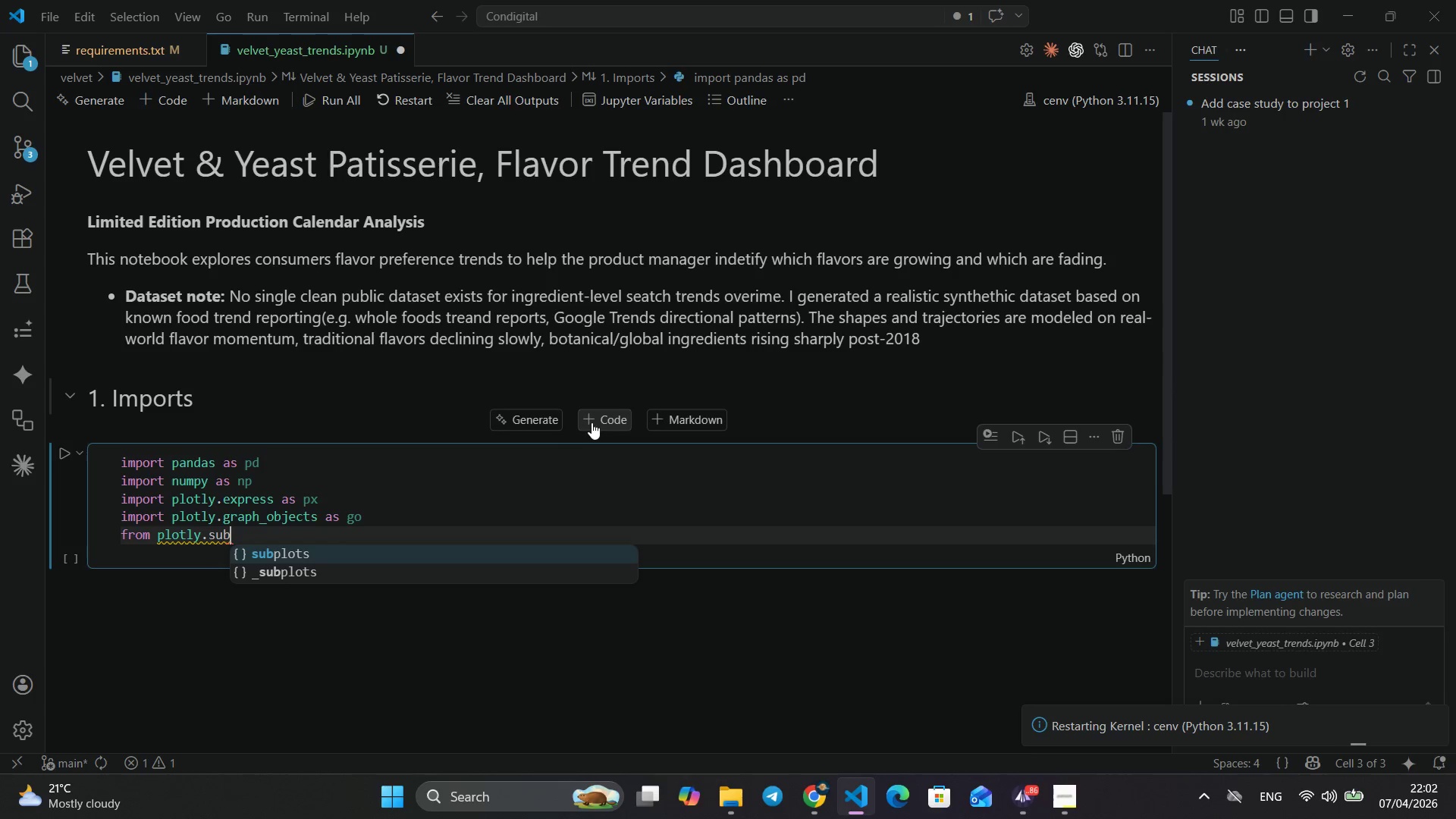 
key(Enter)
 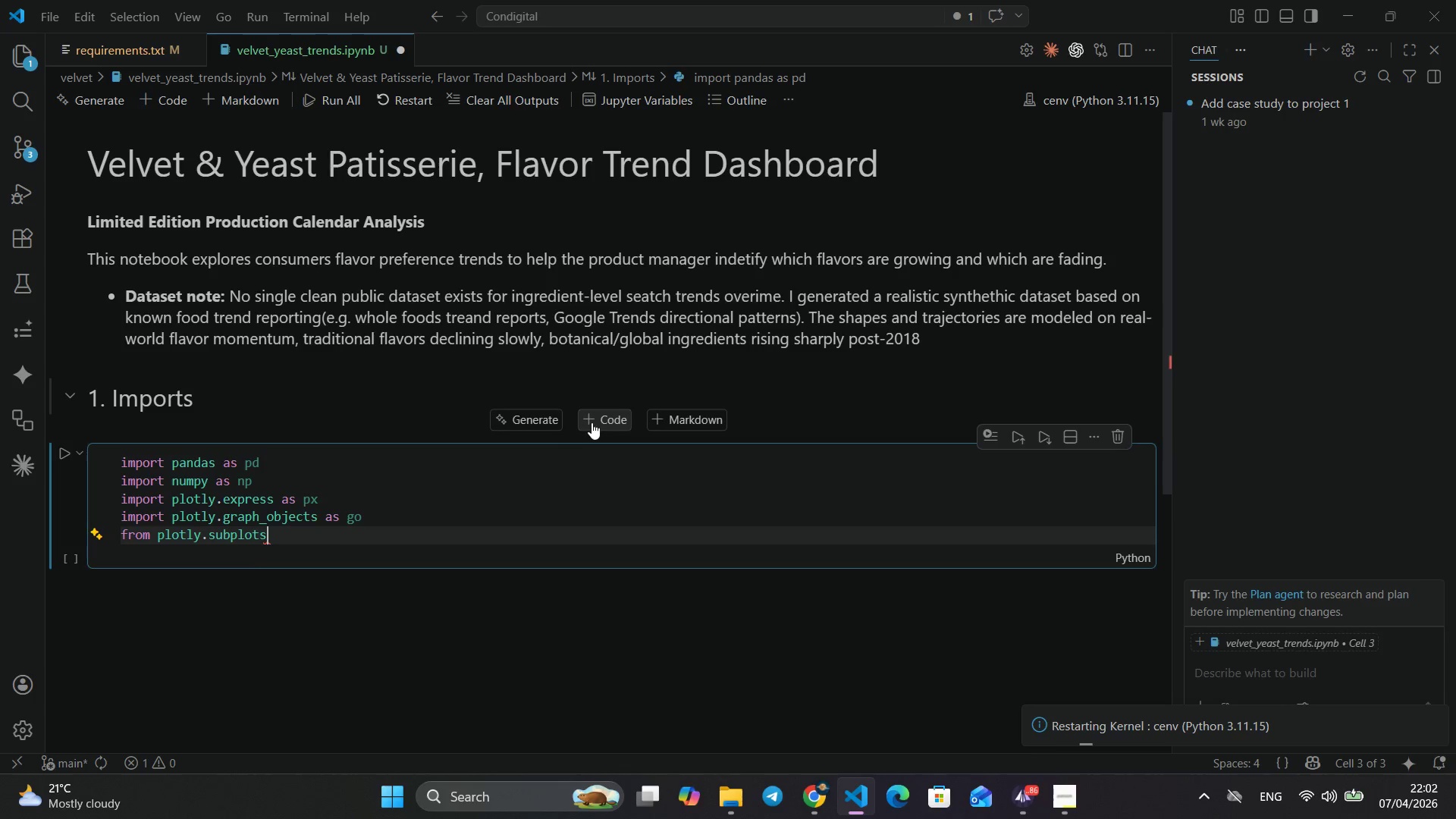 
type( impo)
 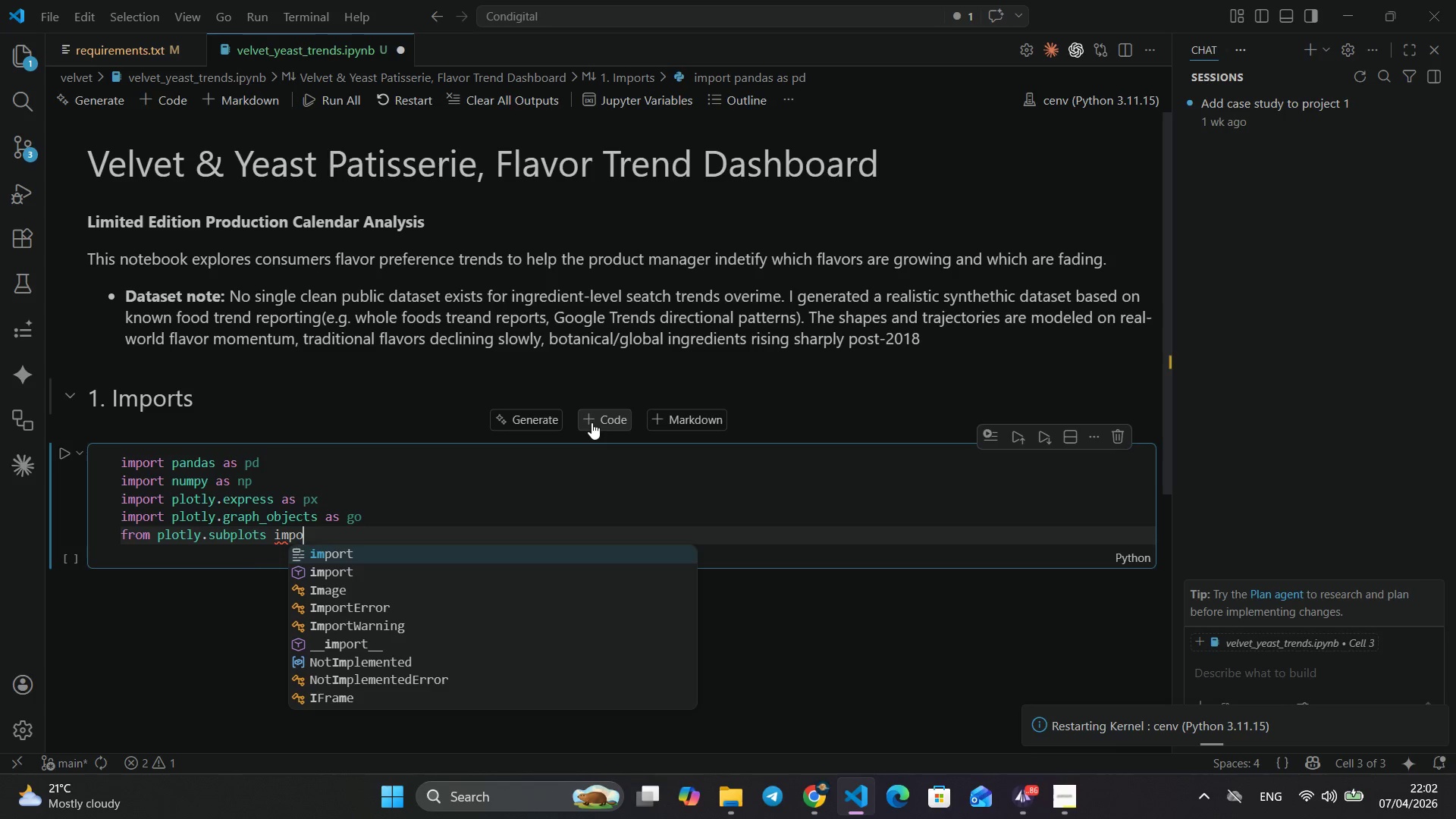 
key(Enter)
 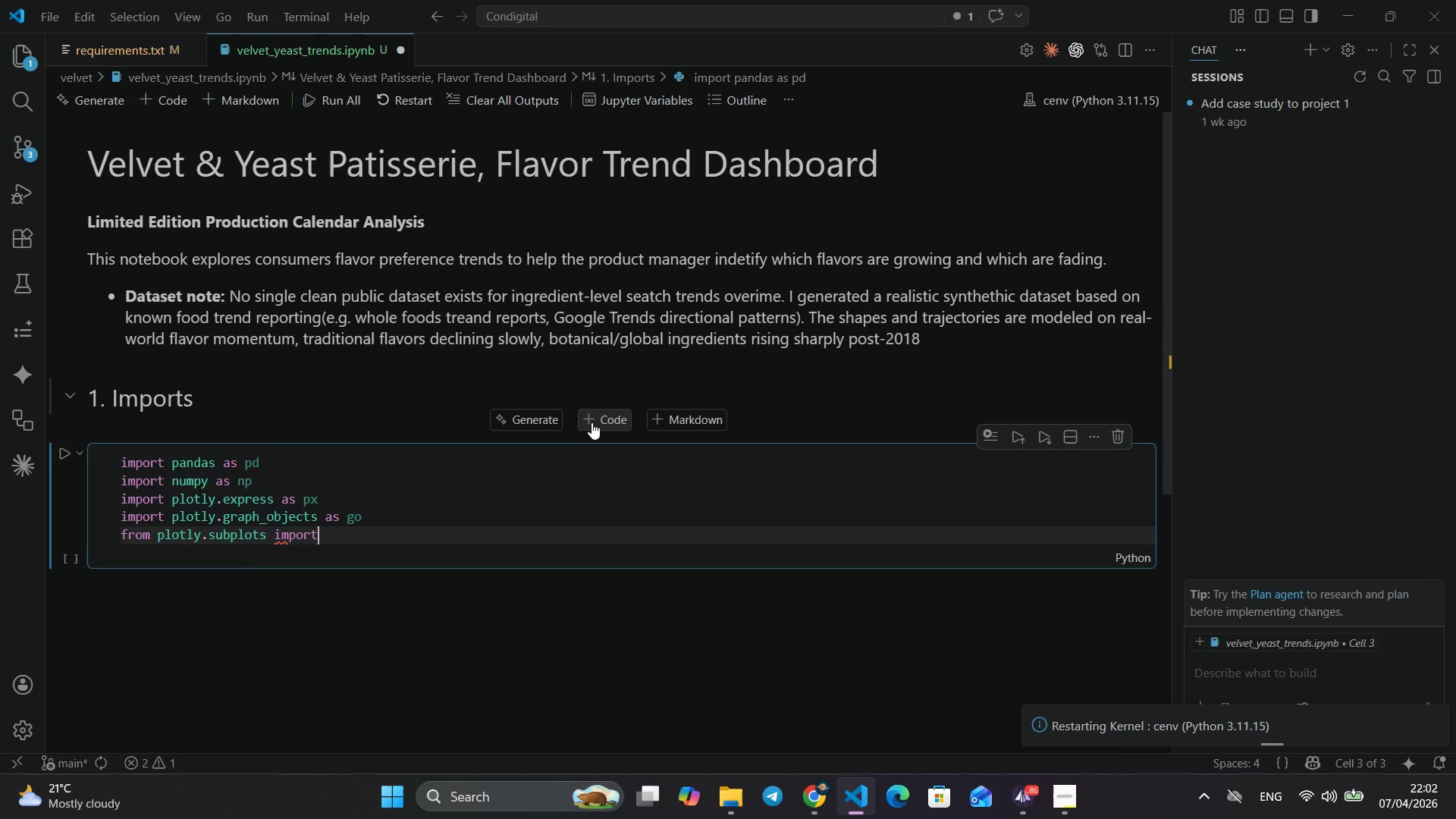 
type( make_subplot)
 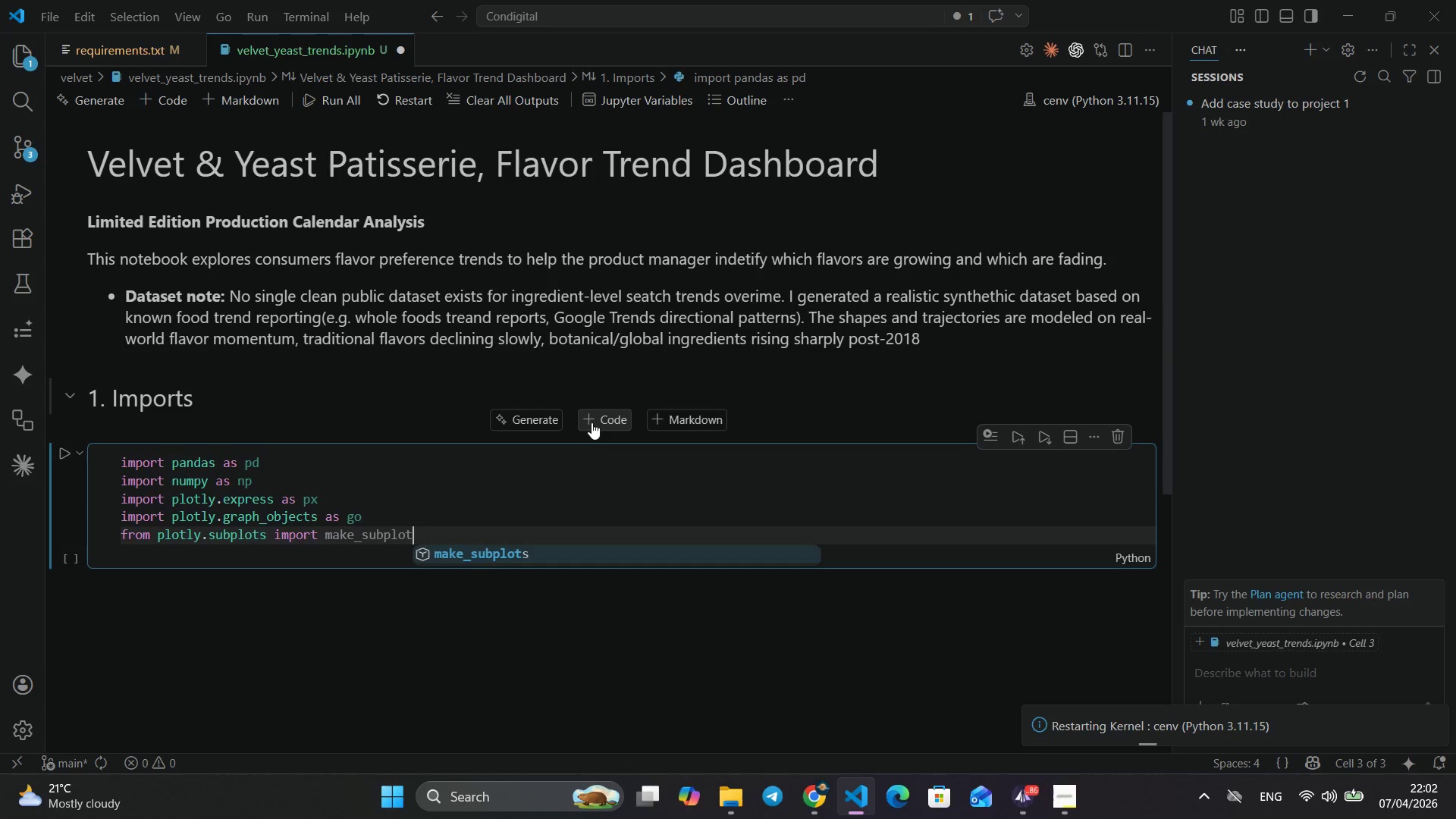 
key(Enter)
 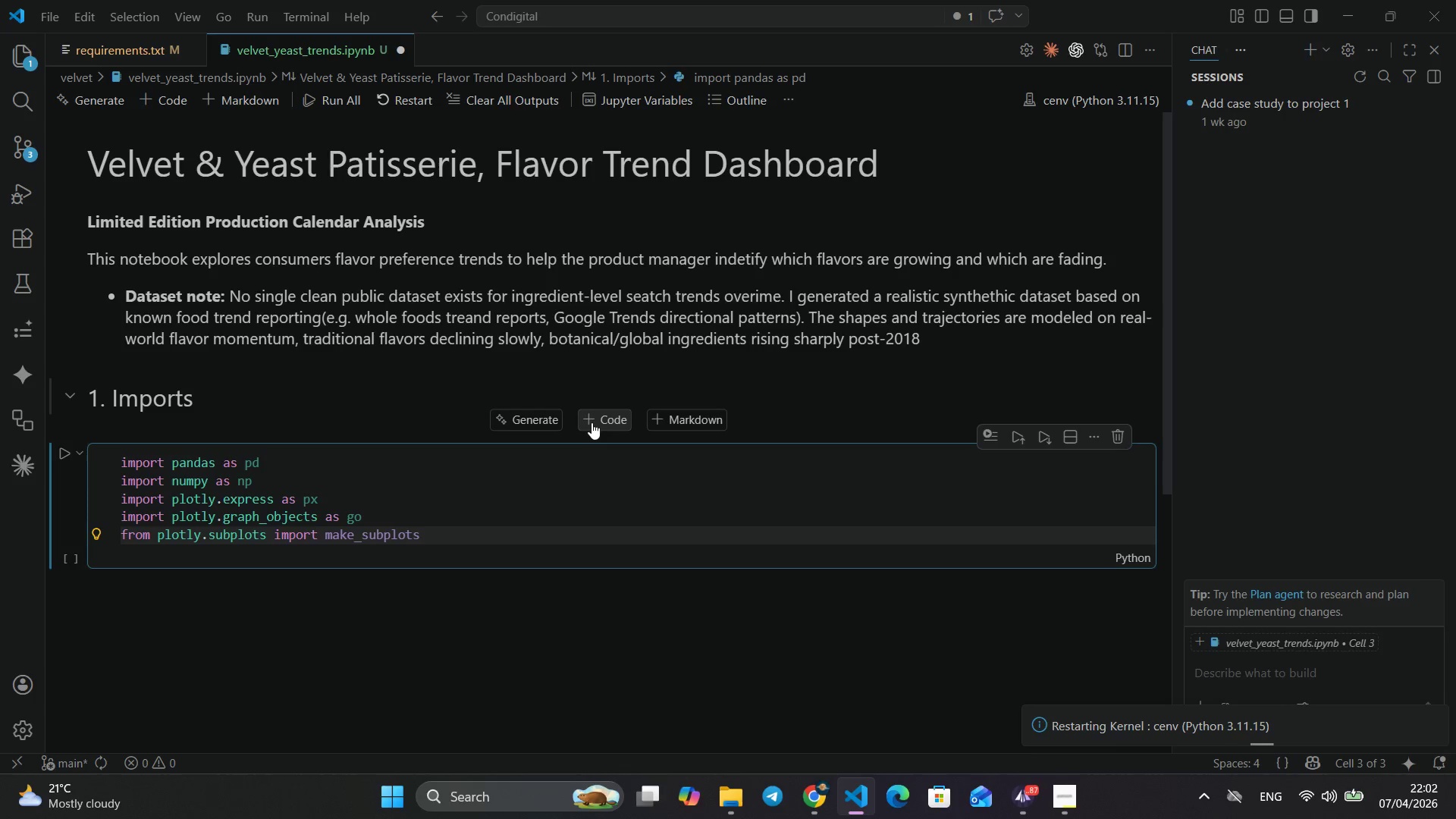 
key(Enter)
 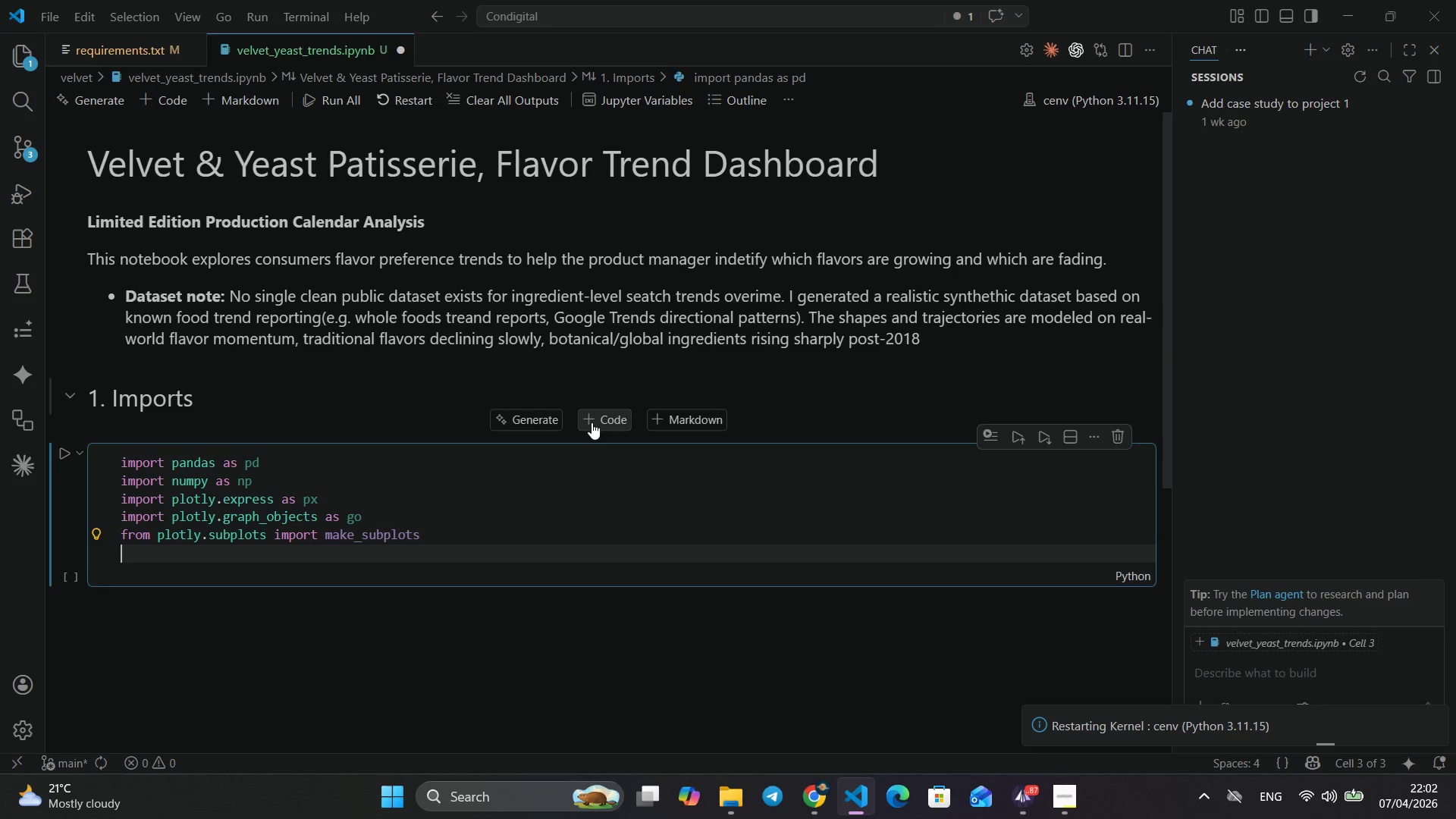 
type(imp)
 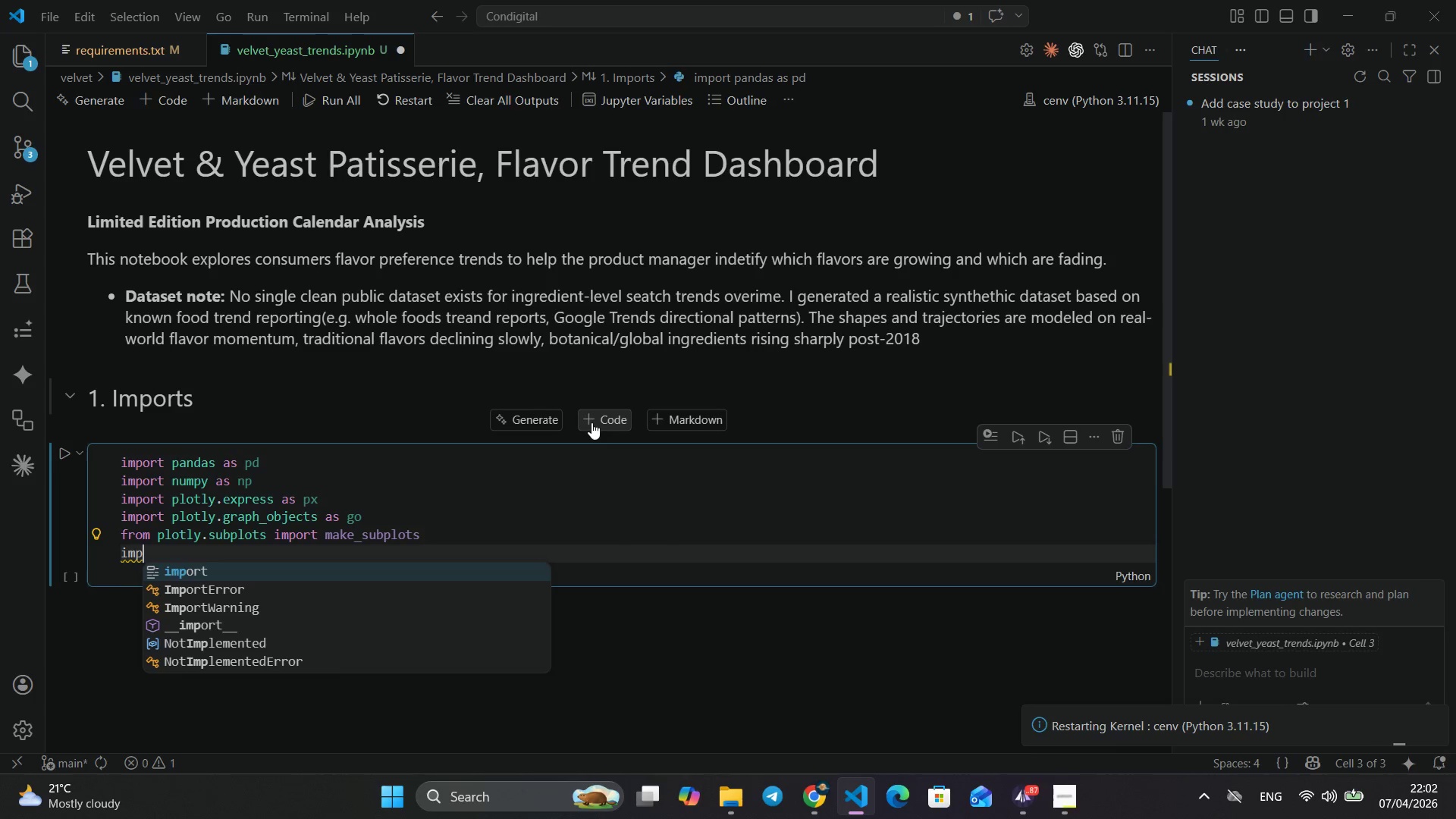 
key(Enter)
 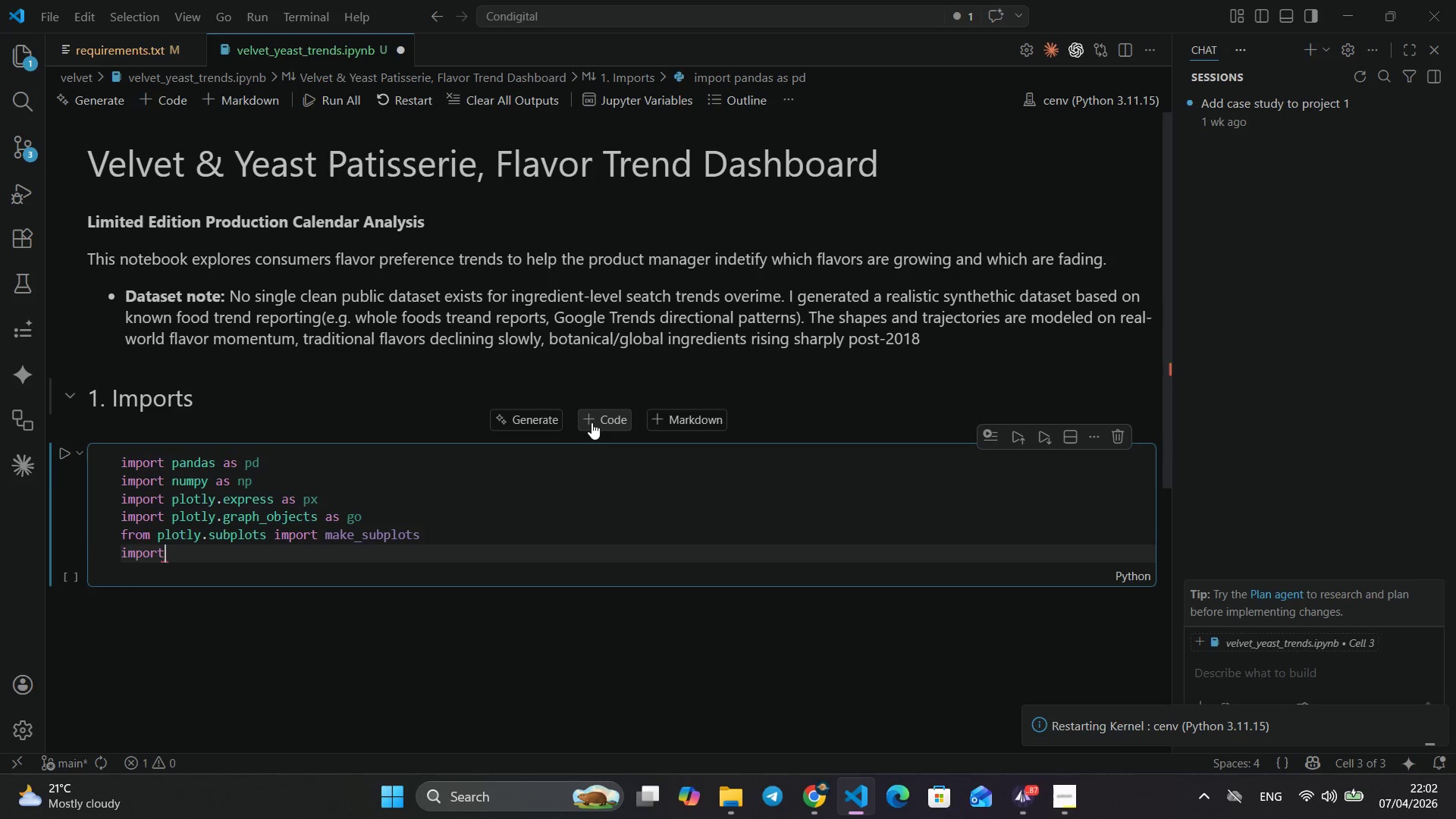 
type( war)
 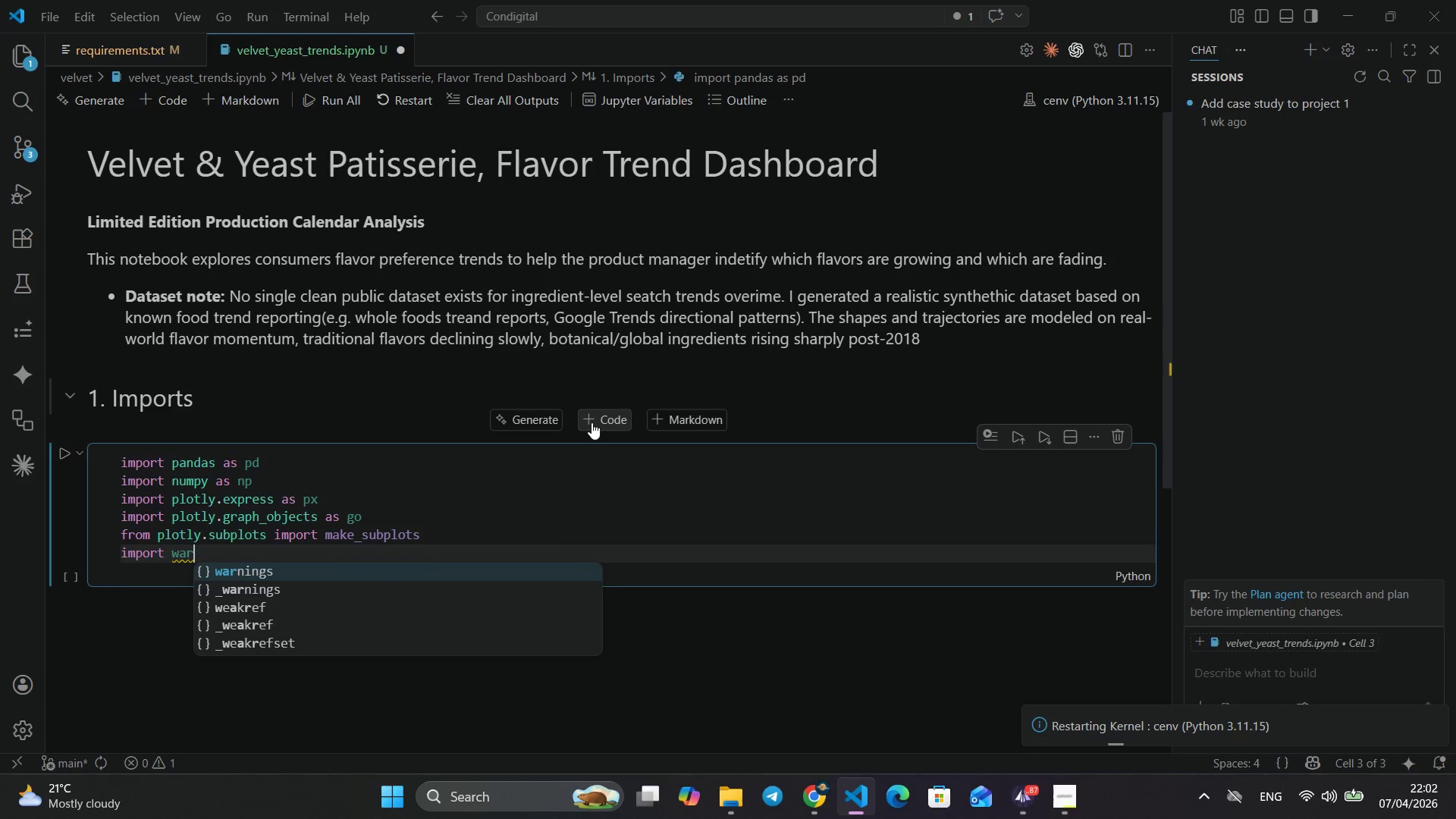 
key(Enter)
 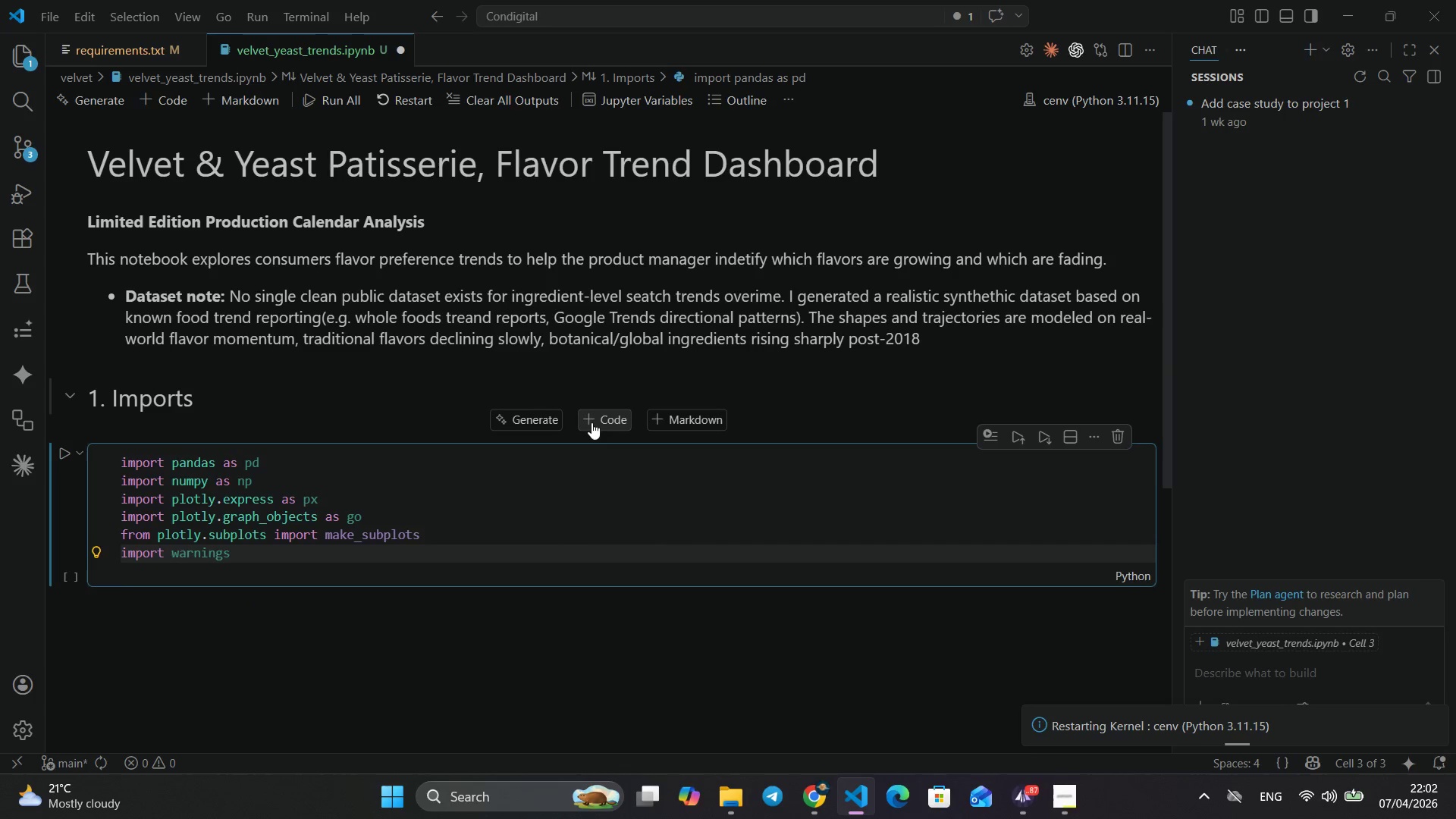 
key(Enter)
 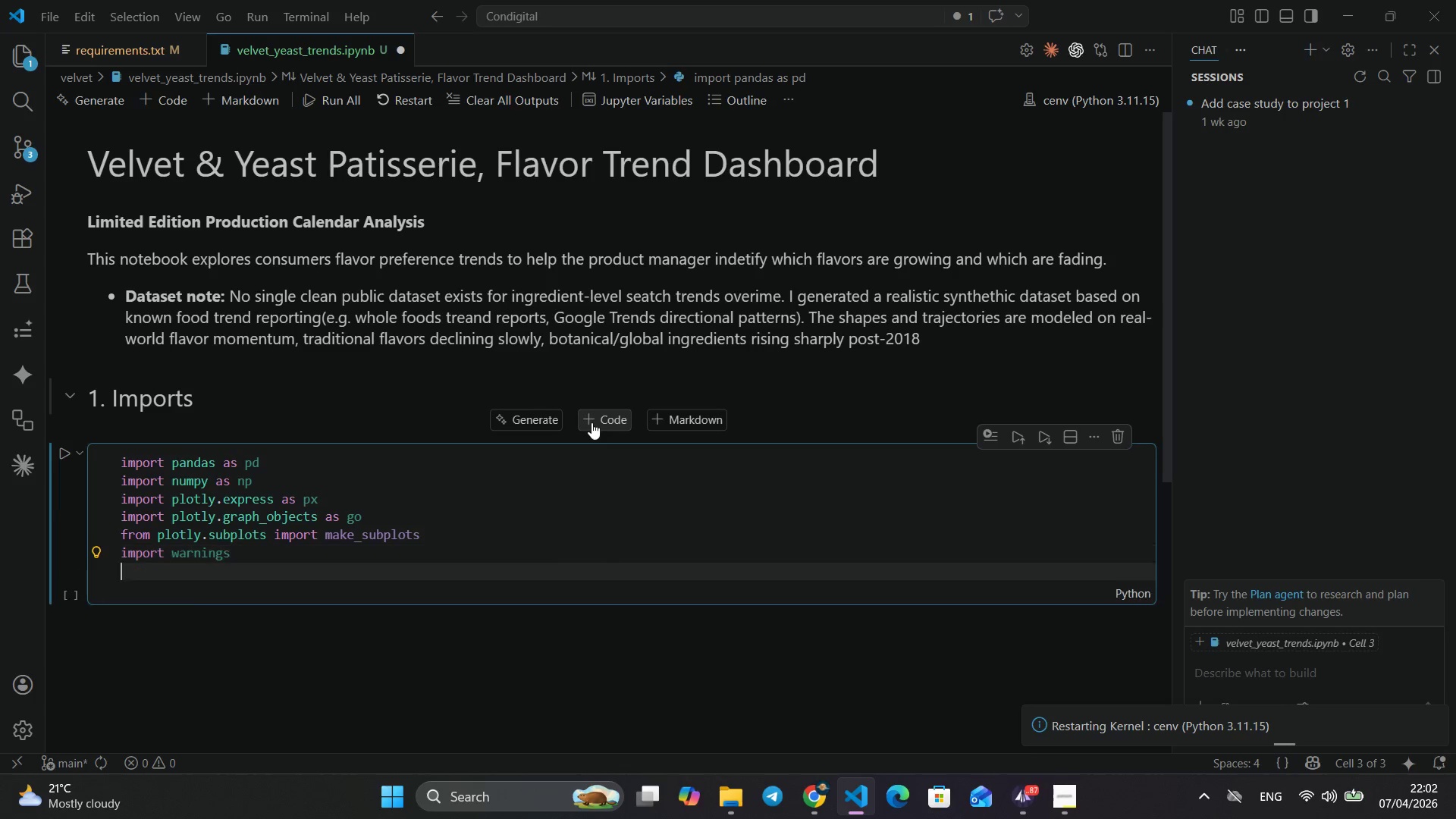 
key(Enter)
 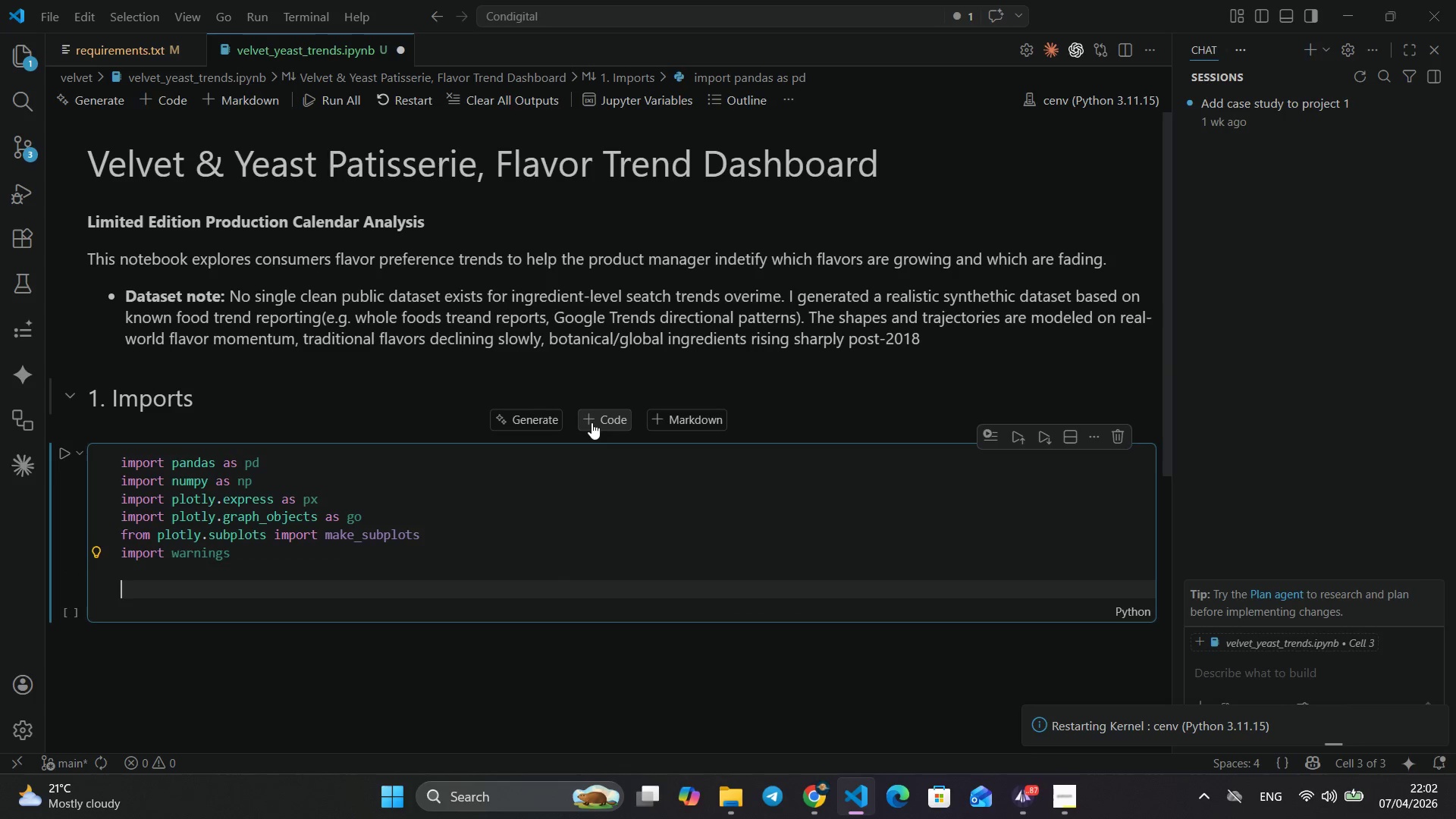 
type(warni)
 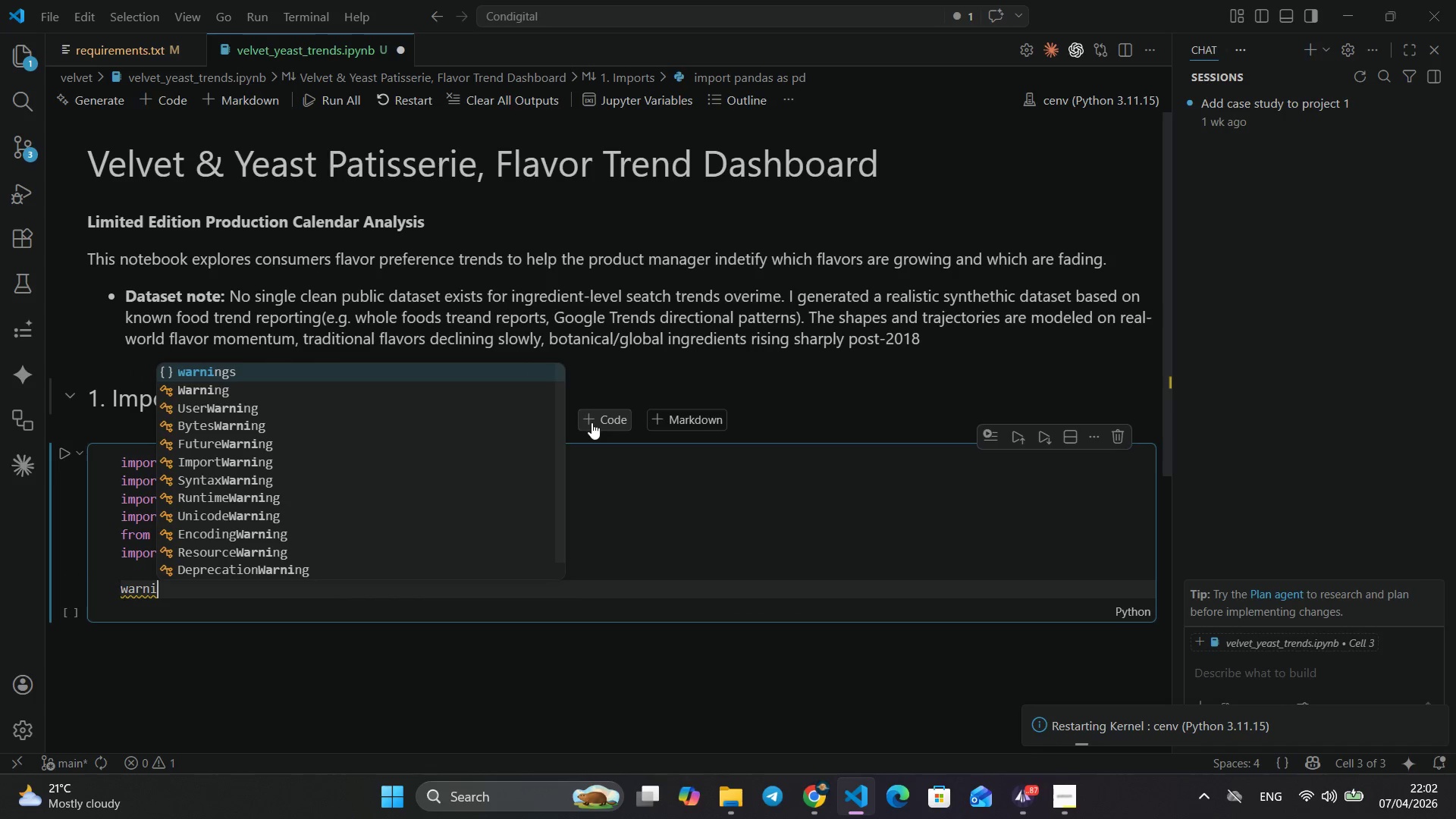 
key(Enter)
 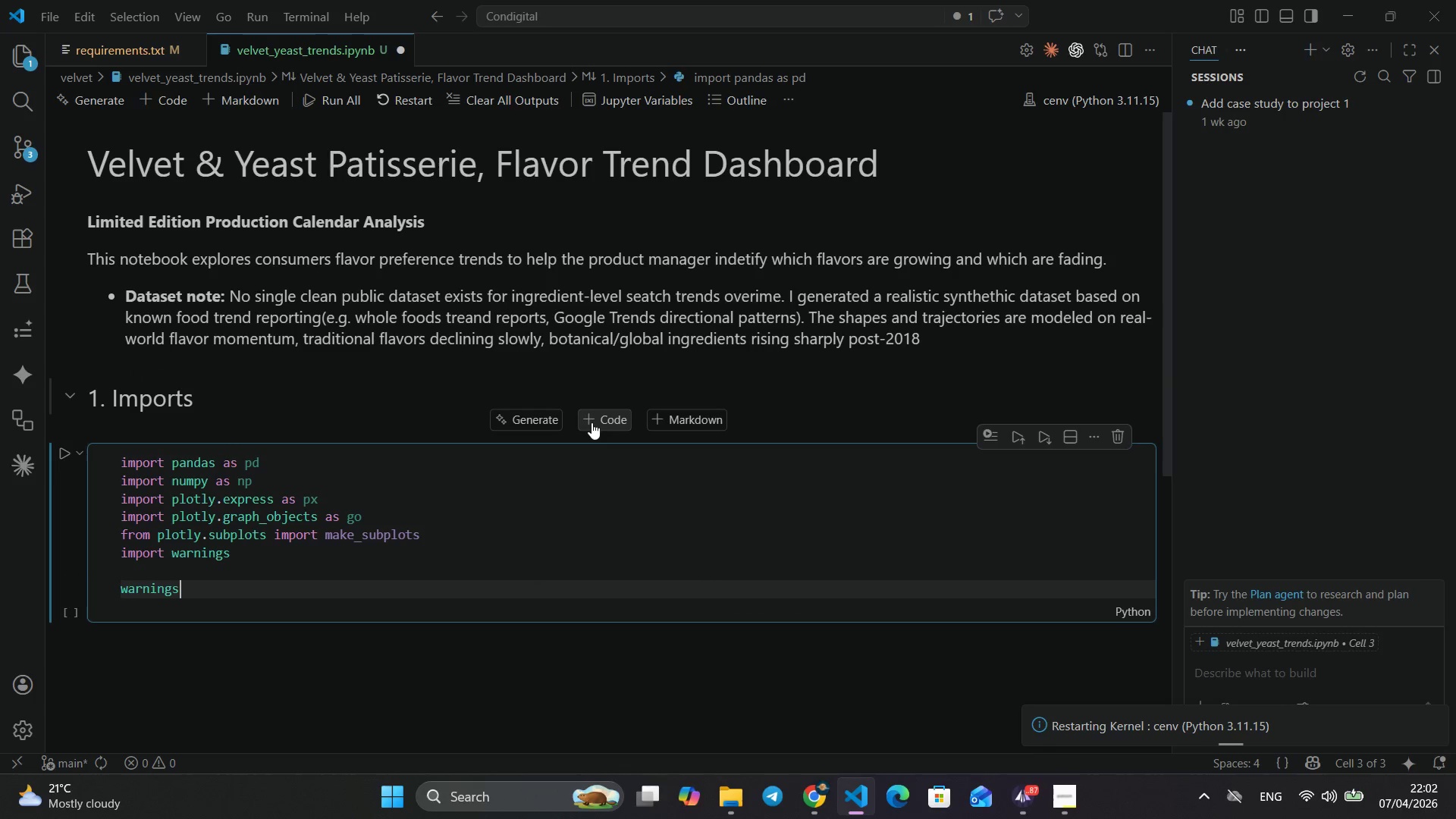 
type(.fil)
 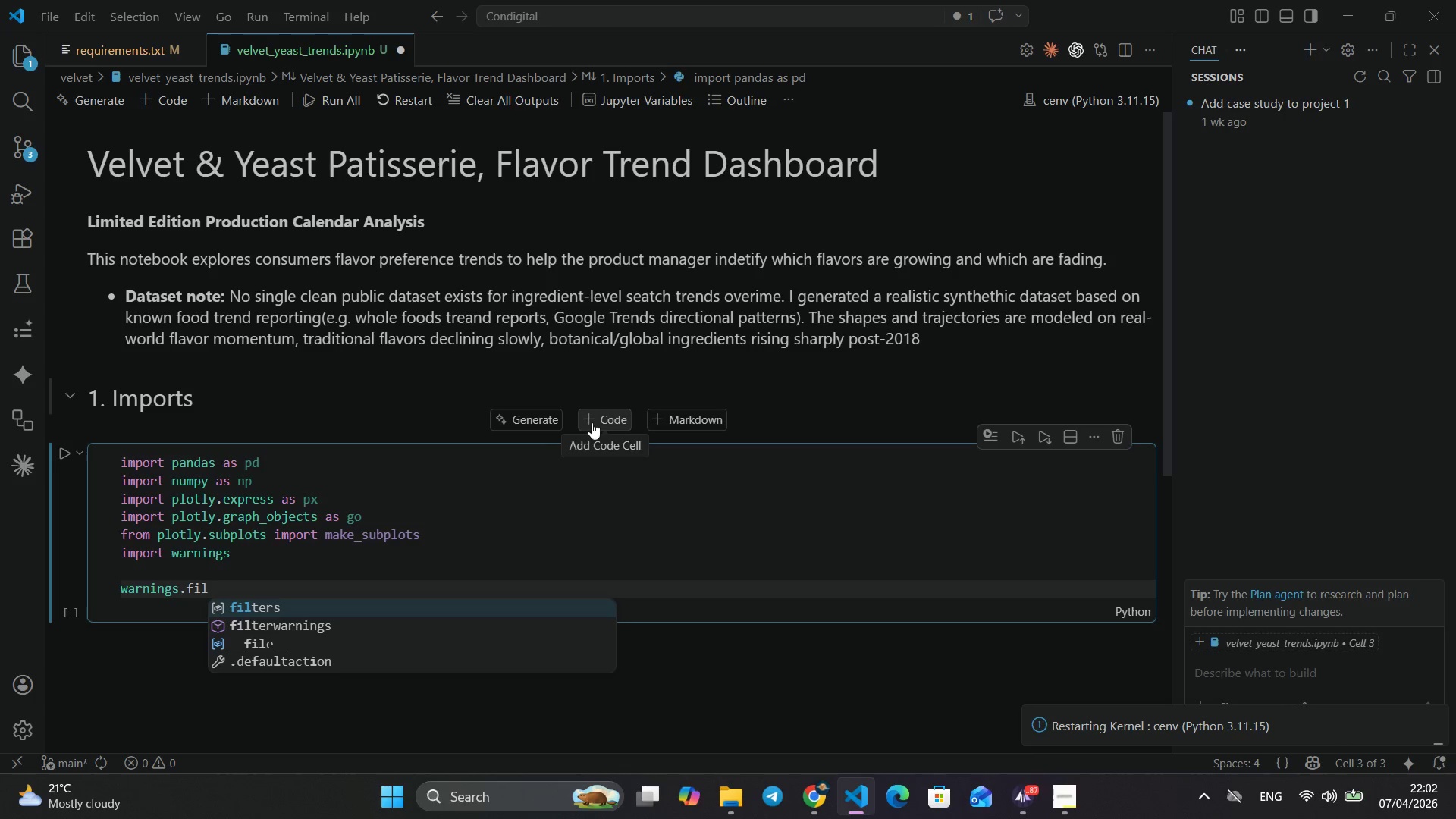 
key(ArrowDown)
 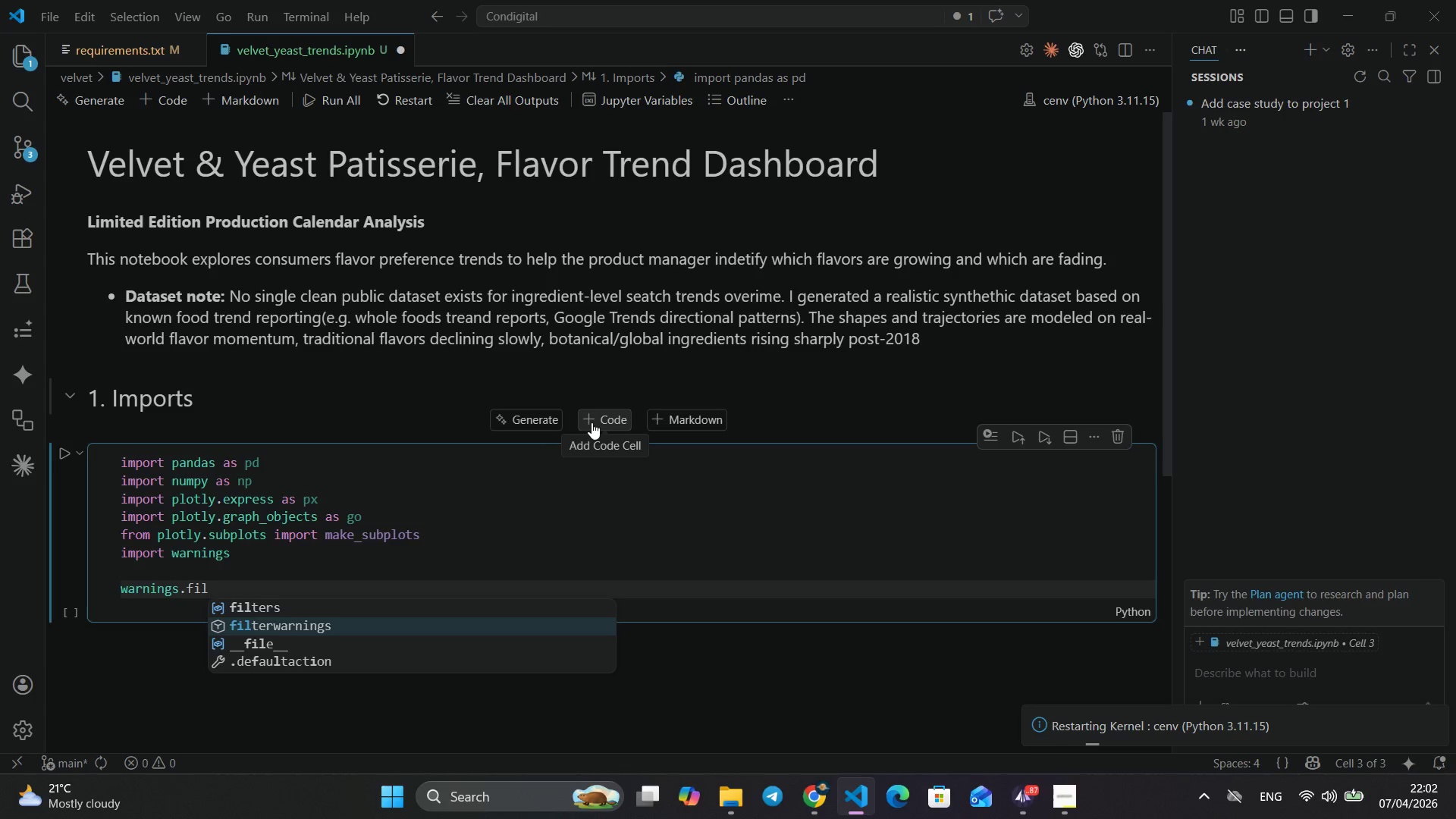 
key(Enter)
 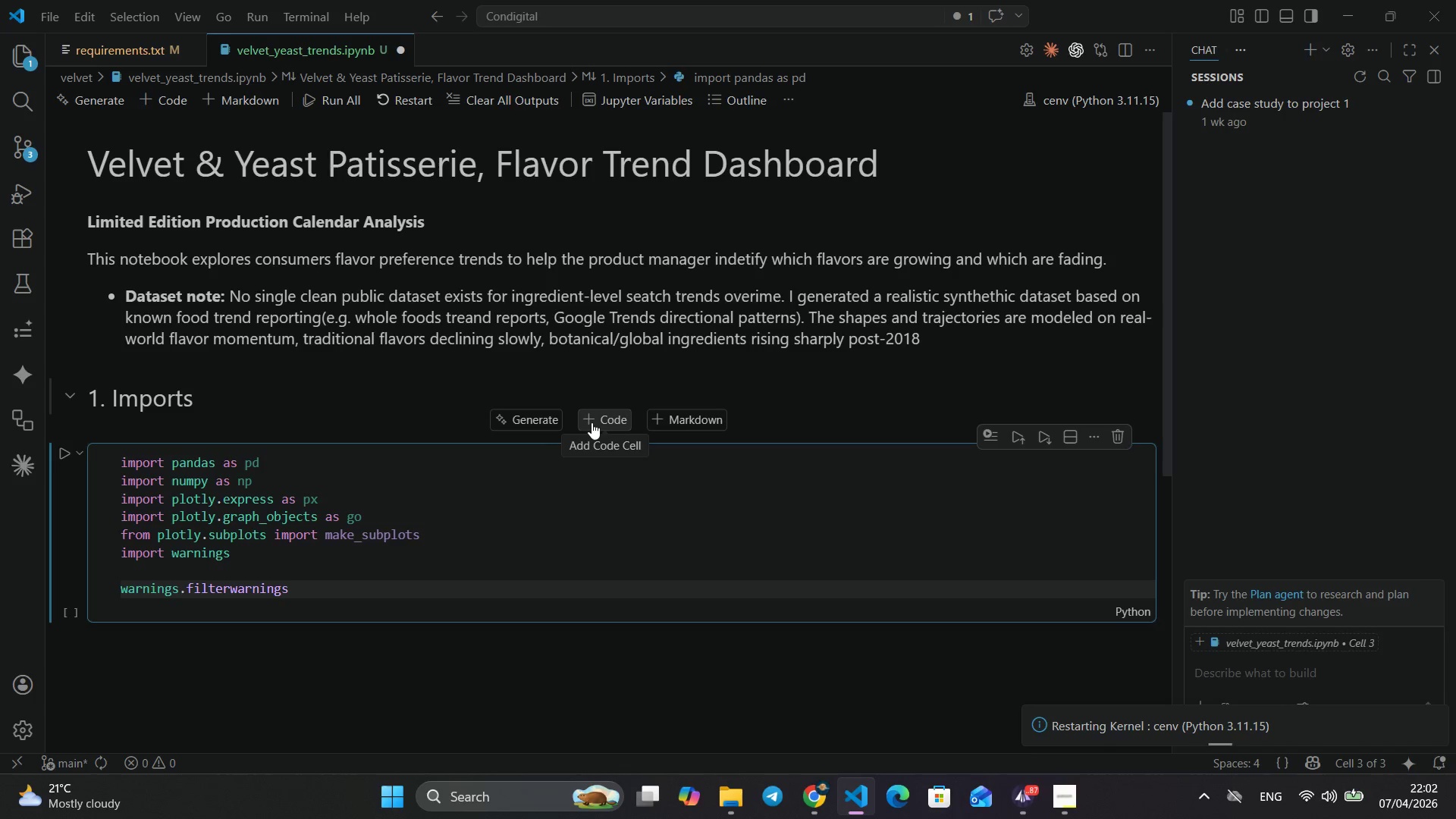 
type(('ignore)
 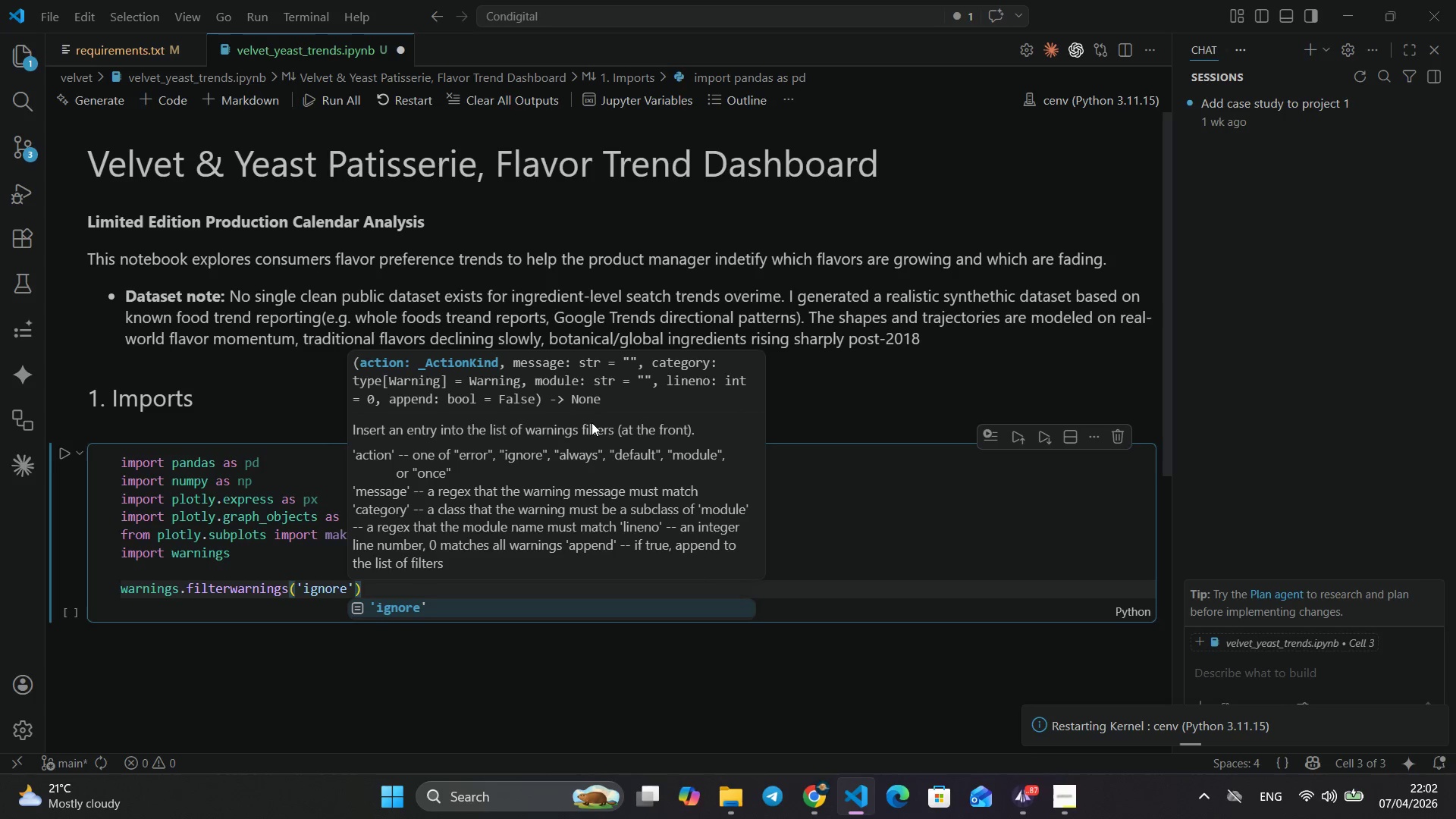 
key(ArrowRight)
 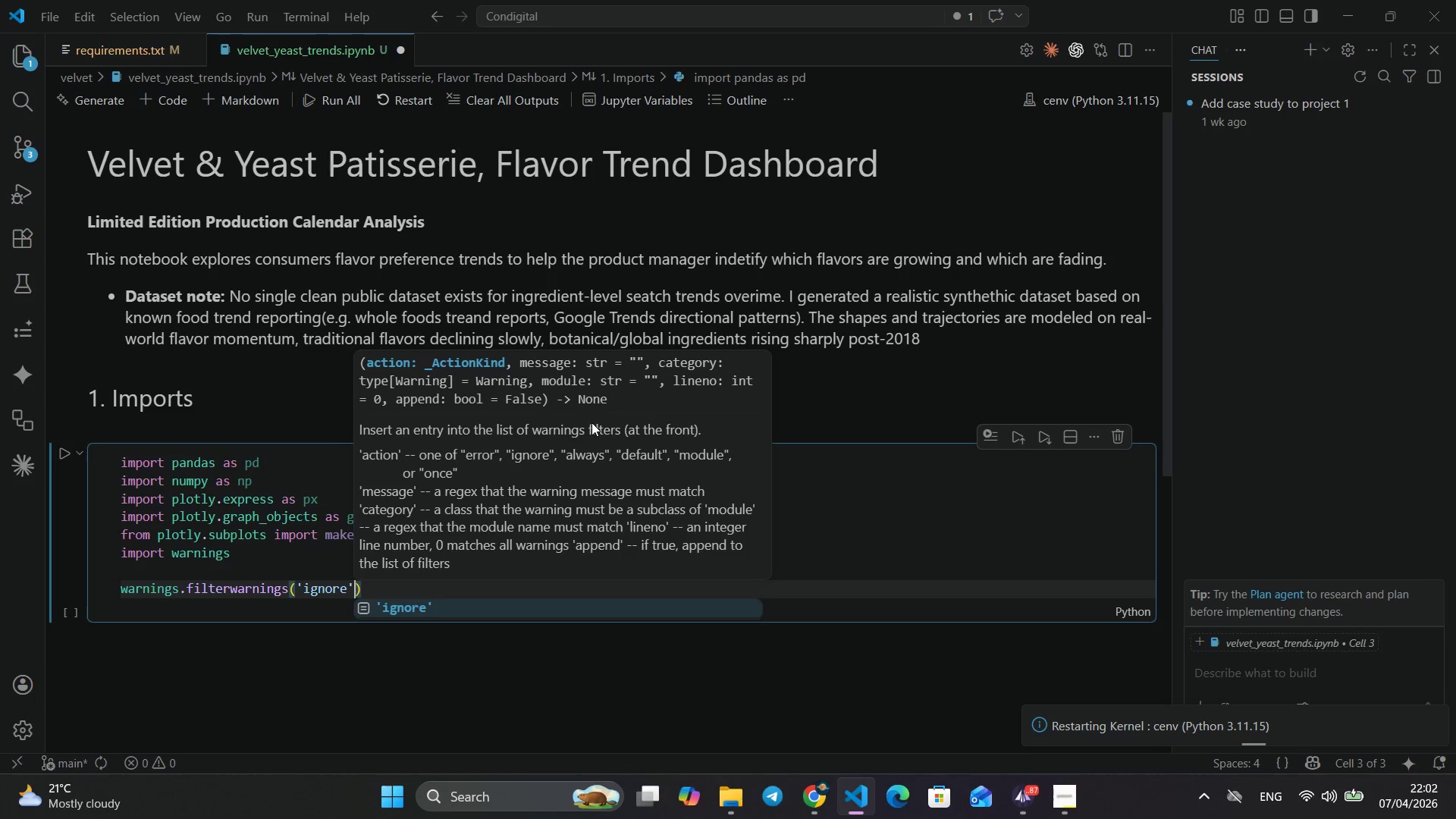 
key(ArrowRight)
 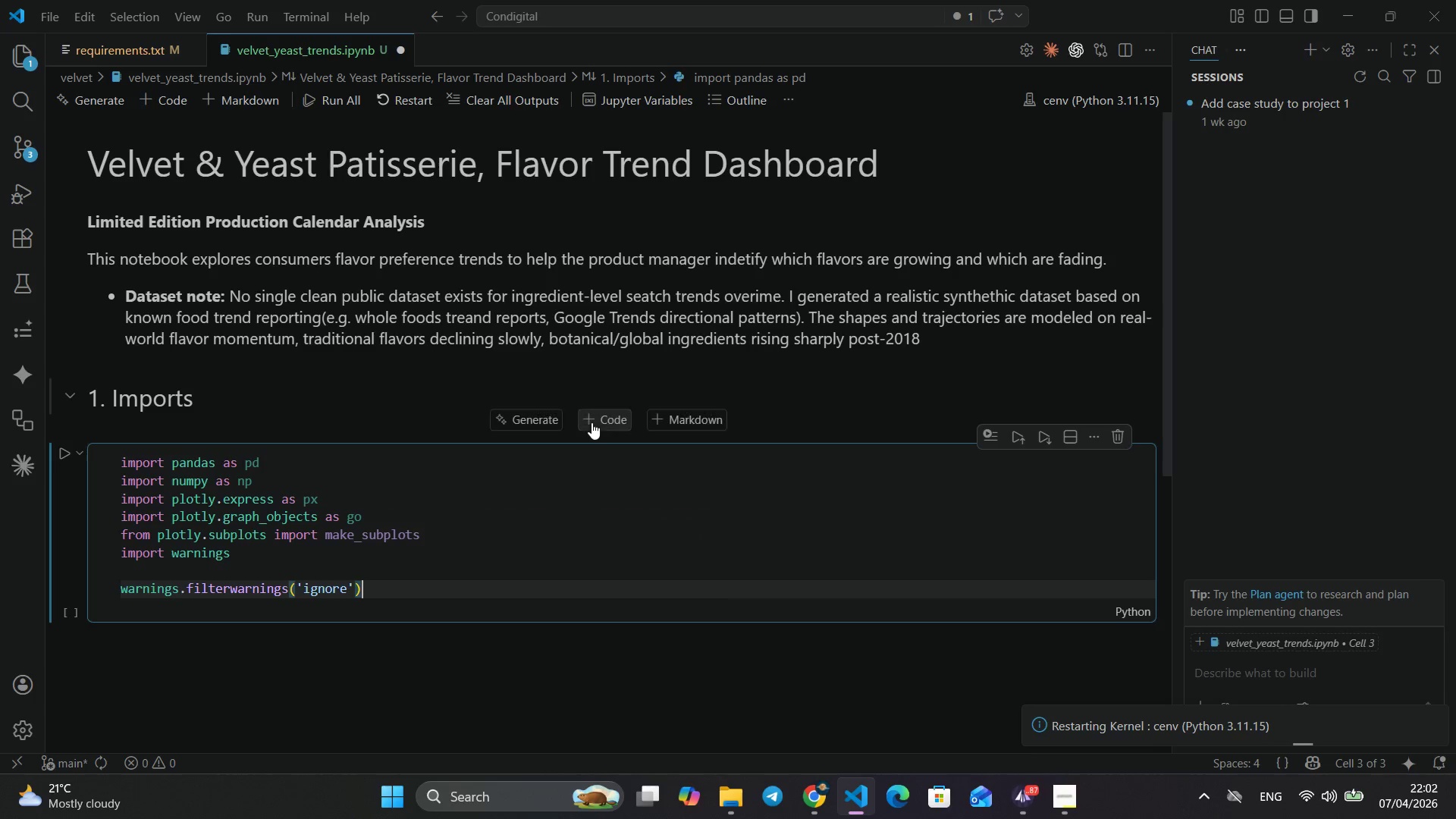 
key(Enter)
 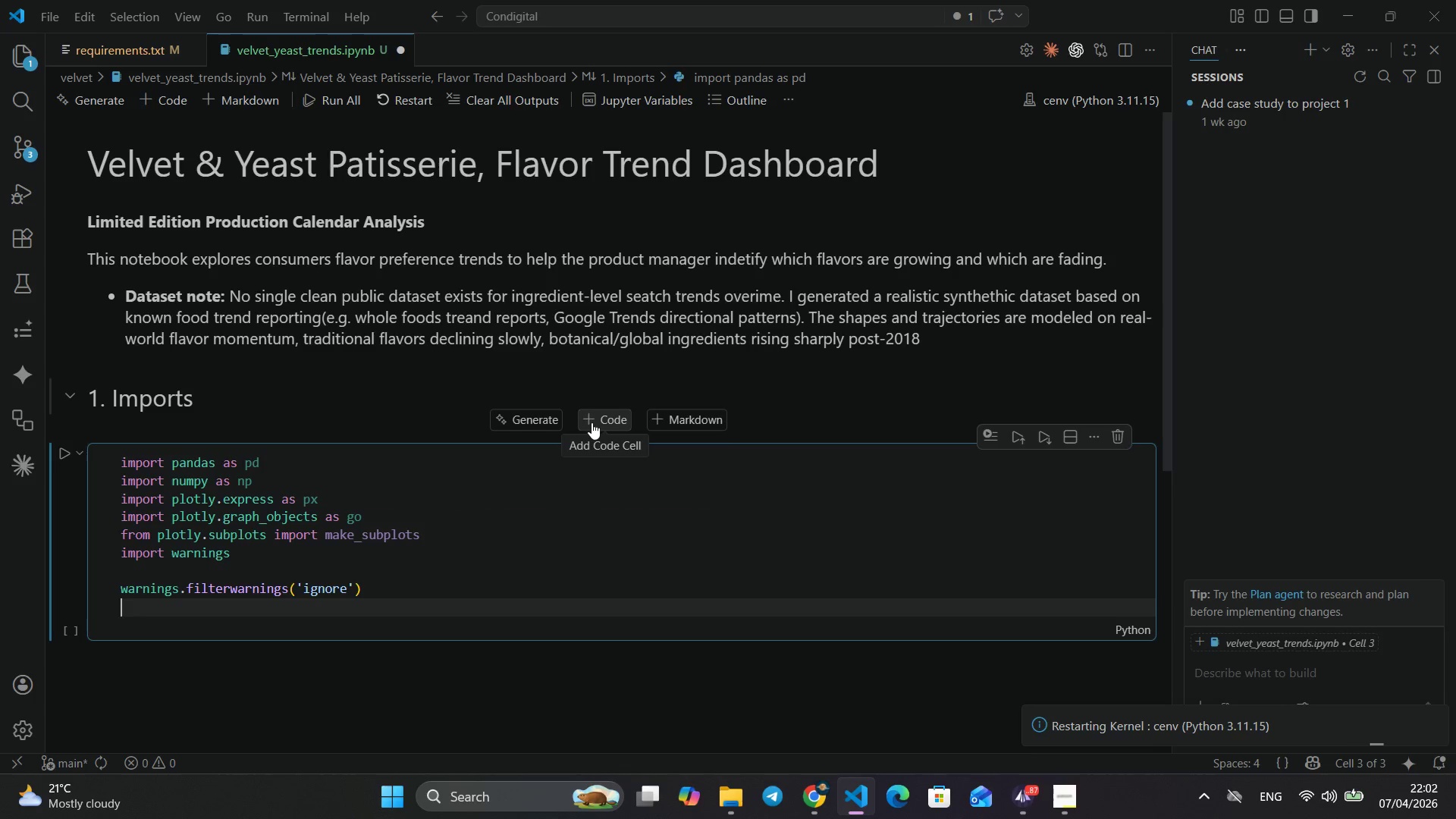 
type(print('Imports done!)
 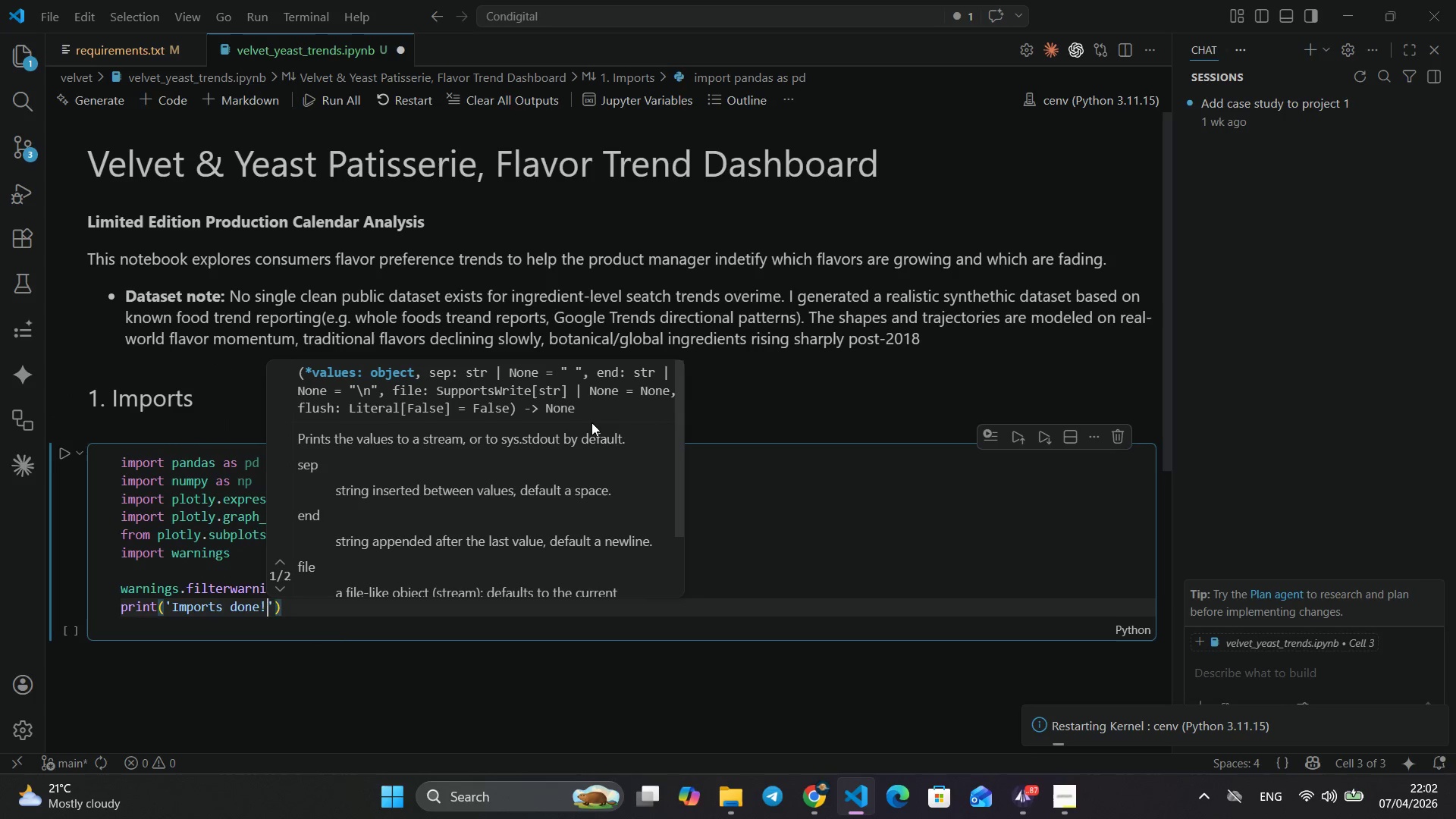 
left_click([61, 456])
 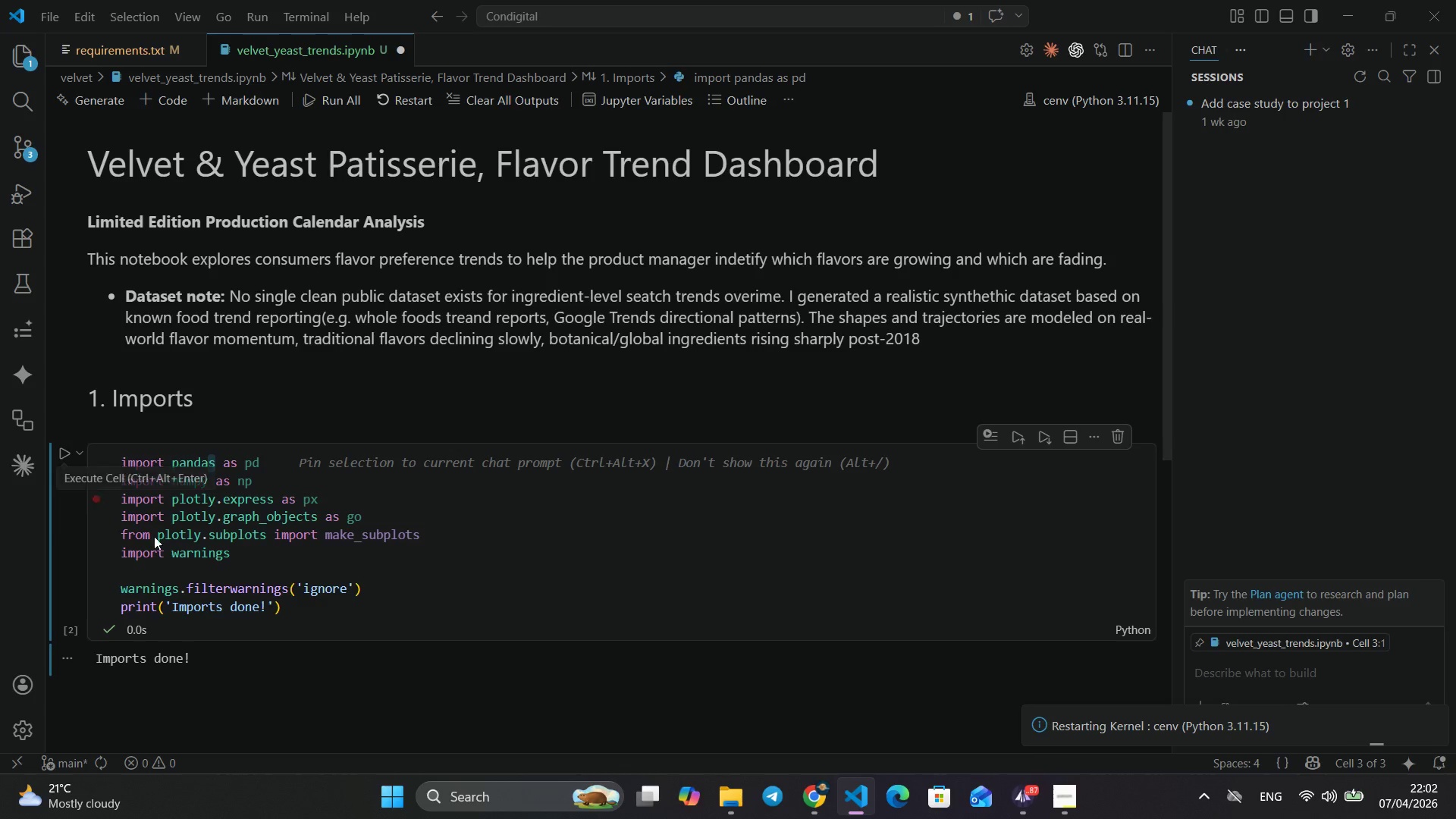 
scroll: coordinate [798, 504], scroll_direction: down, amount: 5.0
 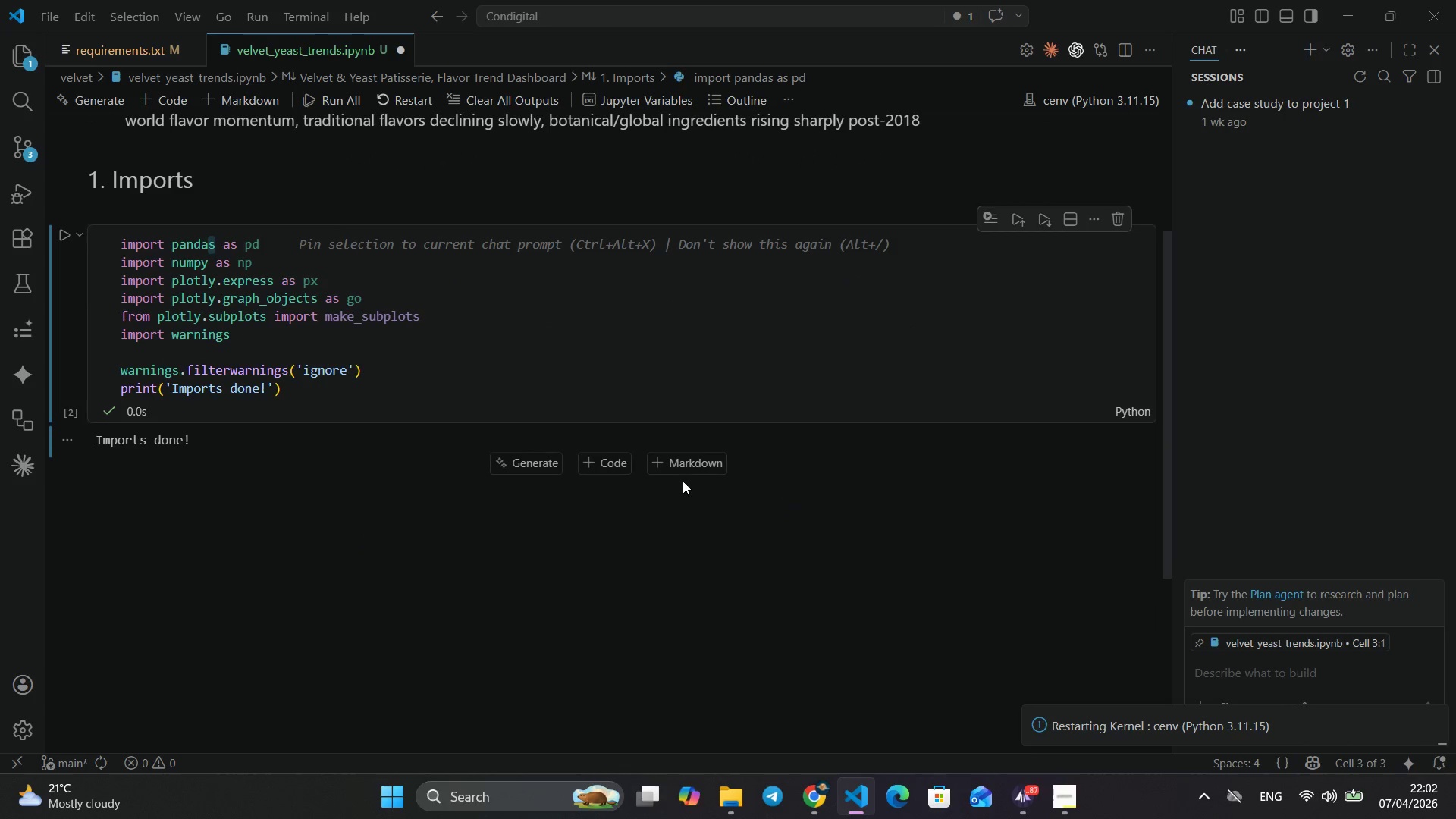 
left_click([682, 459])
 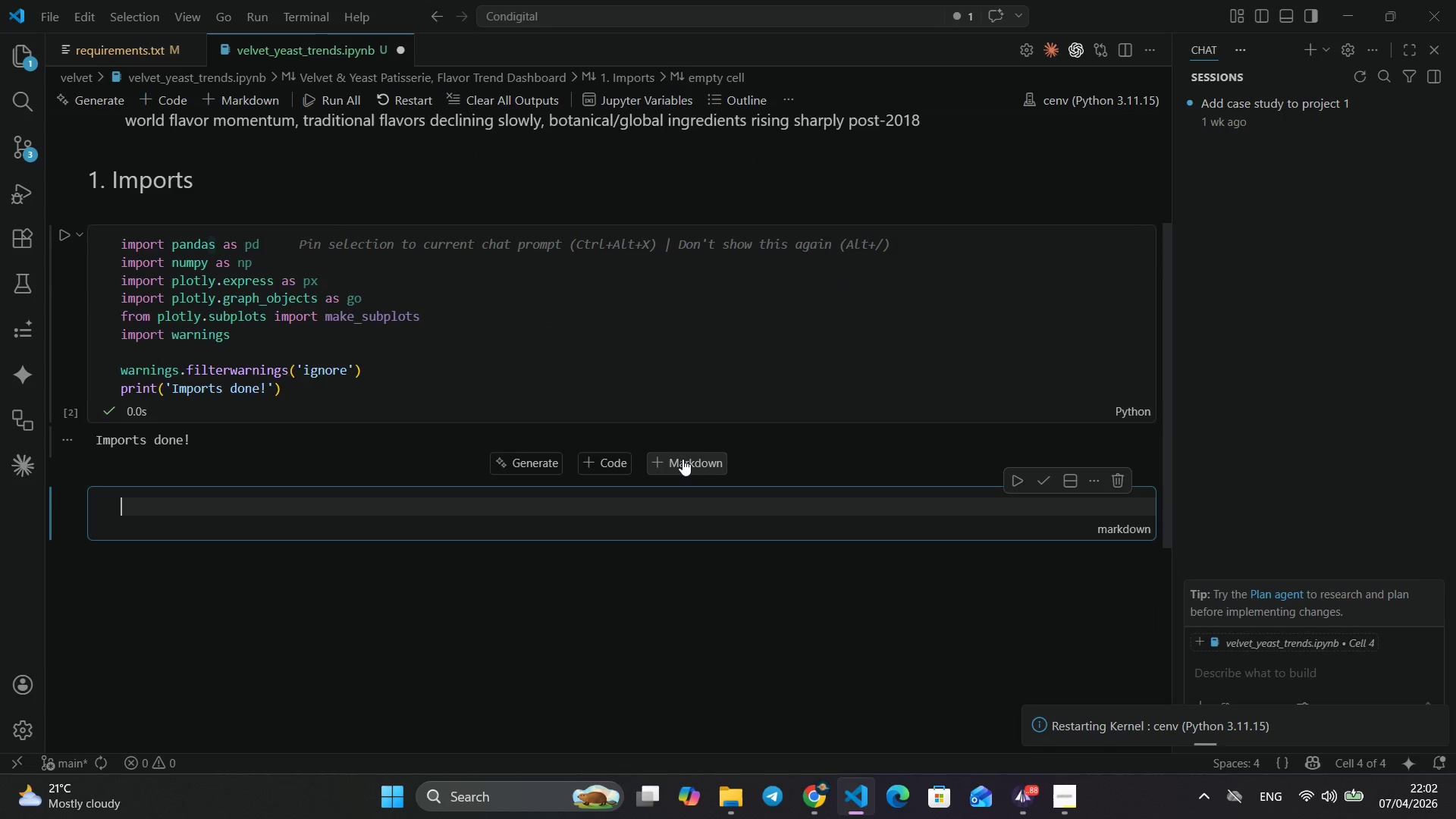 
type(### 2. Geneera)
key(Backspace)
key(Backspace)
key(Backspace)
type(rating the DAta)
key(Backspace)
key(Backspace)
key(Backspace)
type(ataset)
 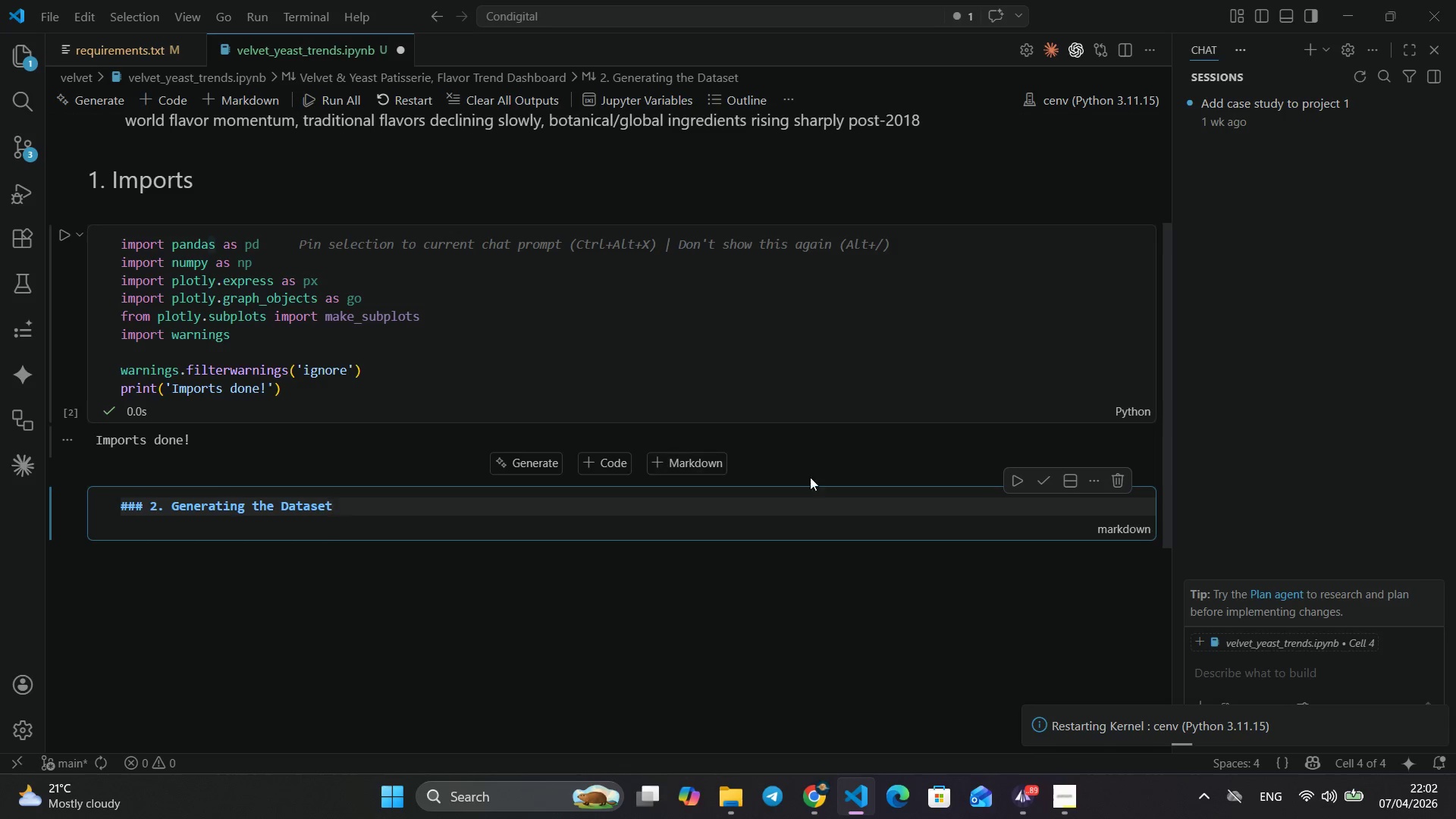 
scroll: coordinate [993, 485], scroll_direction: down, amount: 2.0
 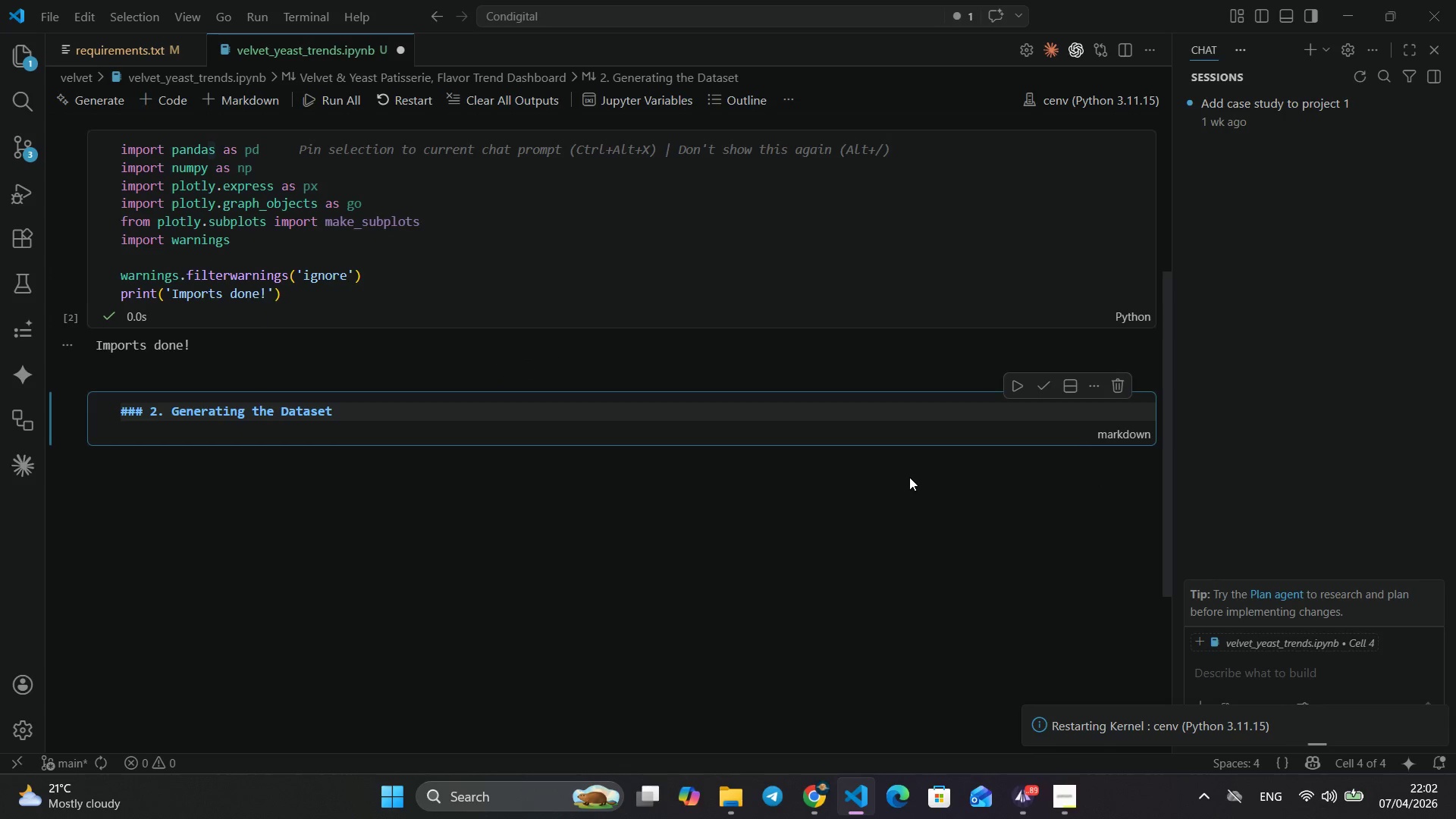 
key(Enter)
 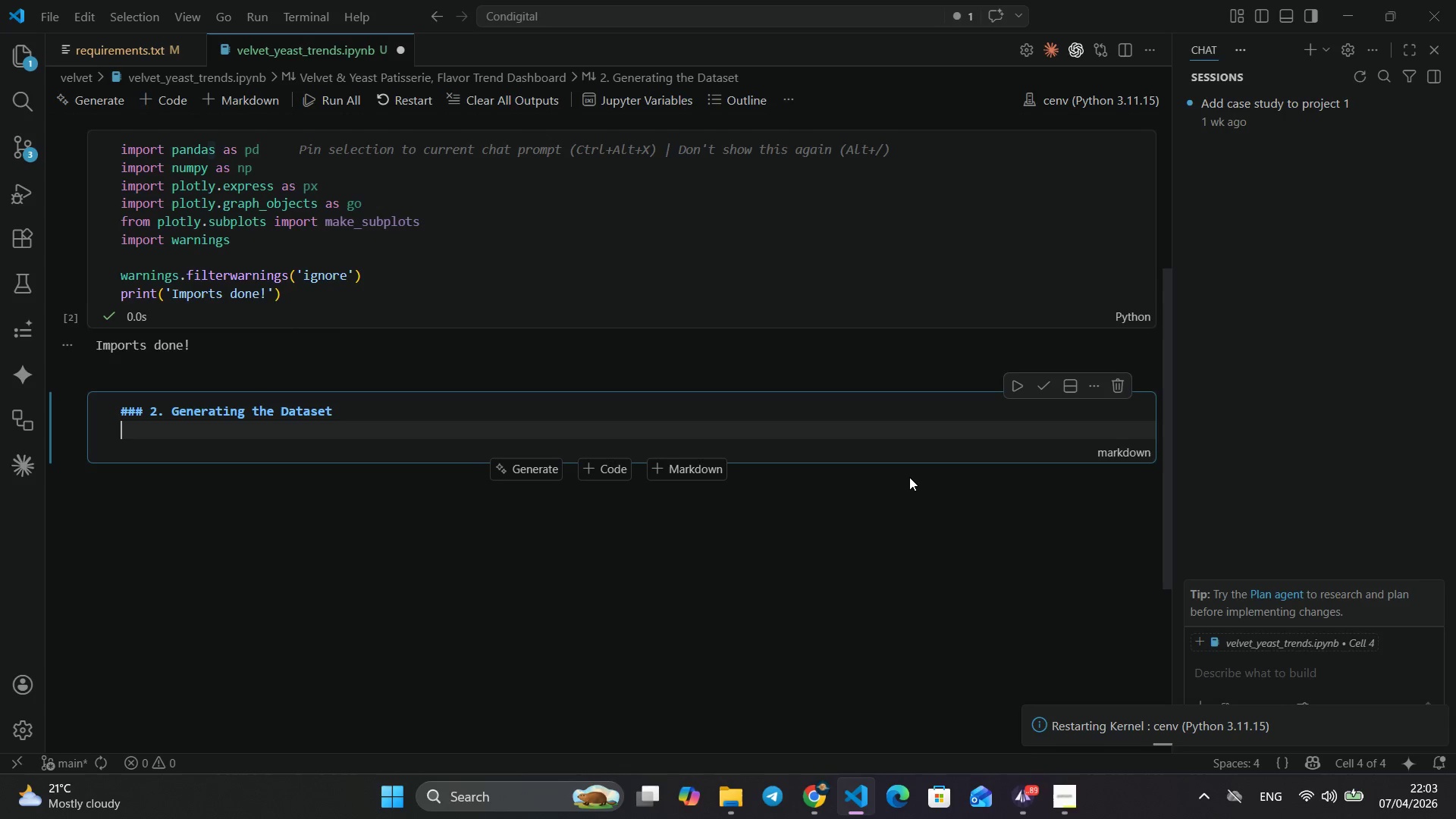 
key(Enter)
 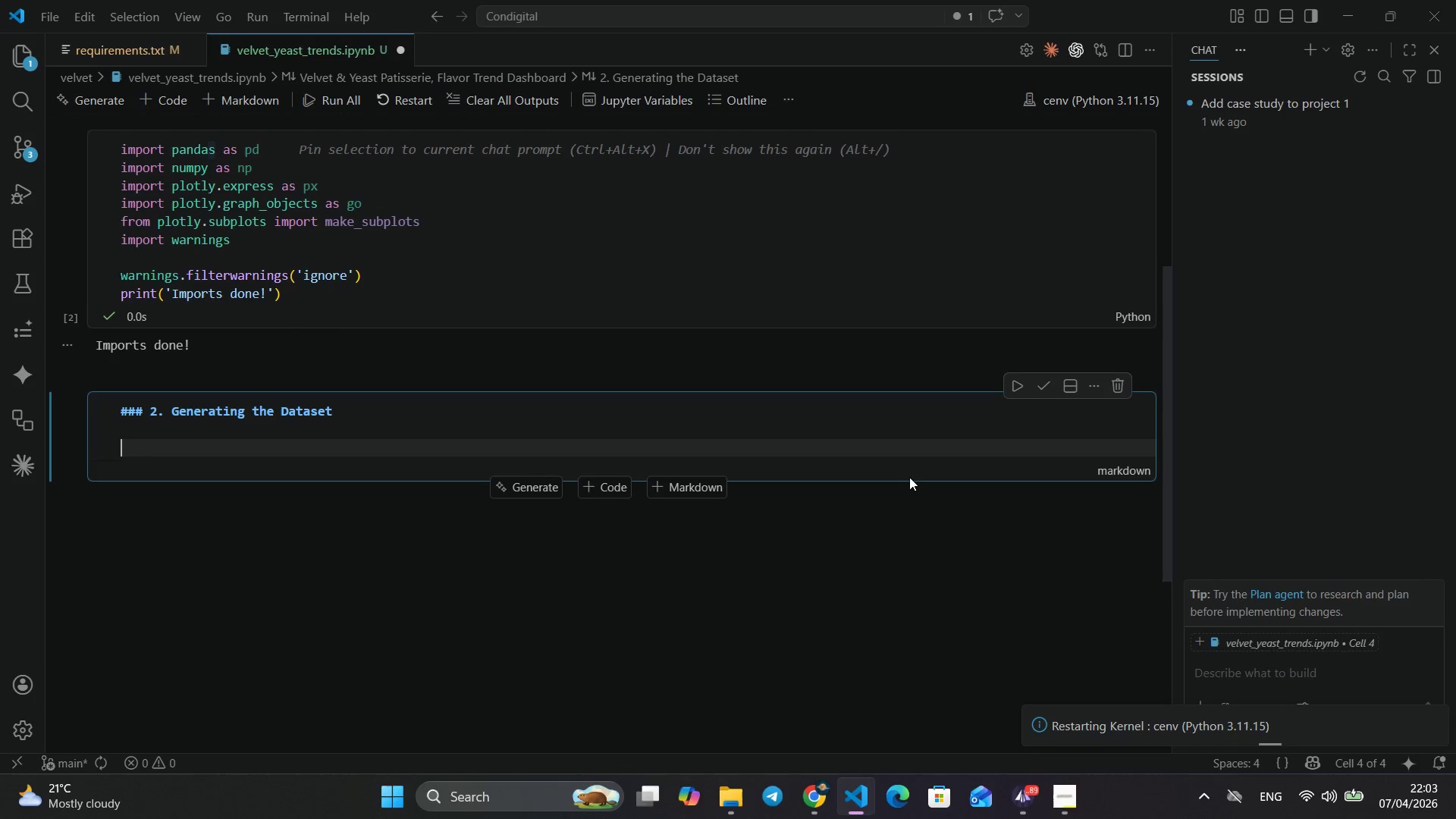 
type( Each flavor gets a 'popularity index' score from 0-100 for each year from 2014 to 2024. The trend shapes are baed on )
key(Backspace)
key(Backspace)
key(Backspace)
key(Backspace)
key(Backspace)
key(Backspace)
type(sed on real food inds)
key(Backspace)
type(ustry reporting.)
 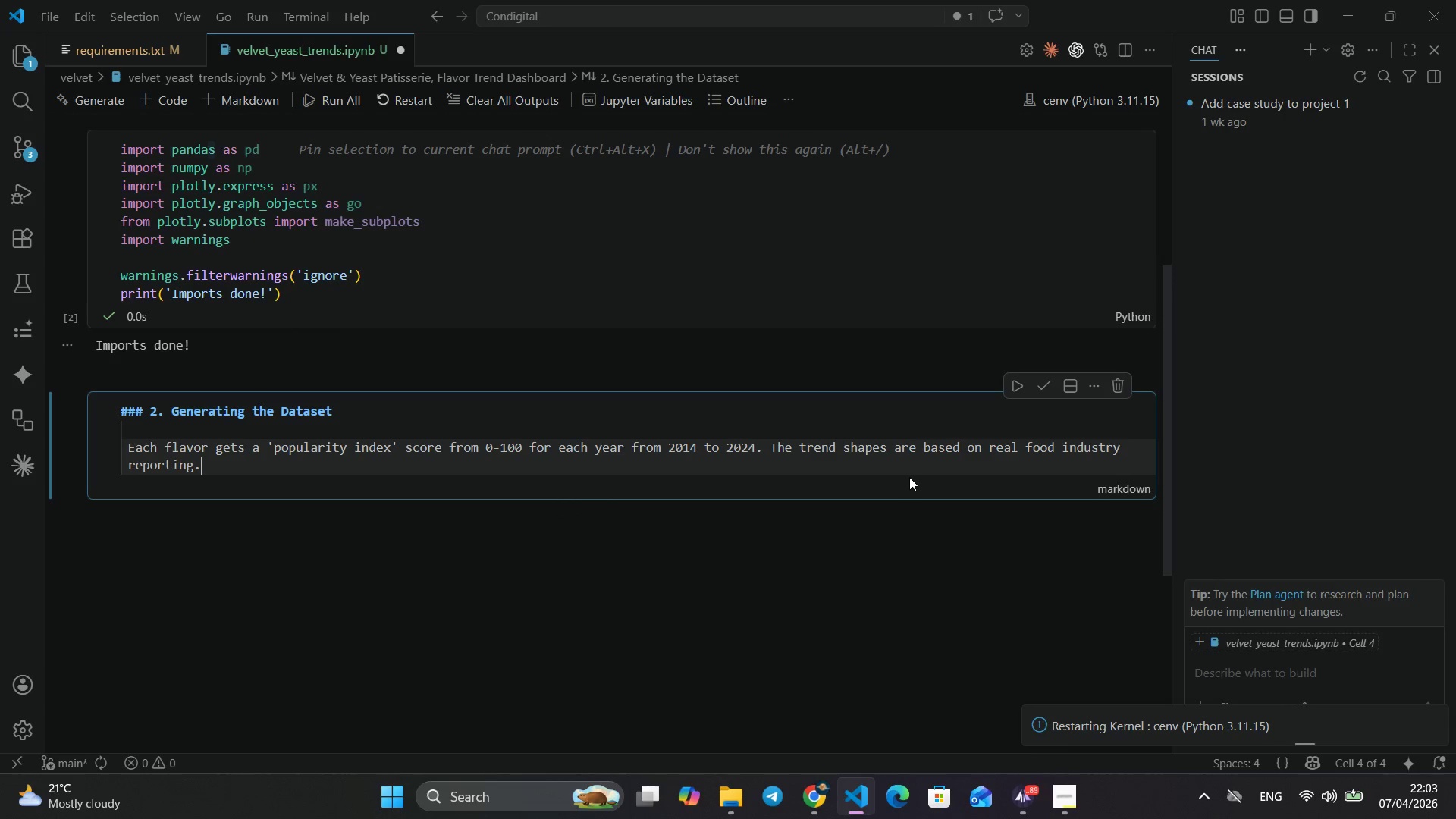 
scroll: coordinate [617, 360], scroll_direction: down, amount: 3.0
 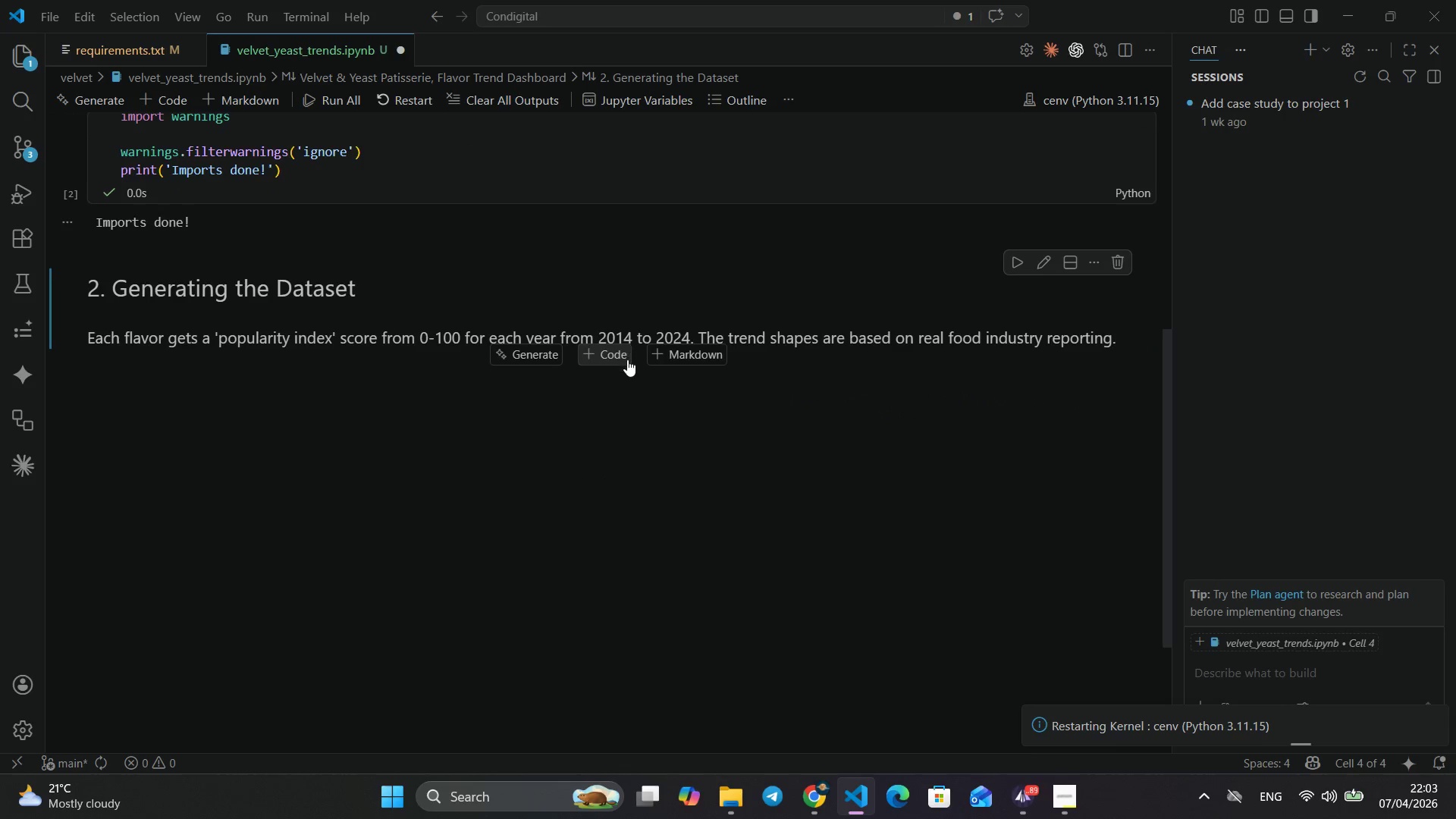 
left_click([604, 354])
 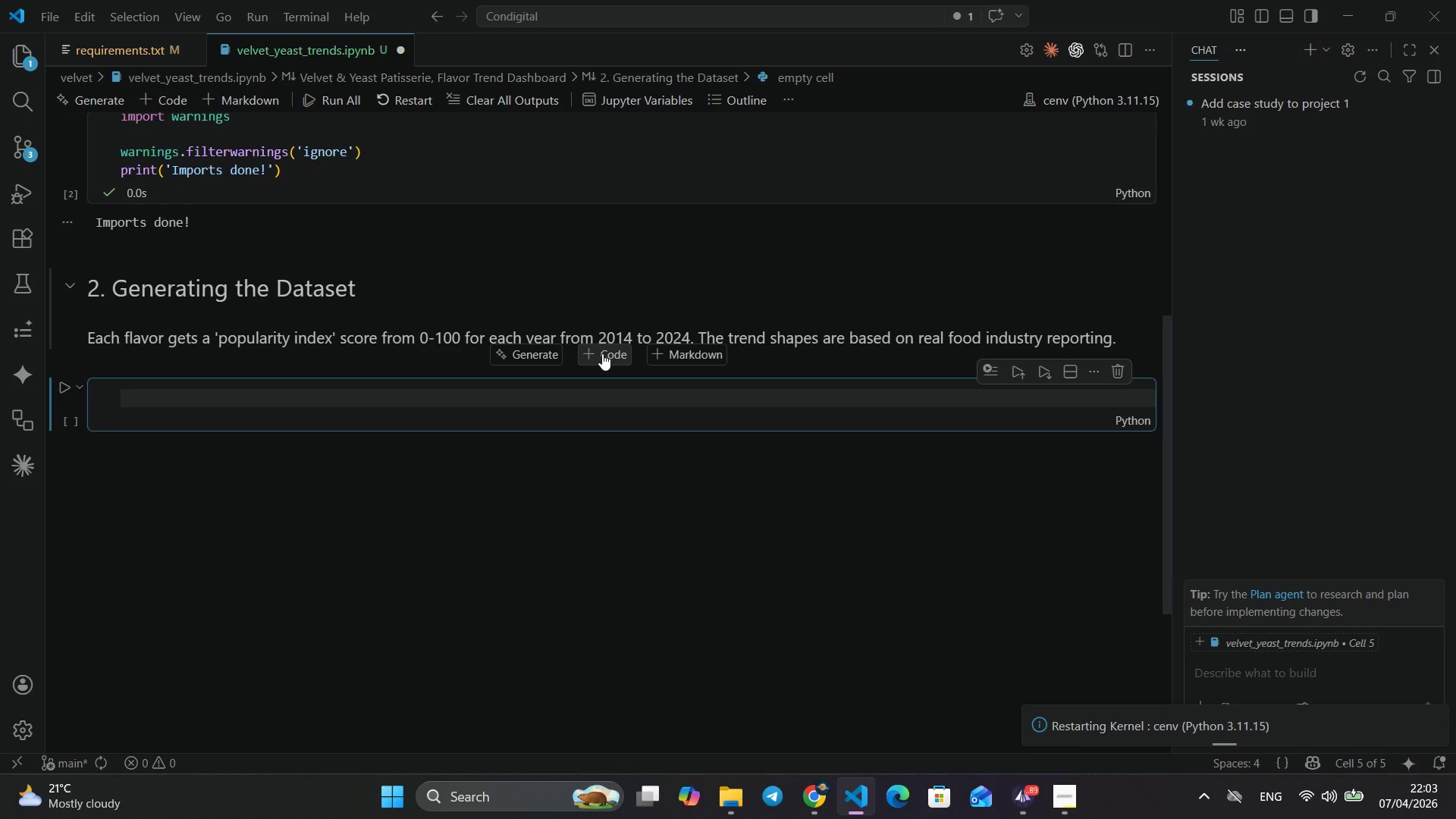 
type(np.rando)
 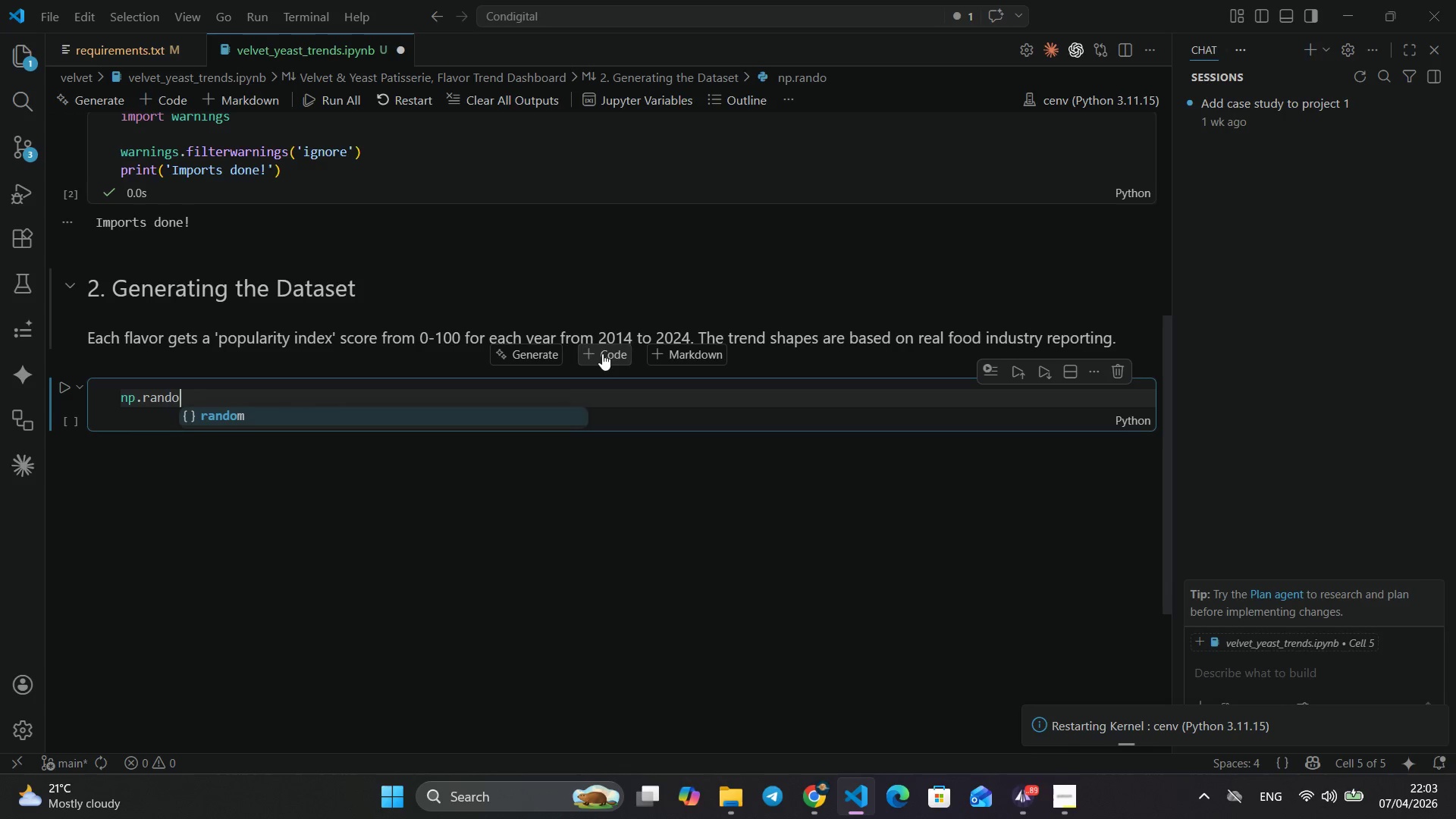 
key(Enter)
 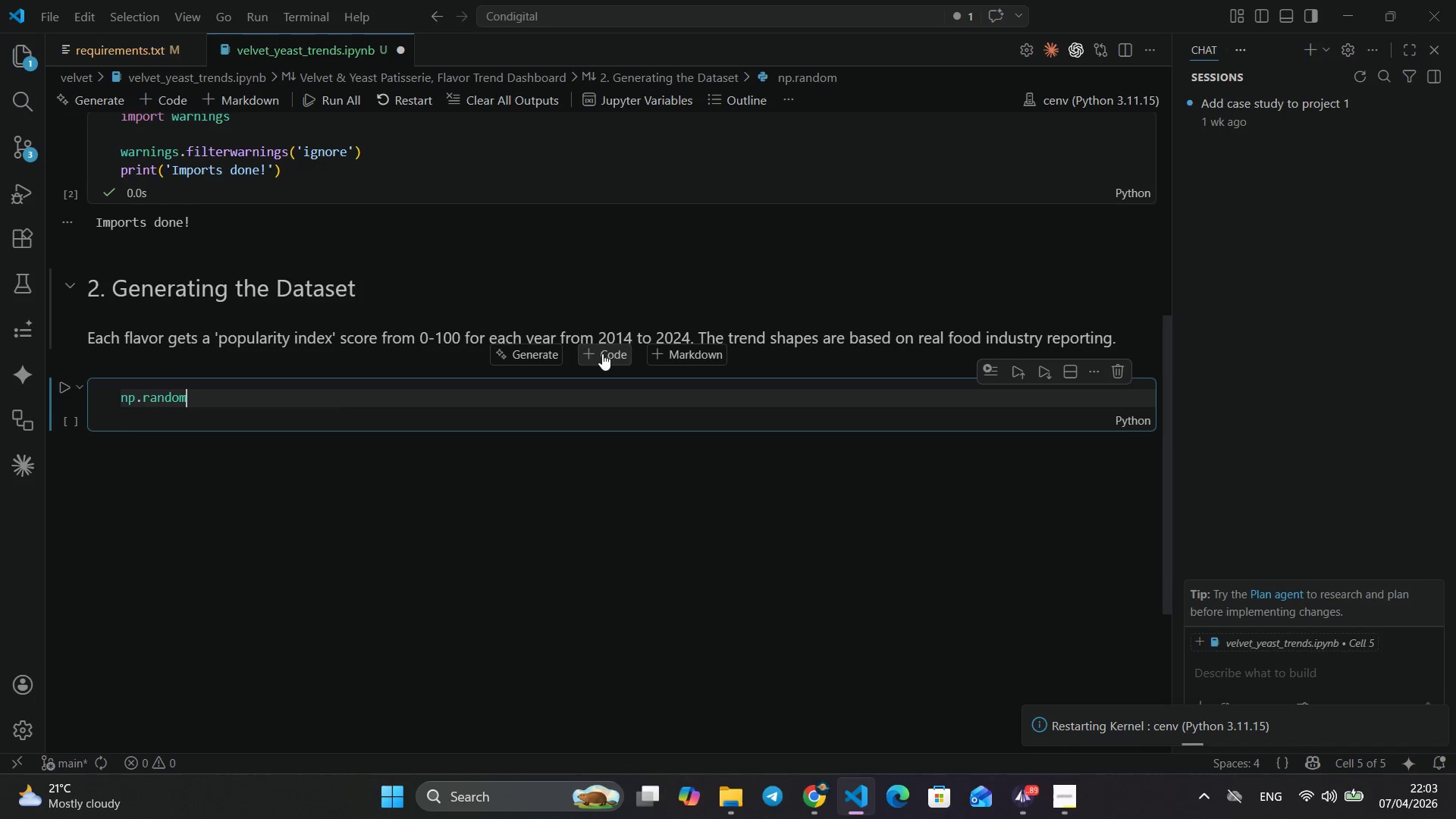 
type(.seed(42)
 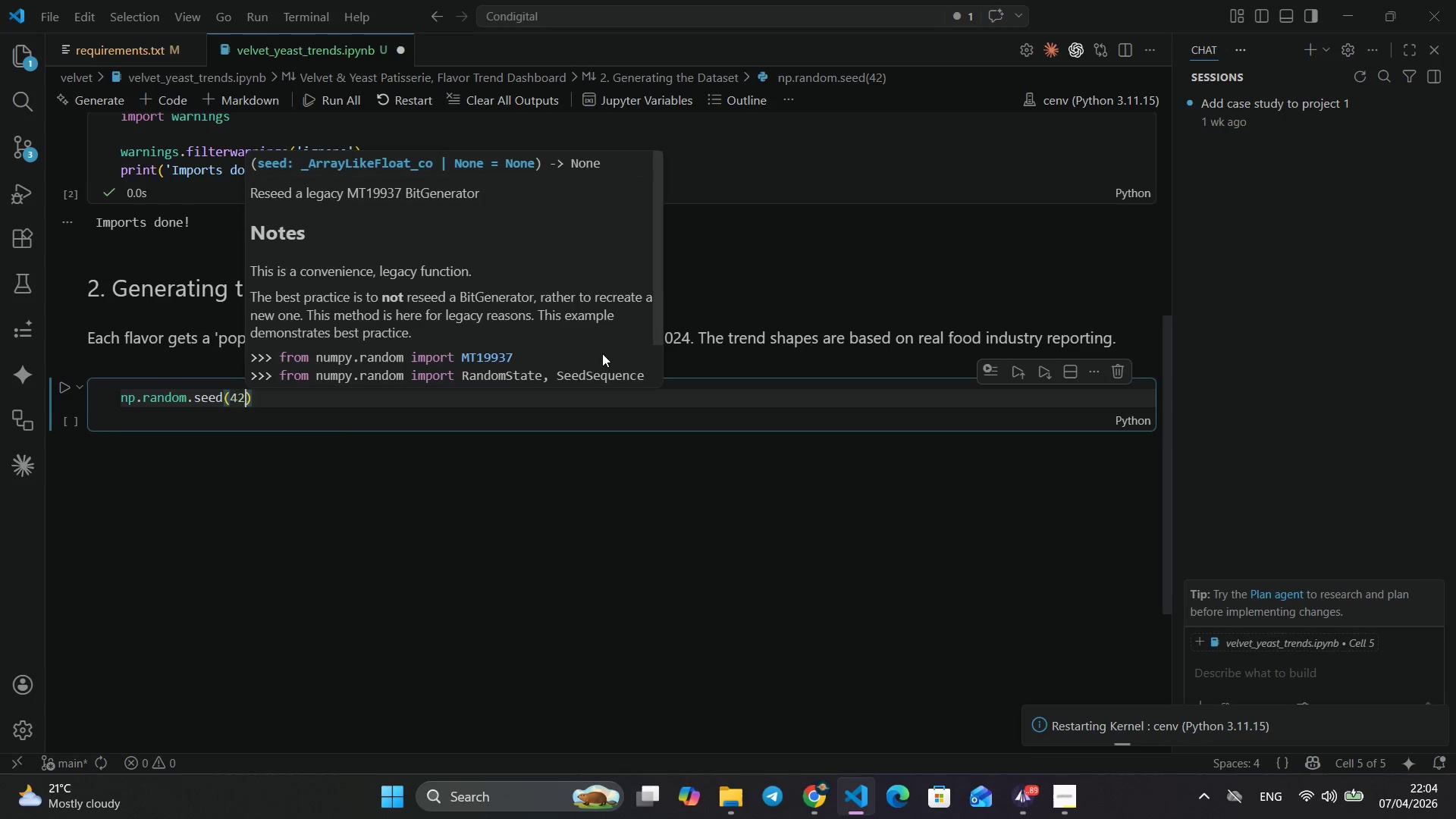 
 